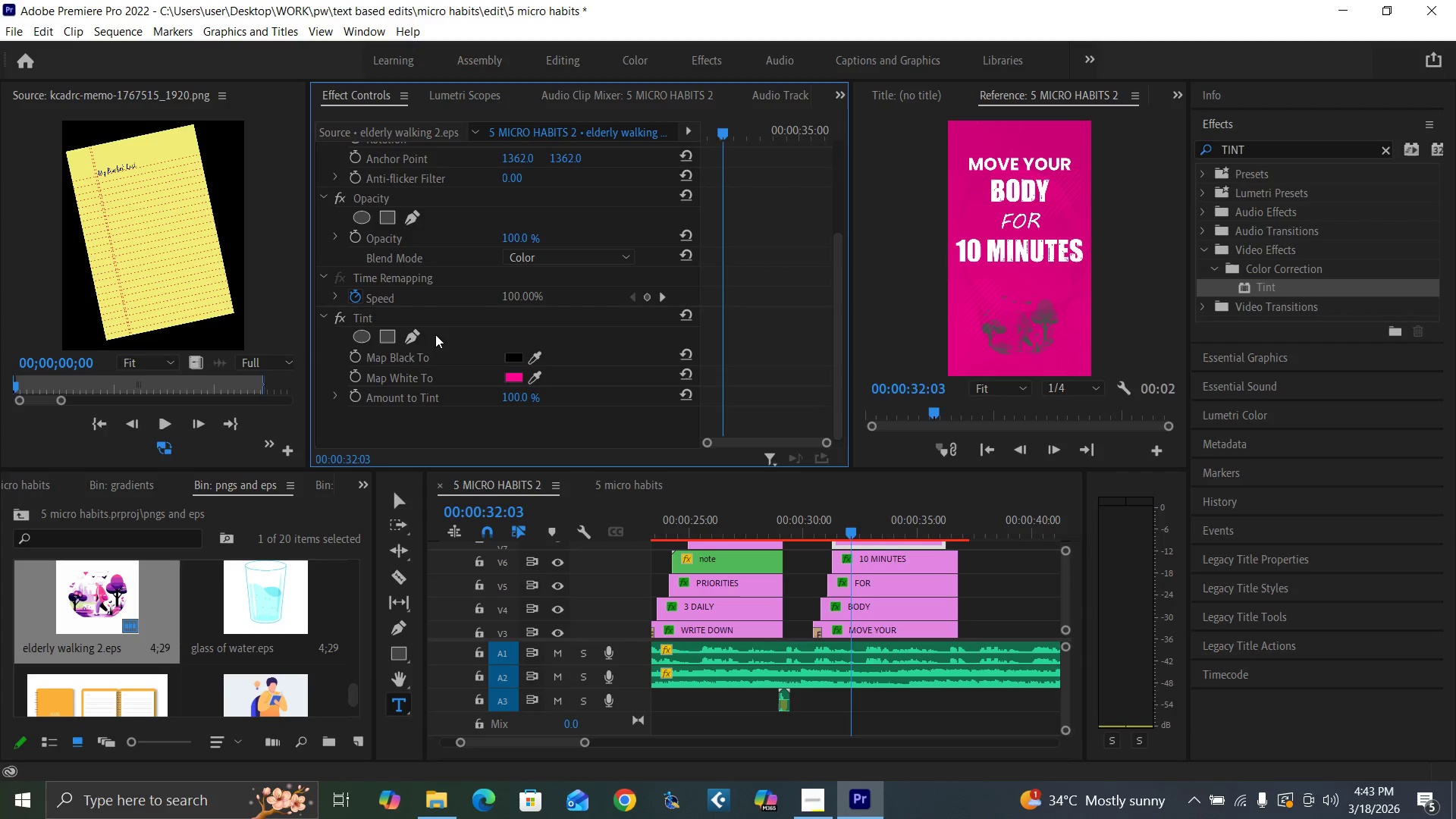 
key(Control+Backquote)
 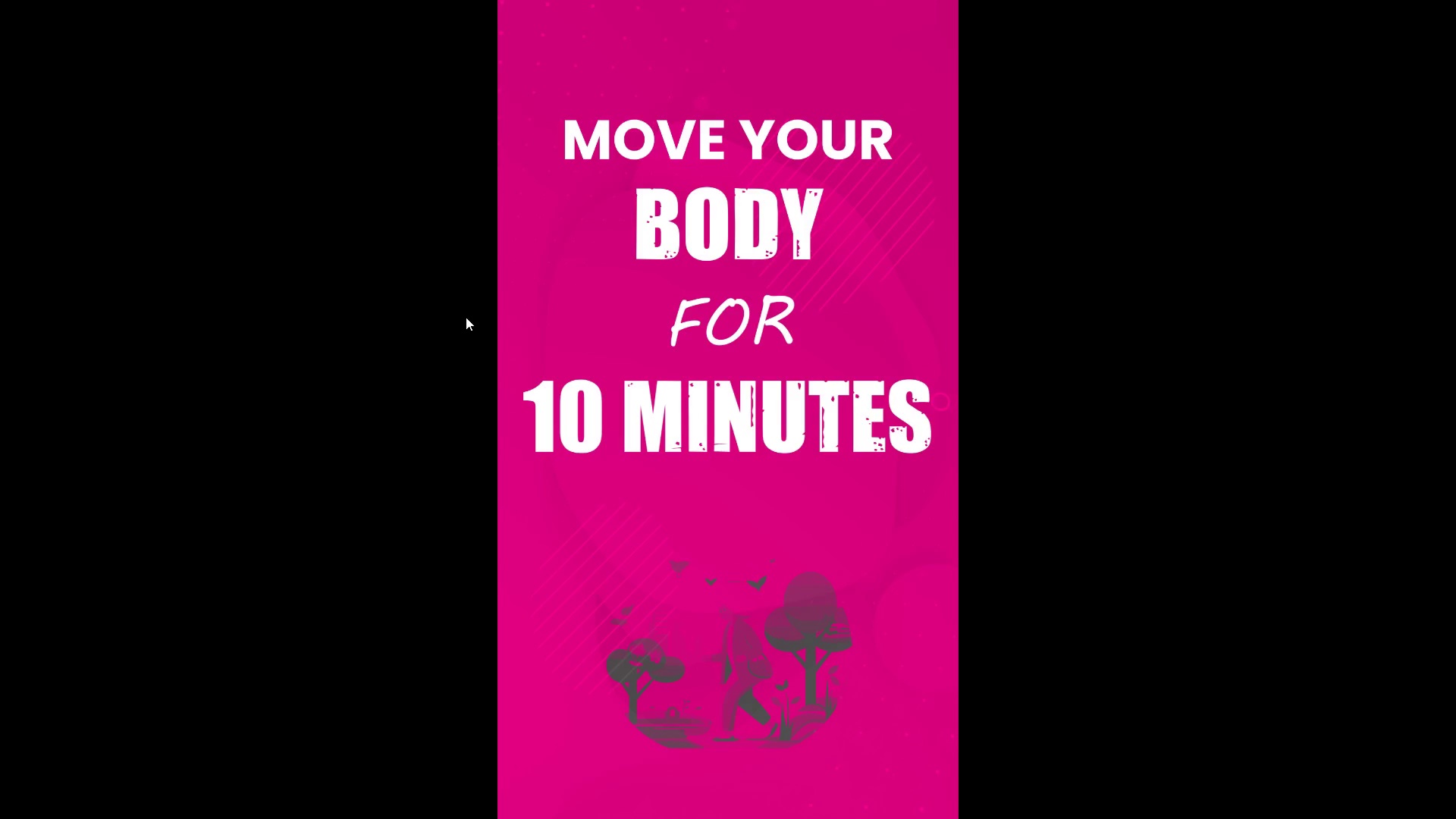 
key(Control+Backquote)
 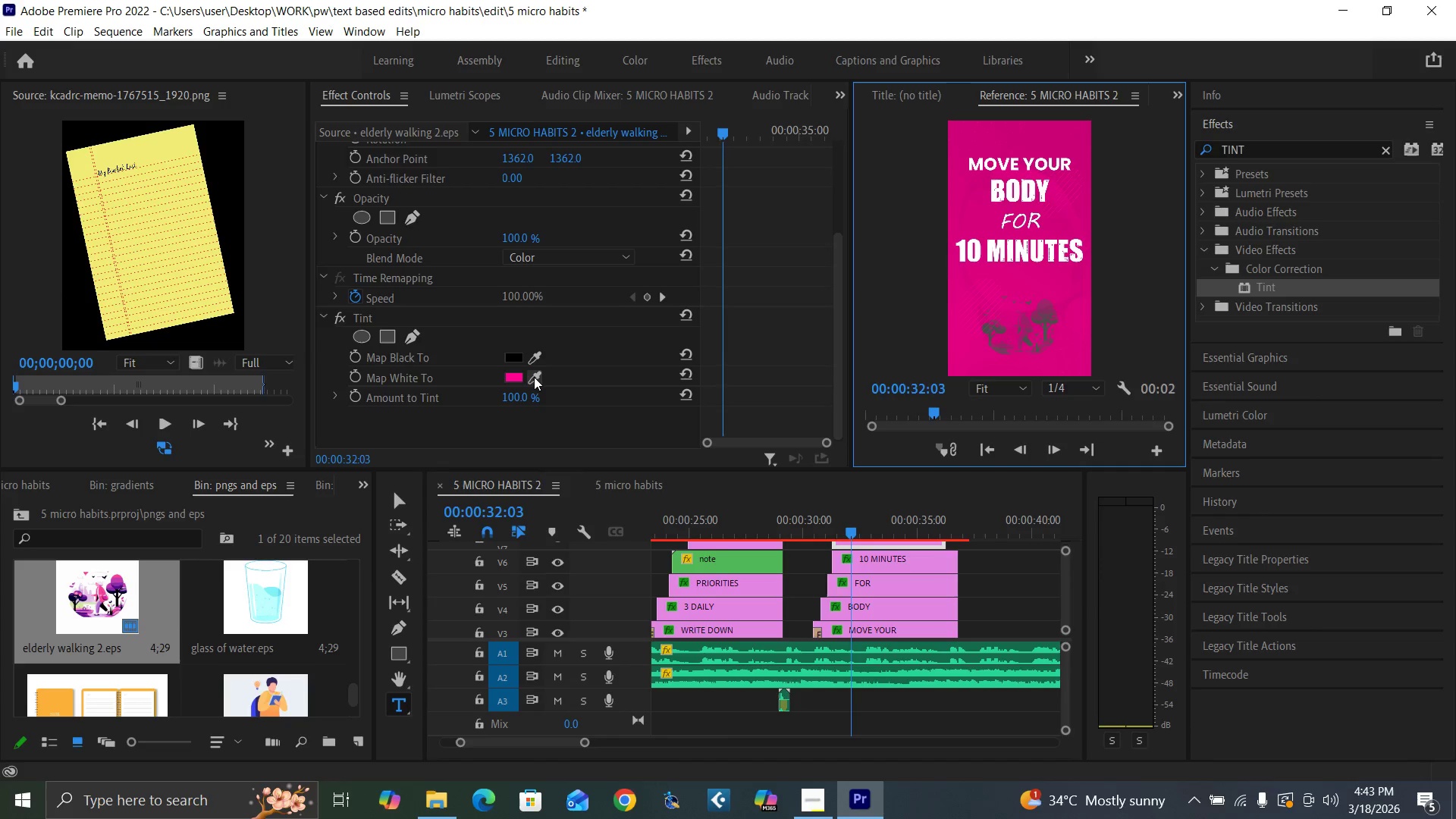 
left_click([533, 354])
 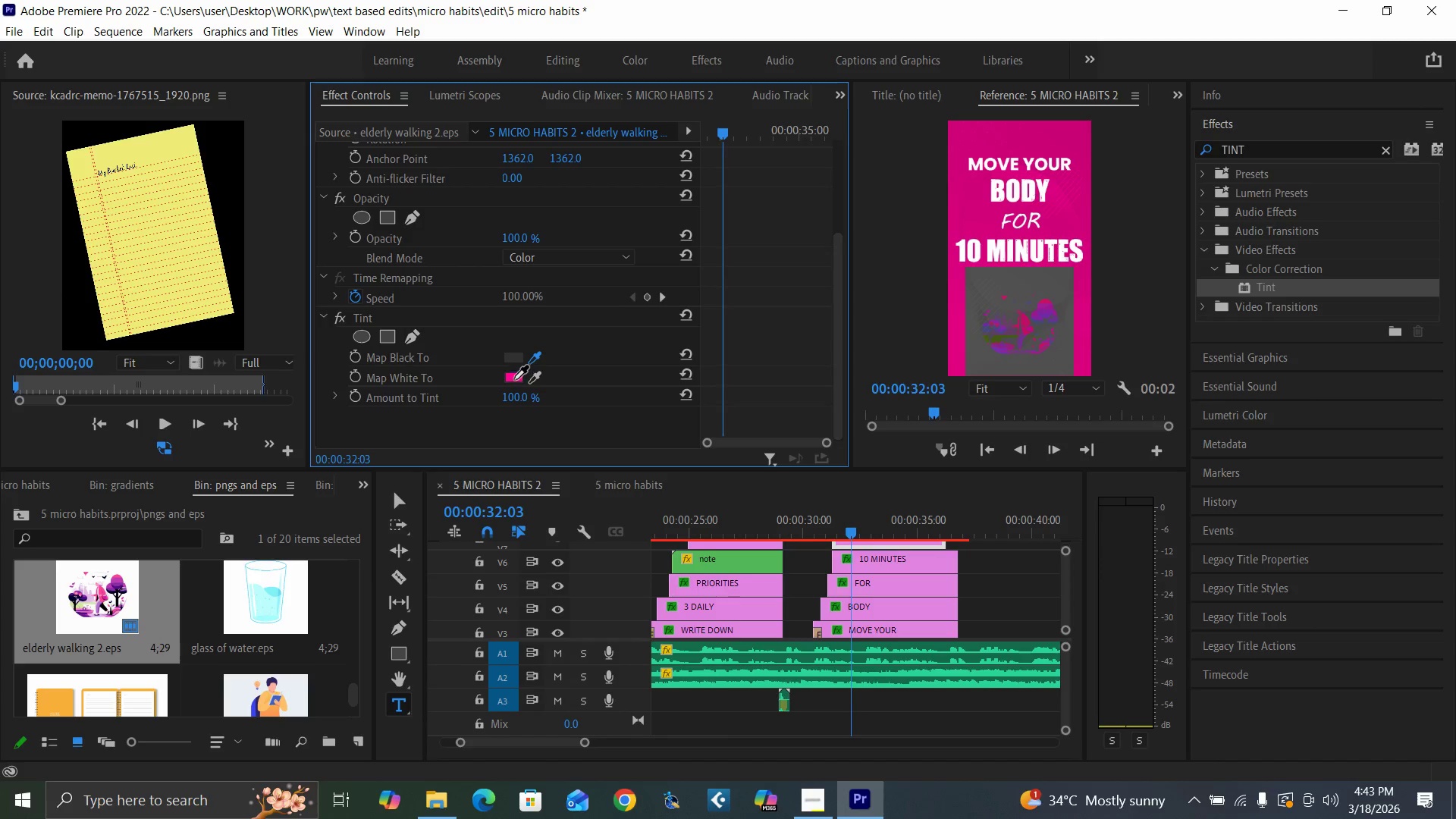 
left_click([514, 378])
 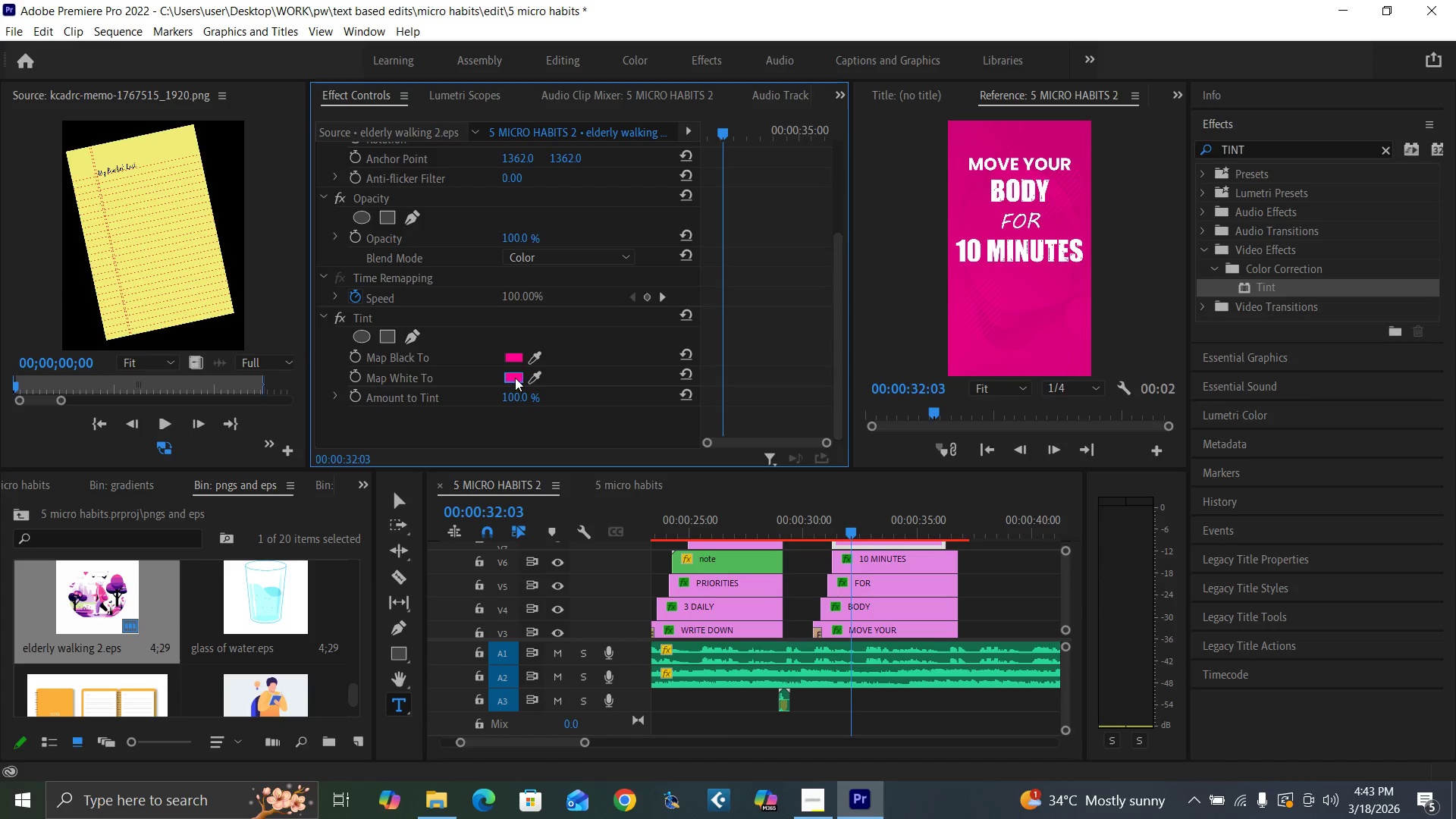 
key(Control+Backquote)
 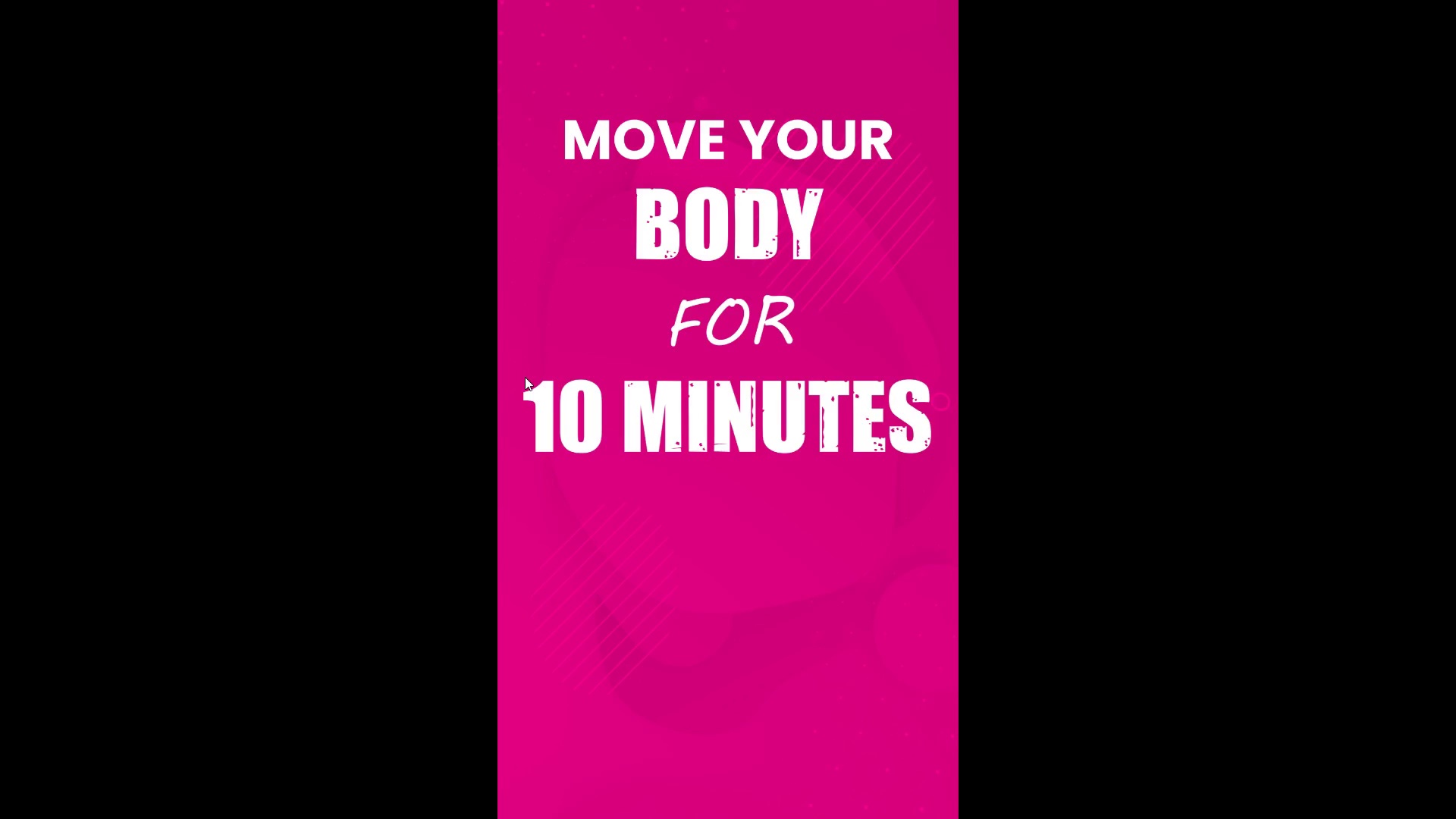 
key(Control+Backquote)
 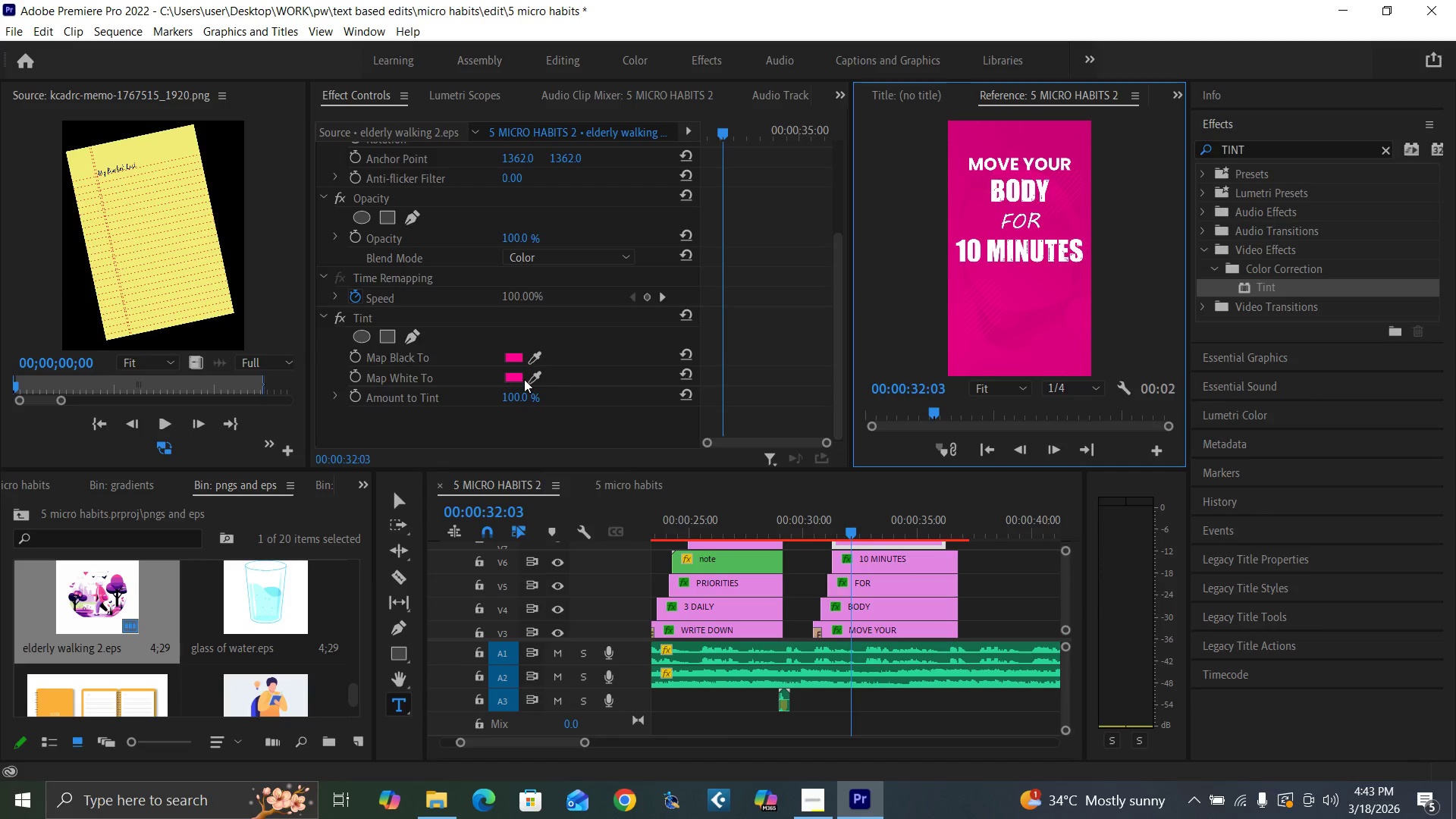 
key(Control+Z)
 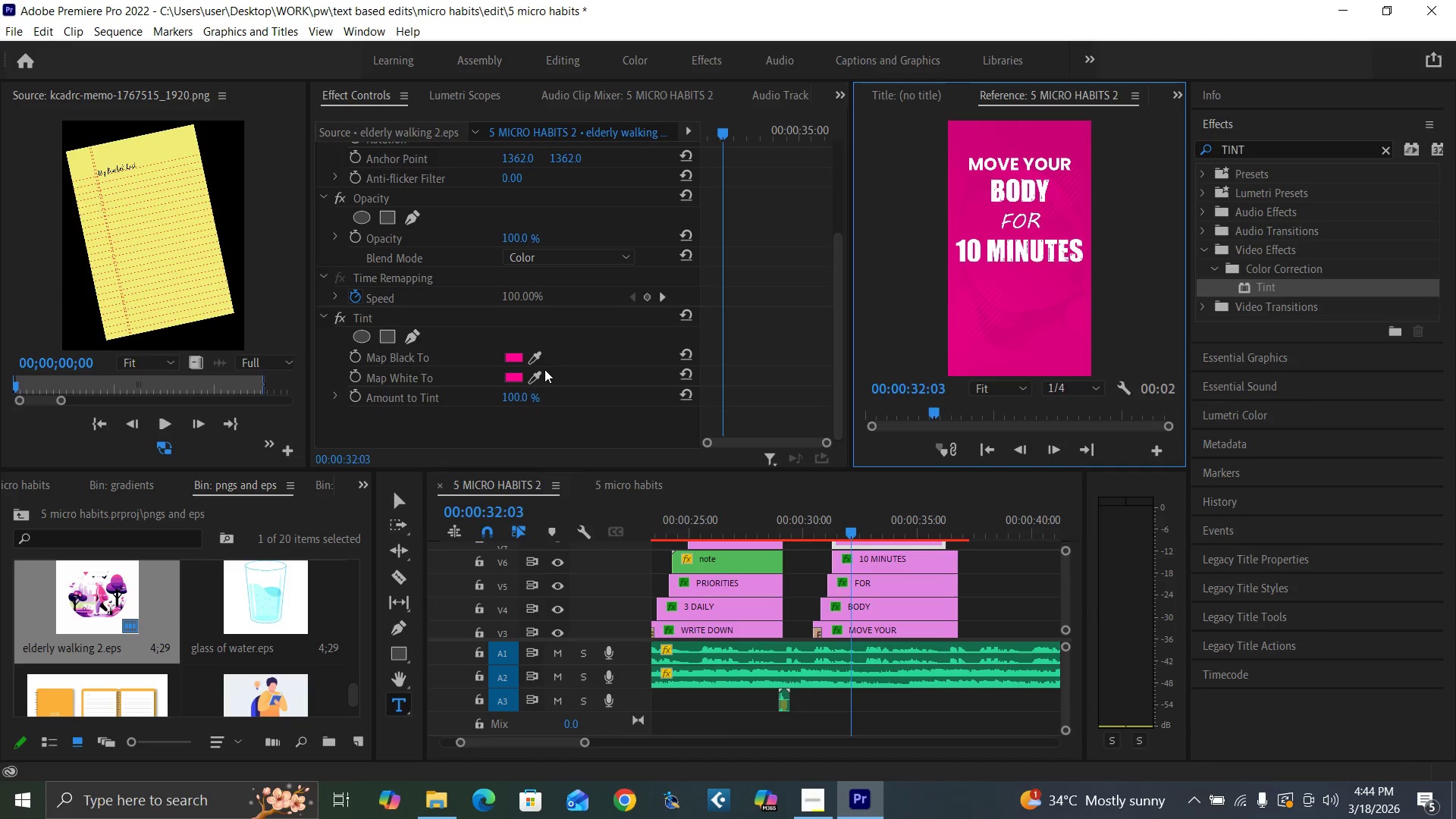 
key(Control+Z)
 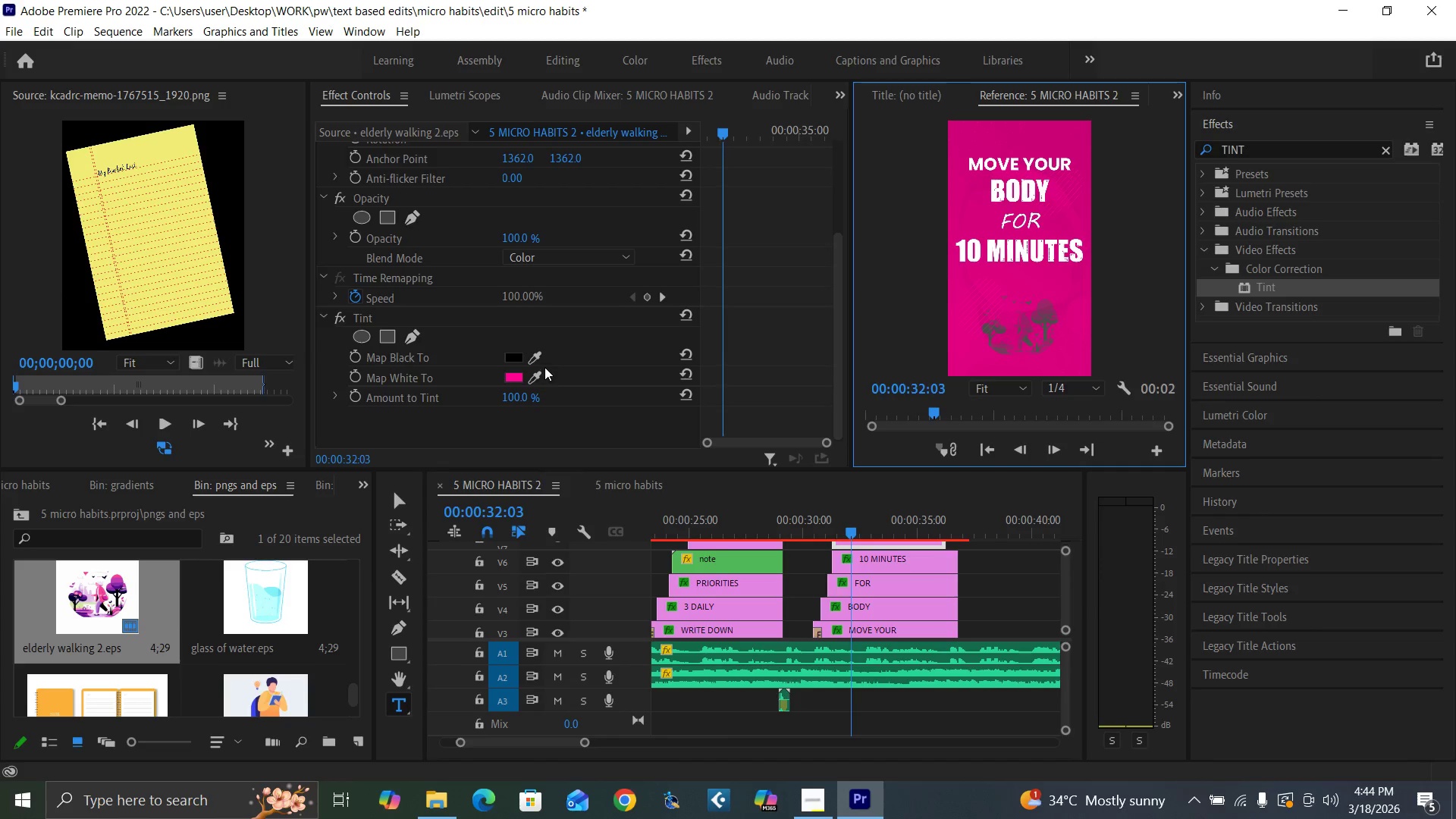 
key(Control+Backquote)
 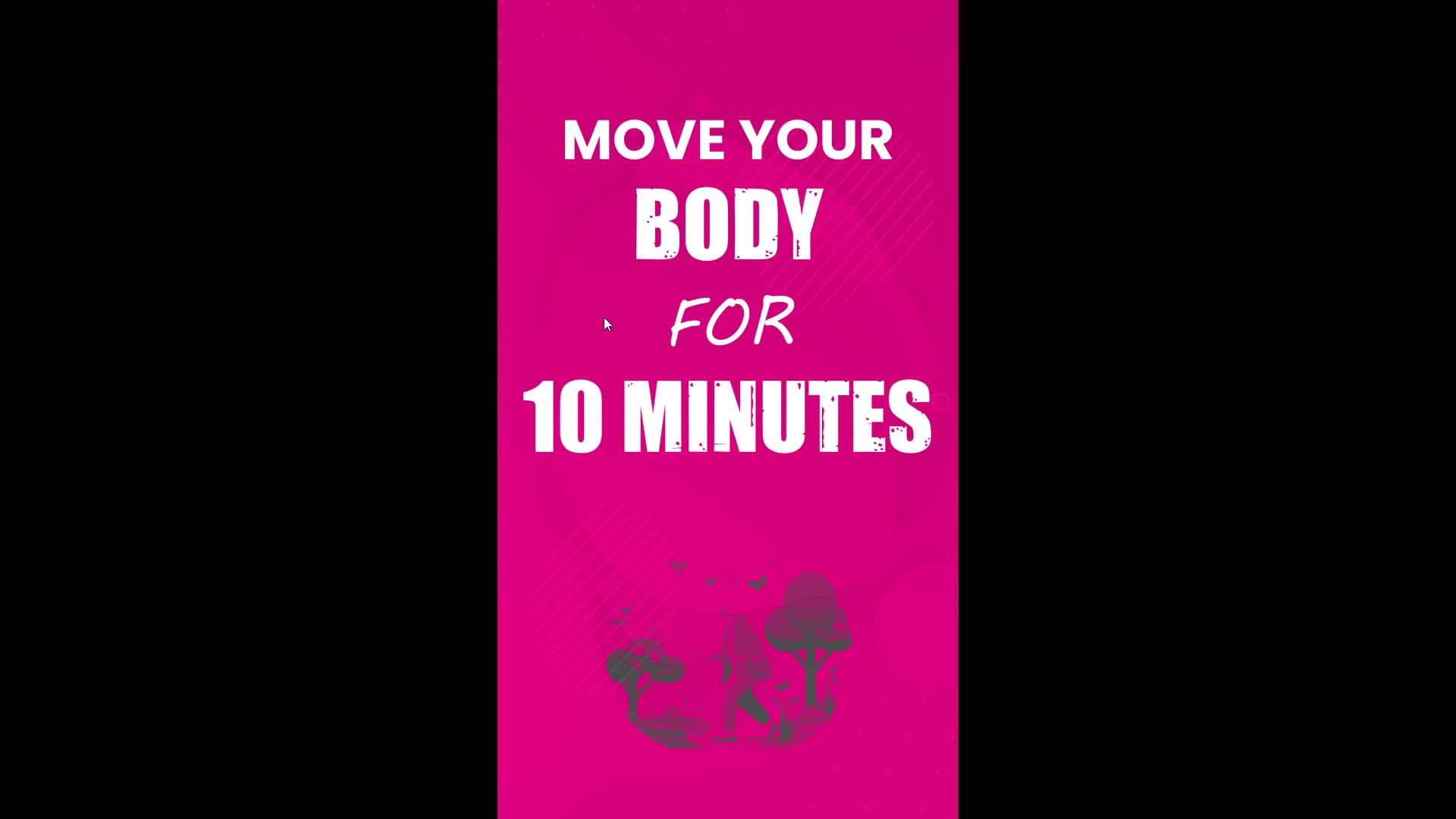 
key(Control+Backquote)
 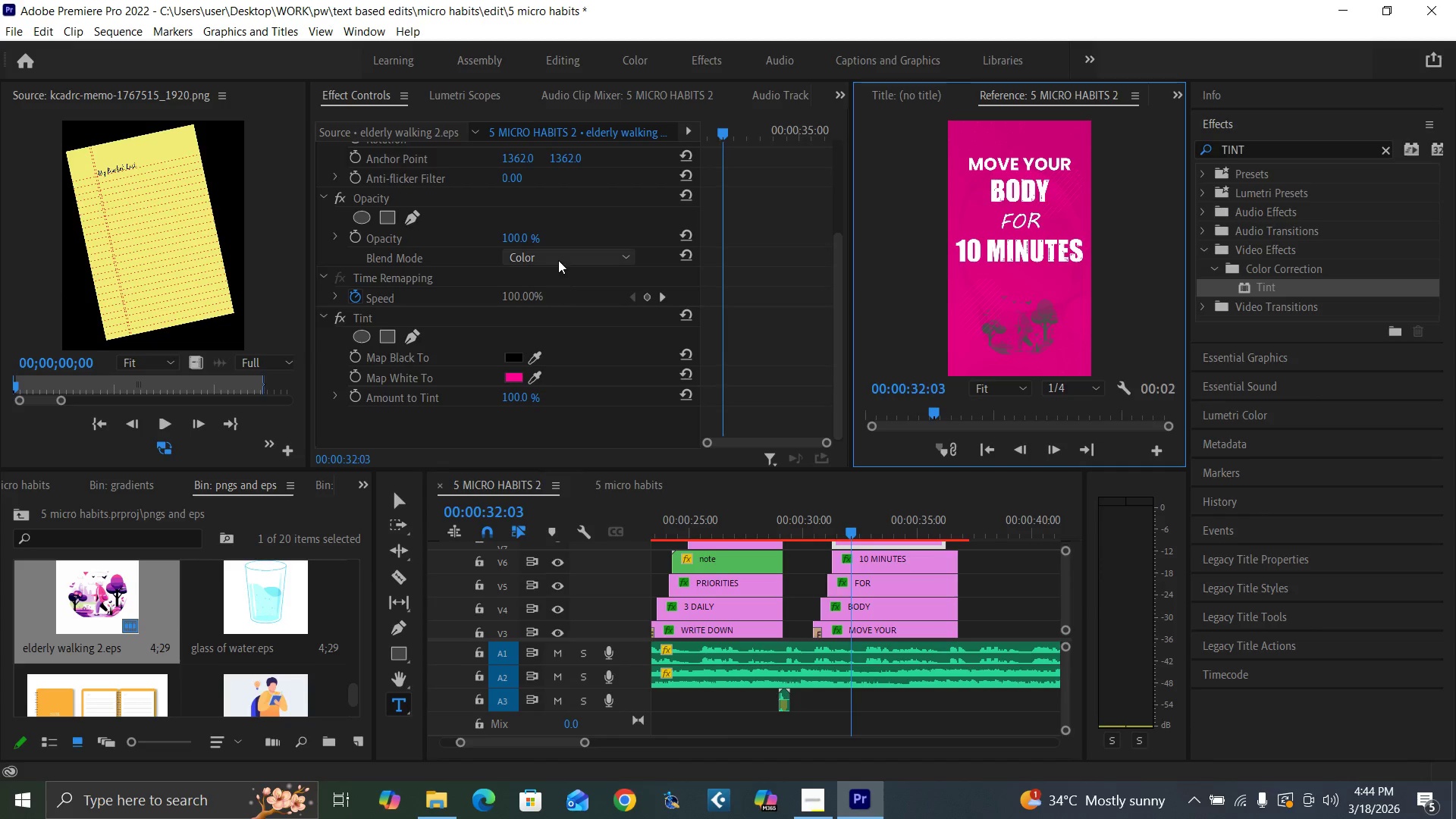 
left_click([555, 258])
 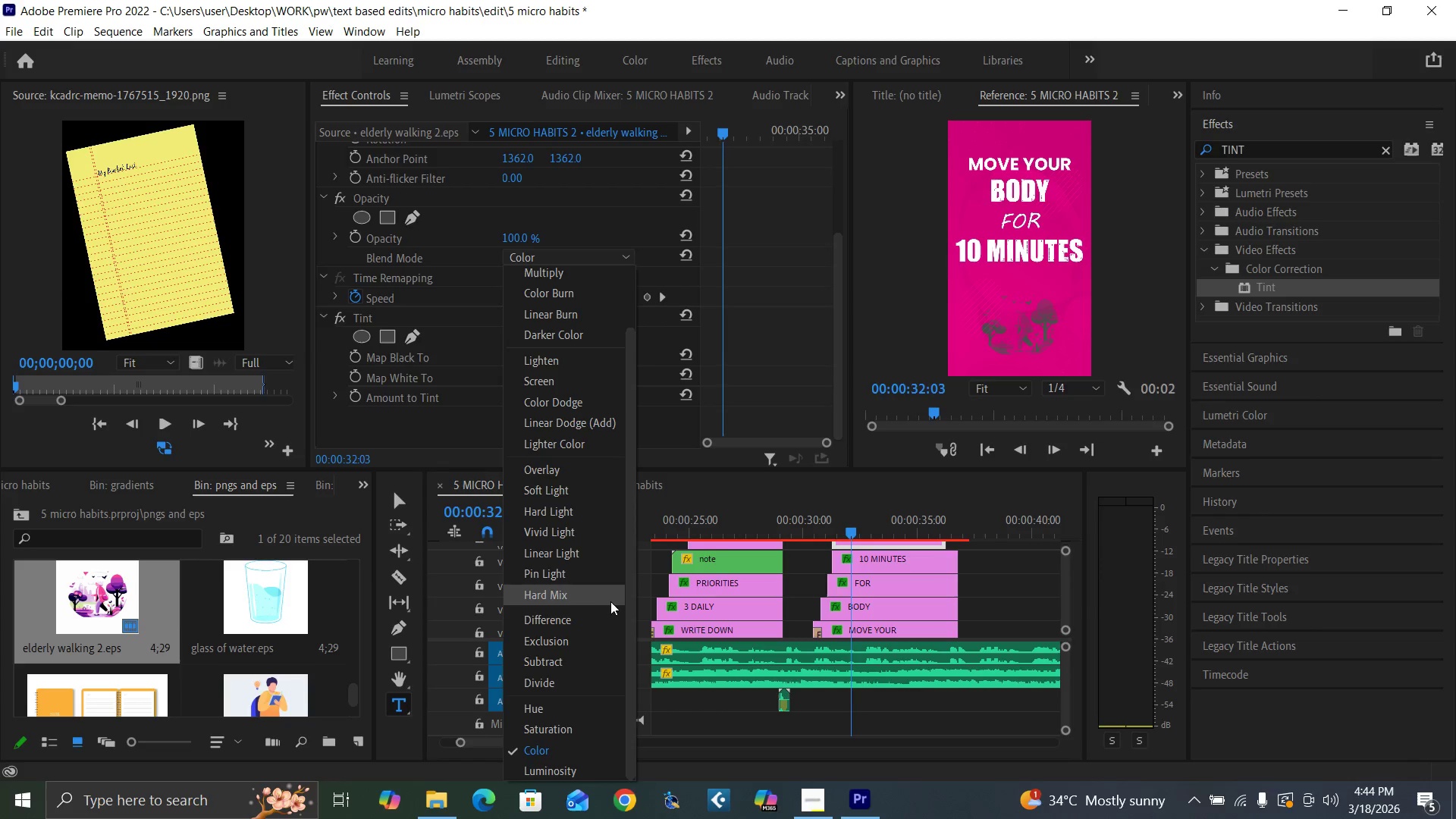 
left_click_drag(start_coordinate=[629, 634], to_coordinate=[632, 674])
 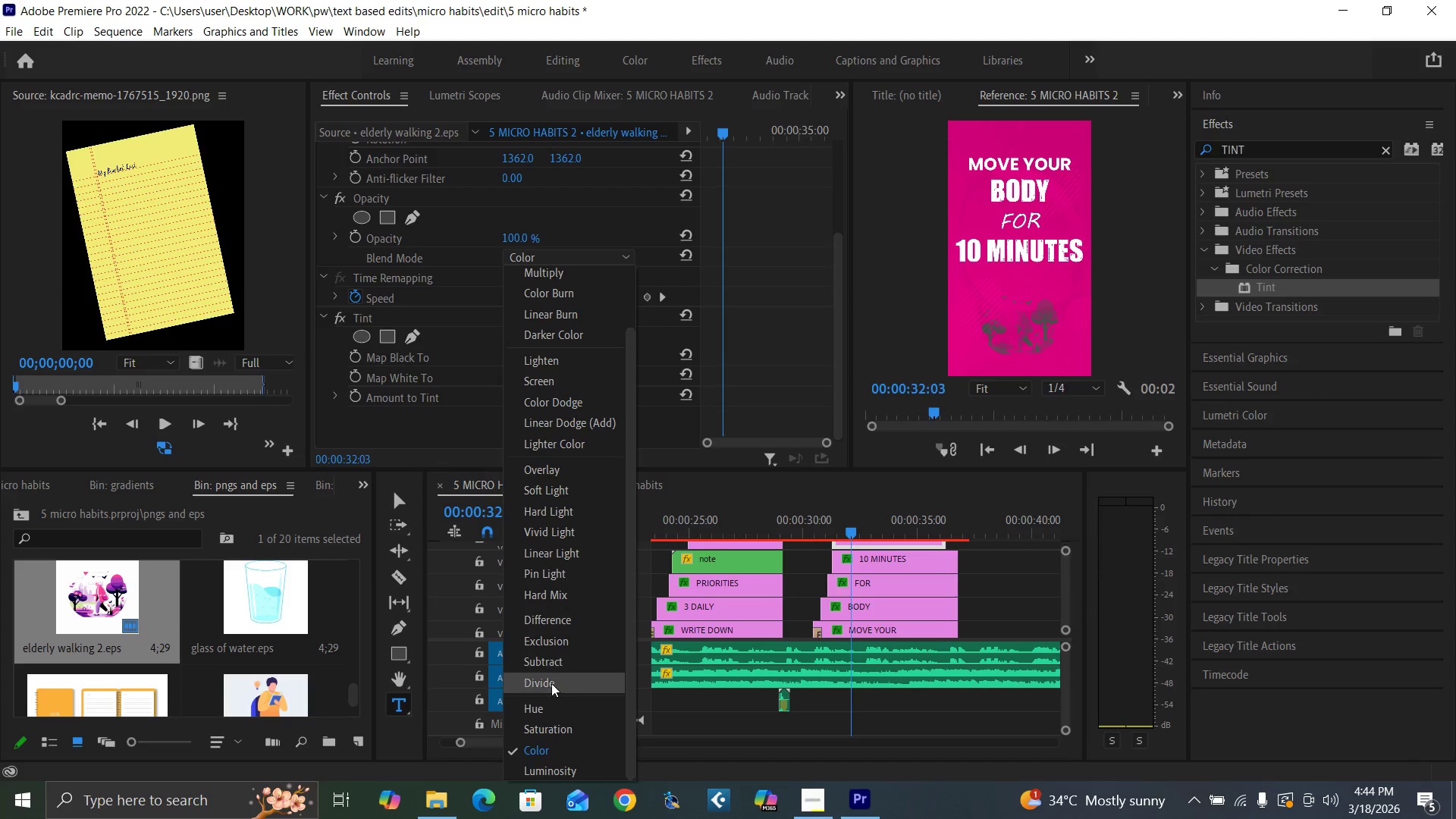 
left_click([549, 683])
 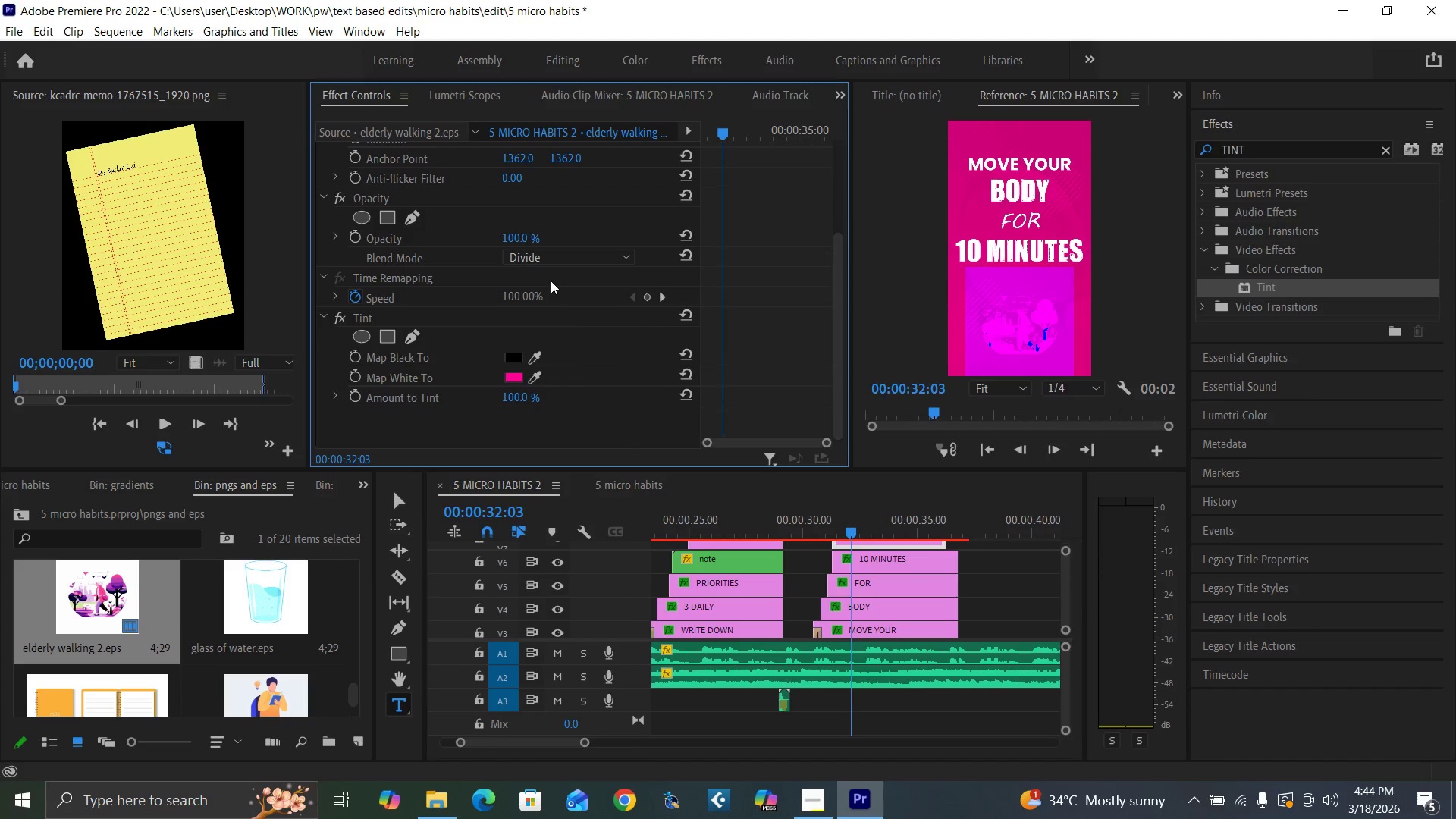 
wait(7.75)
 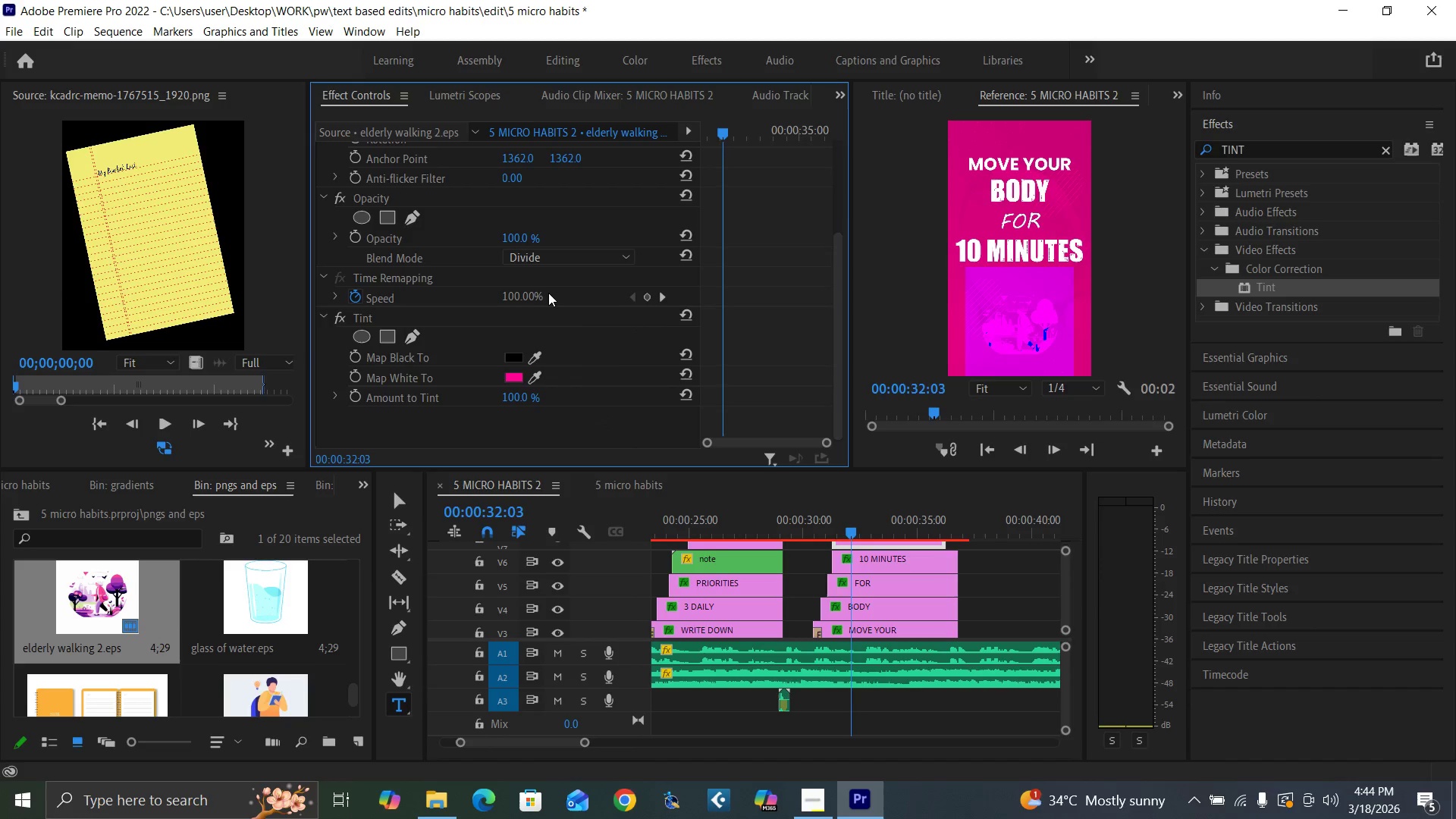 
left_click([573, 256])
 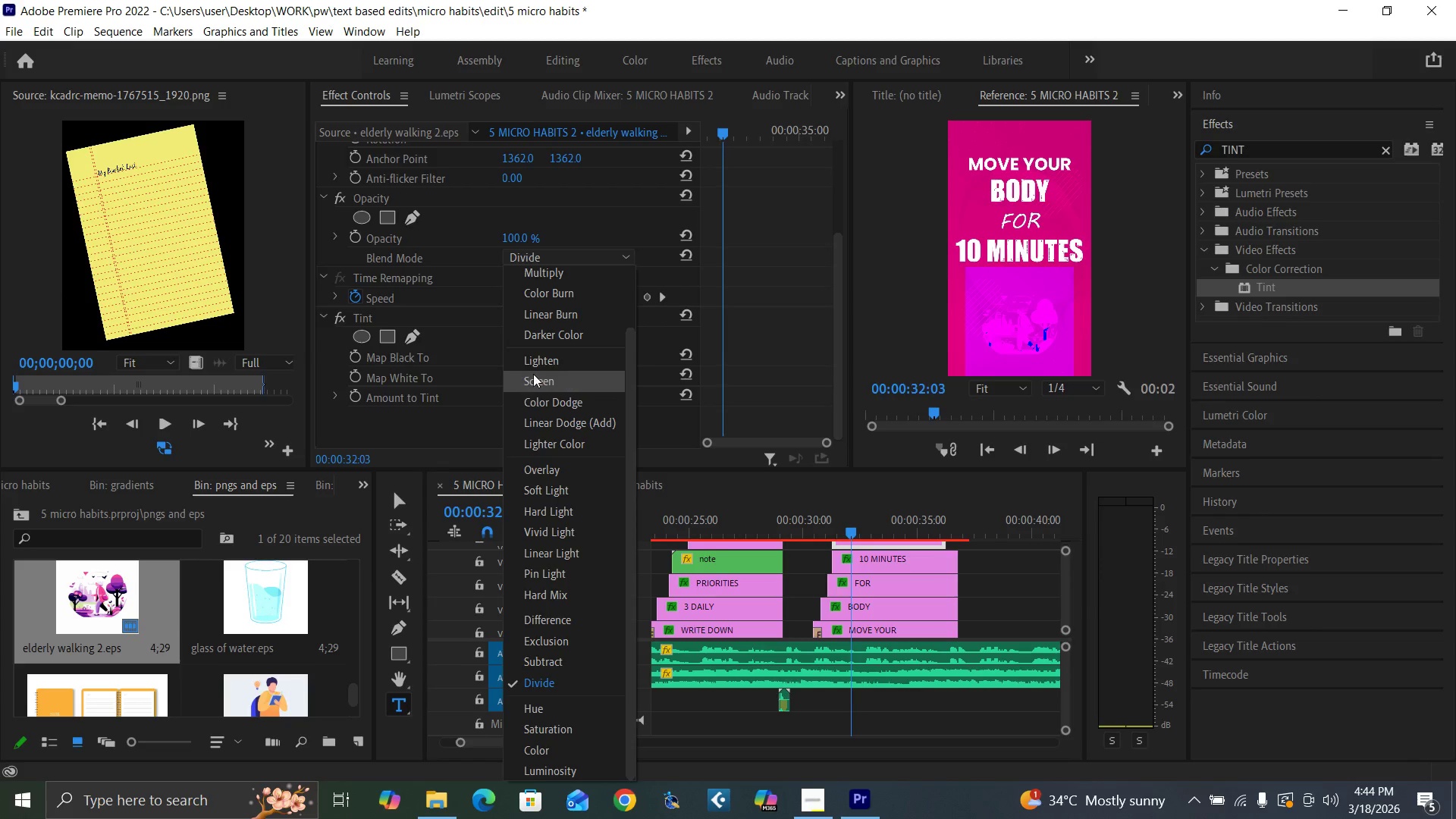 
left_click([536, 387])
 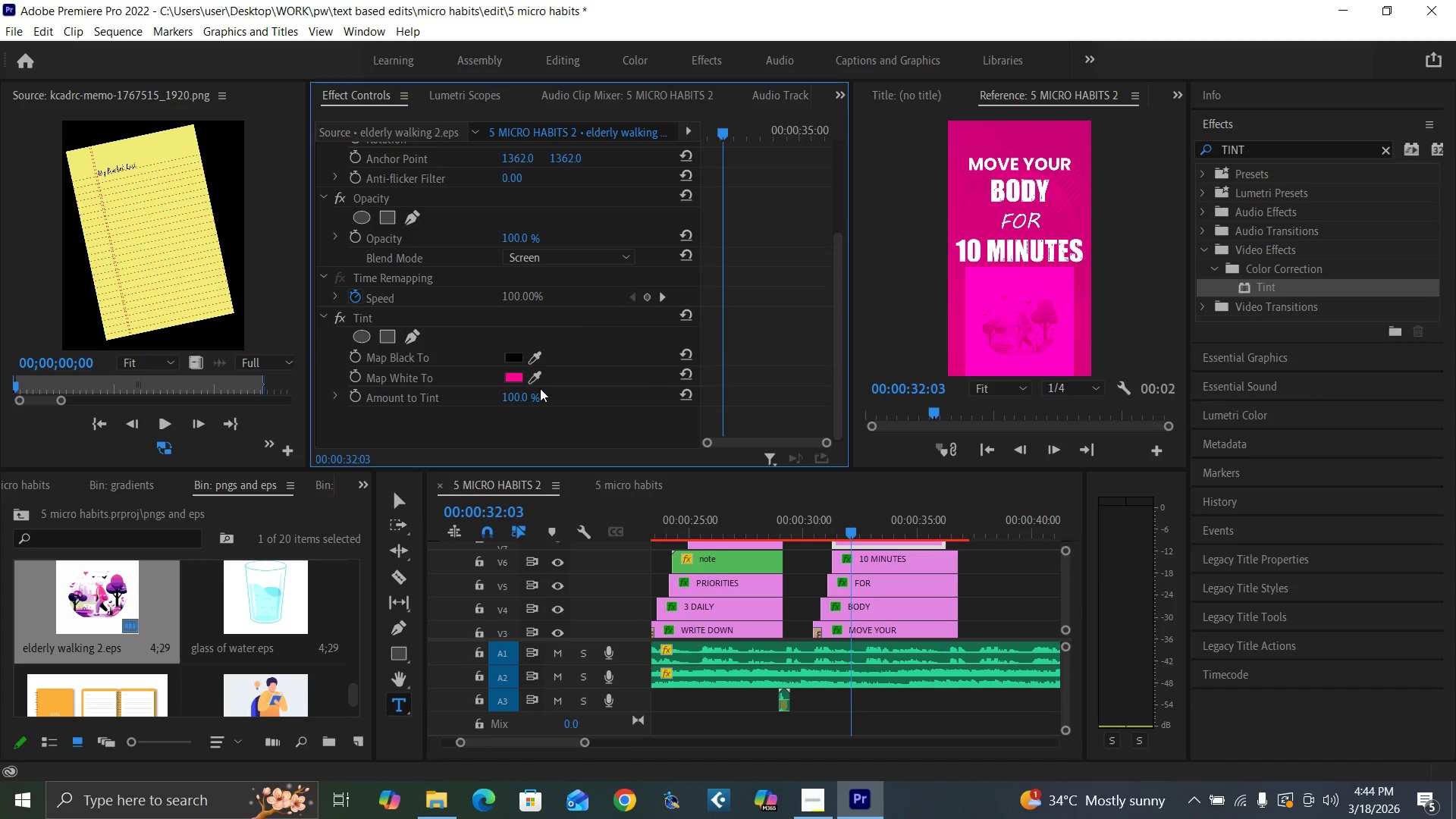 
wait(5.31)
 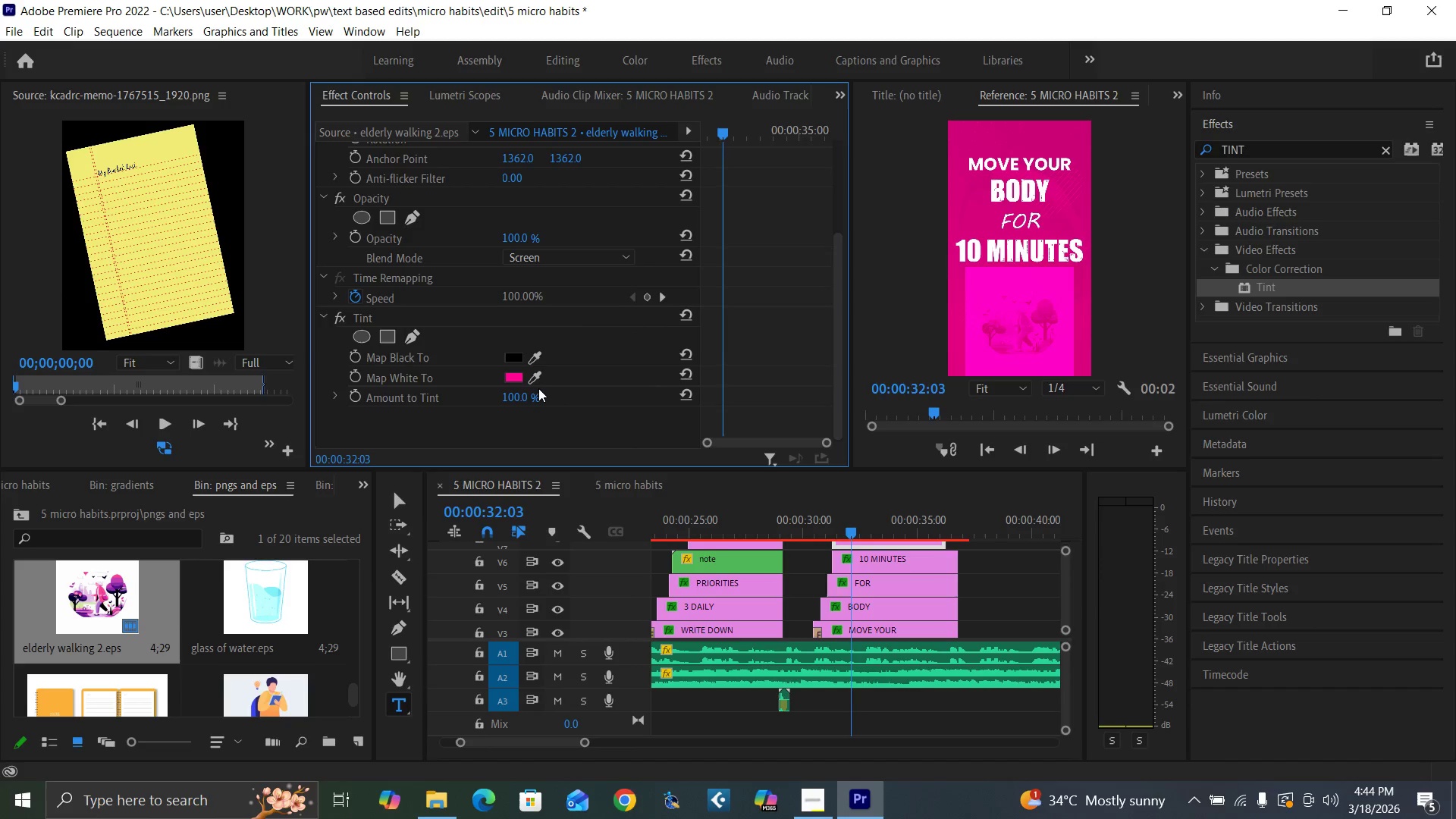 
left_click([534, 377])
 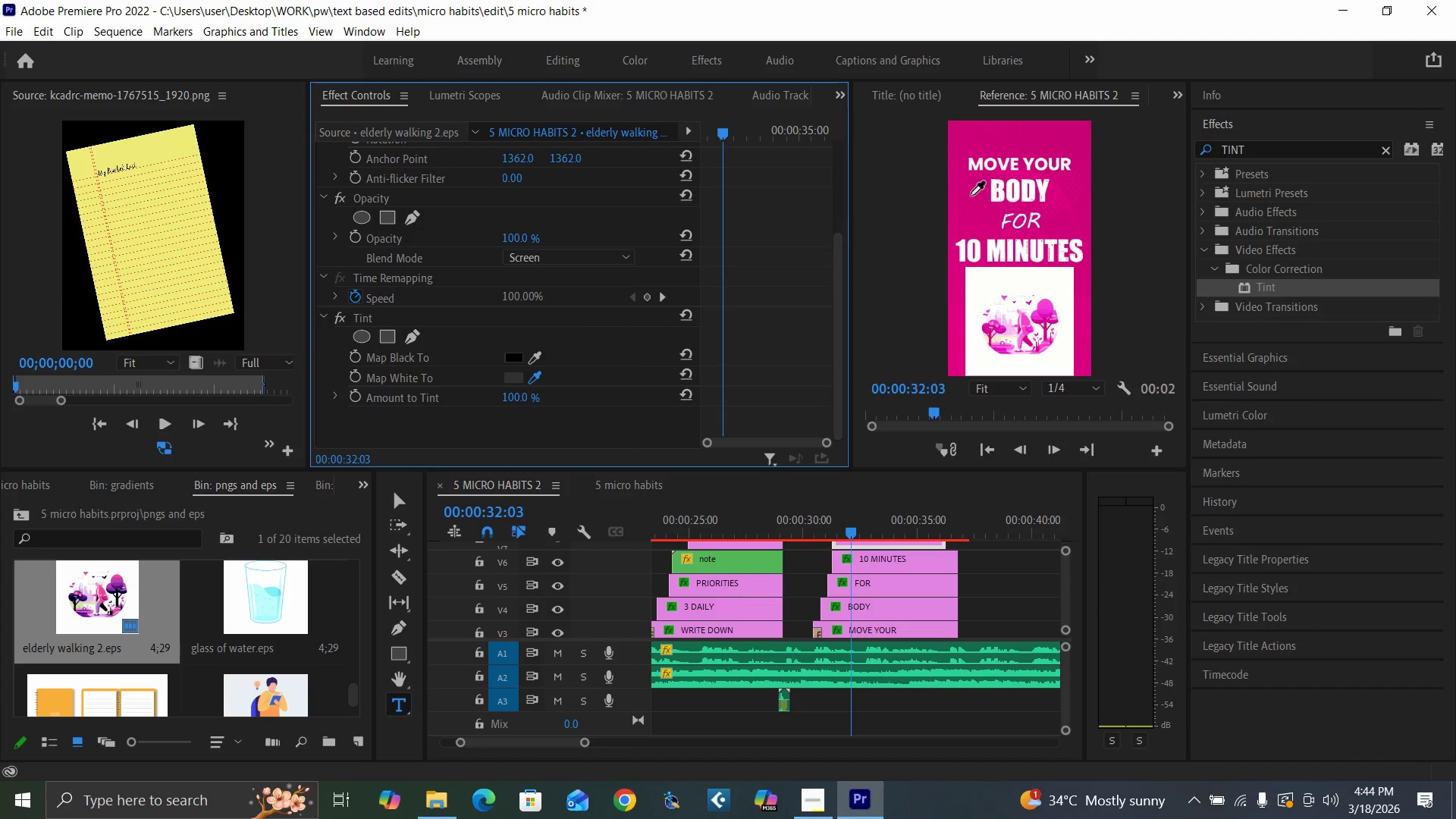 
left_click([961, 192])
 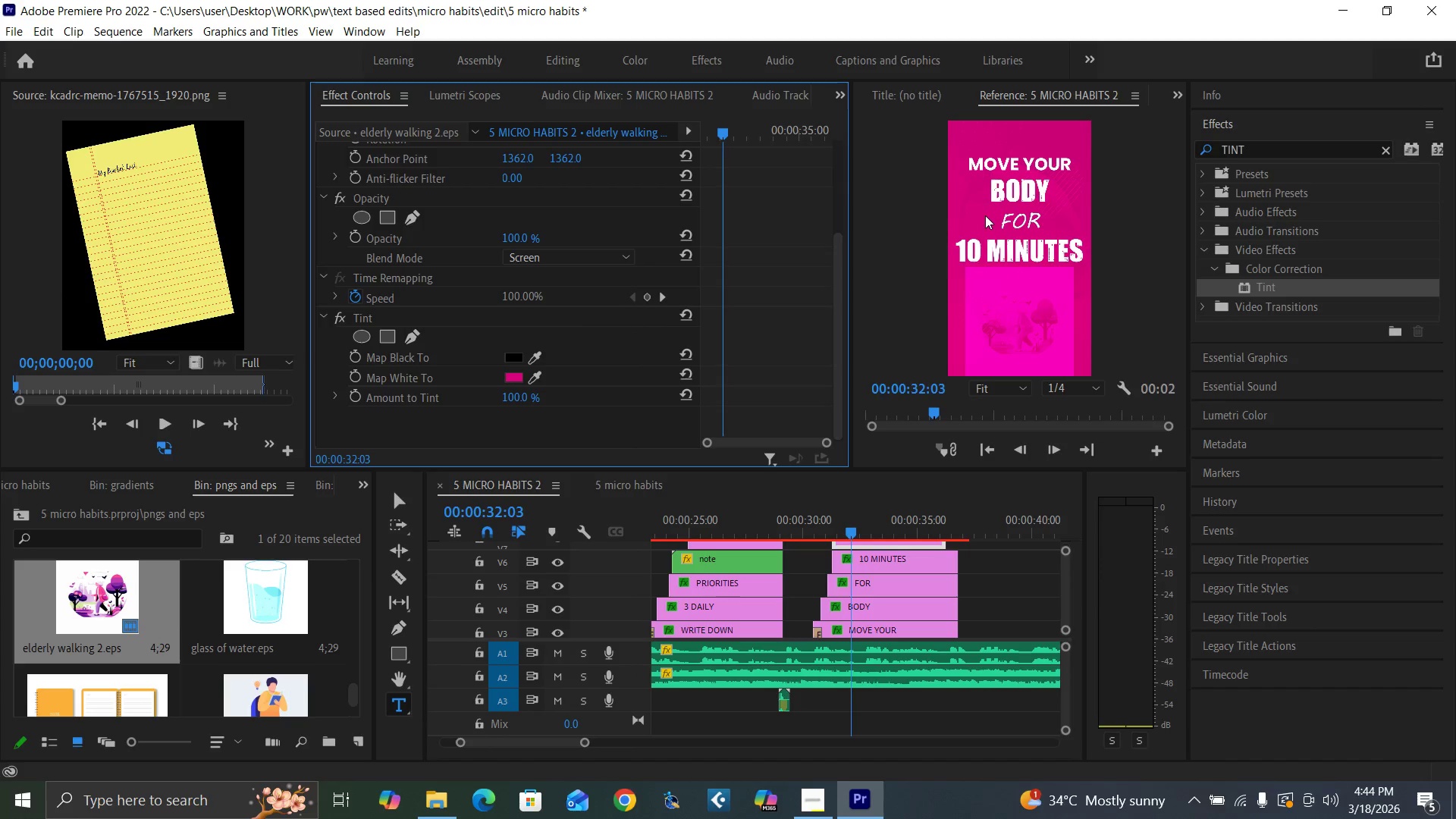 
key(Control+Backquote)
 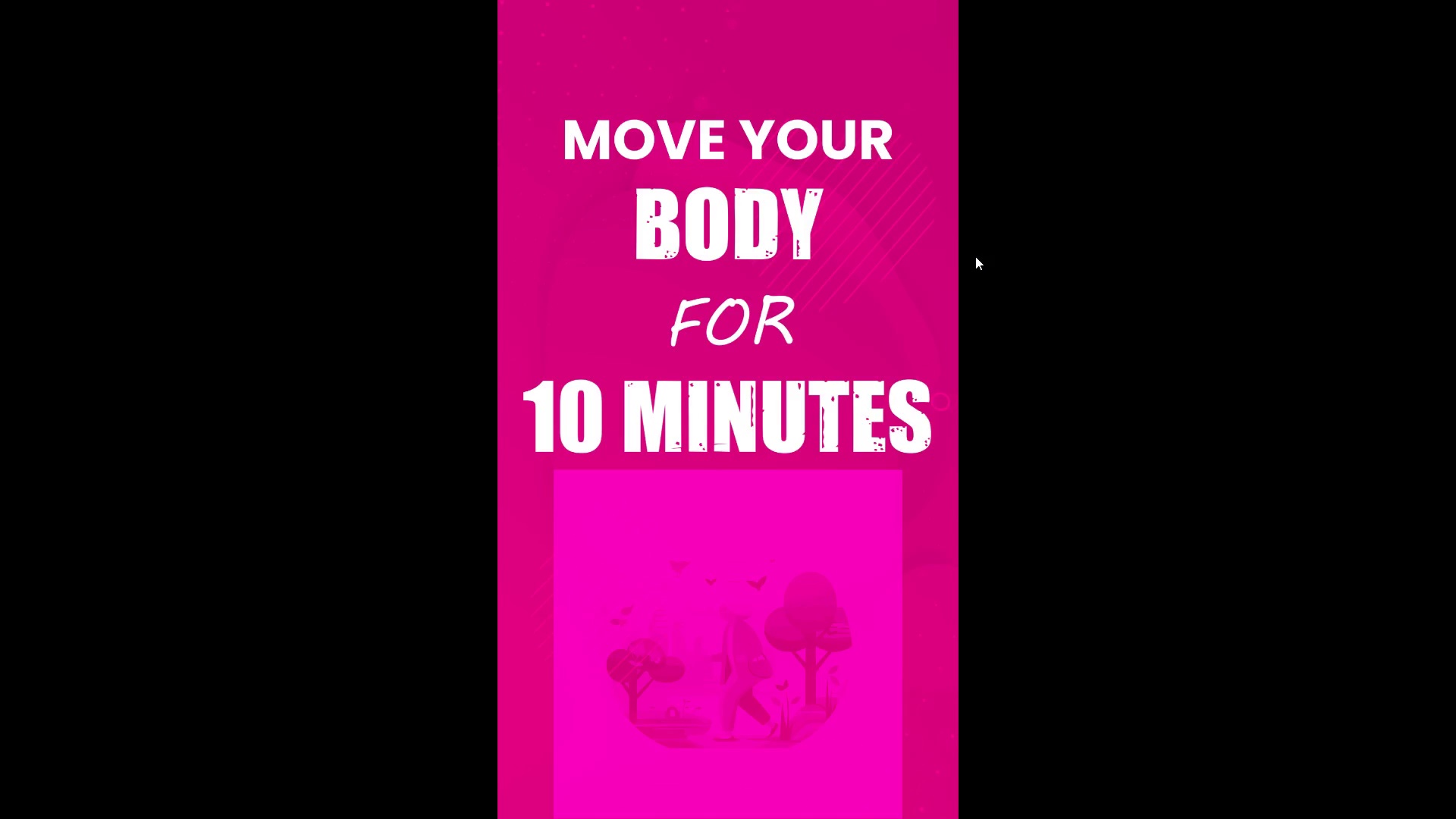 
key(Control+Backquote)
 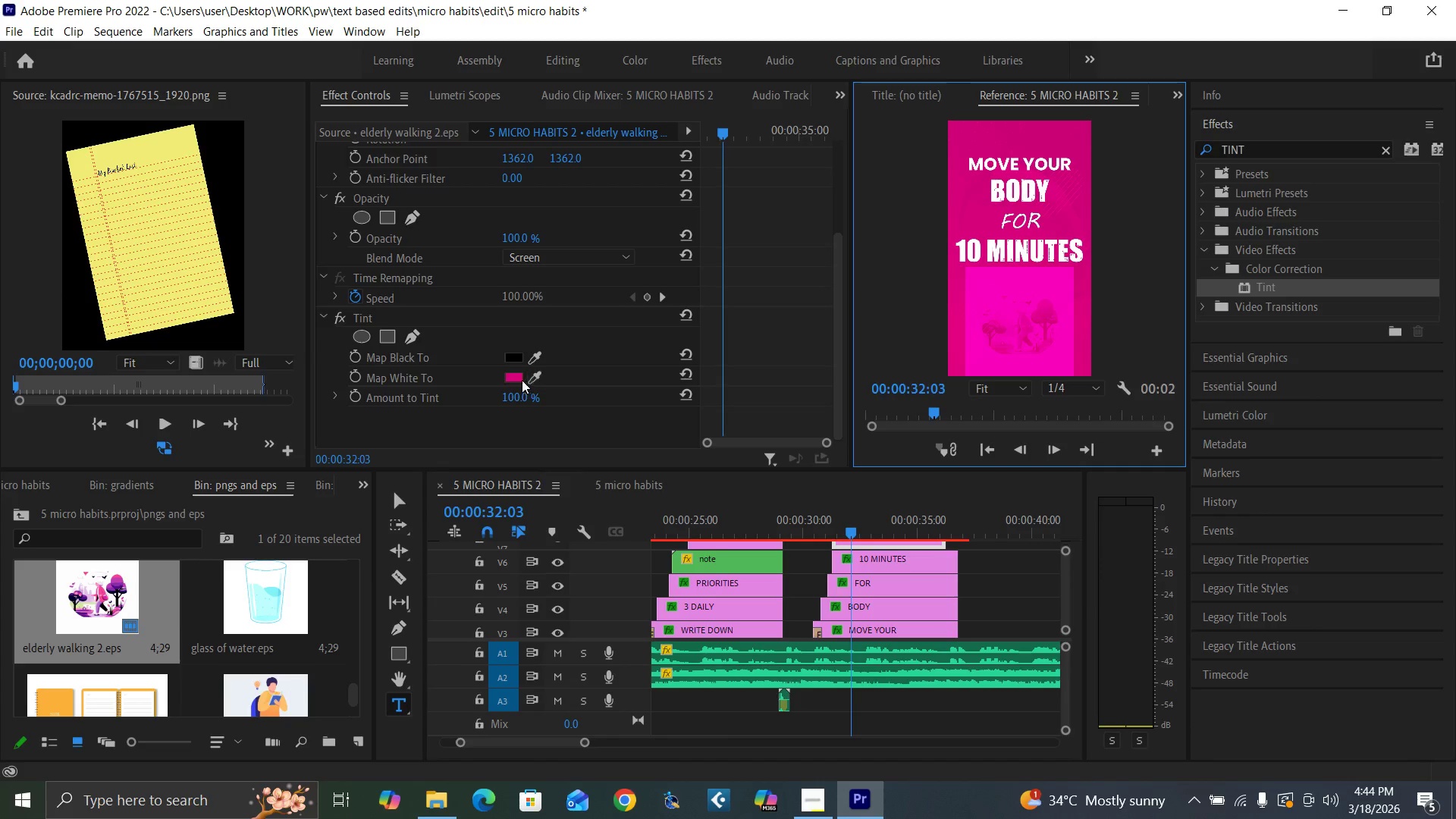 
left_click([511, 378])
 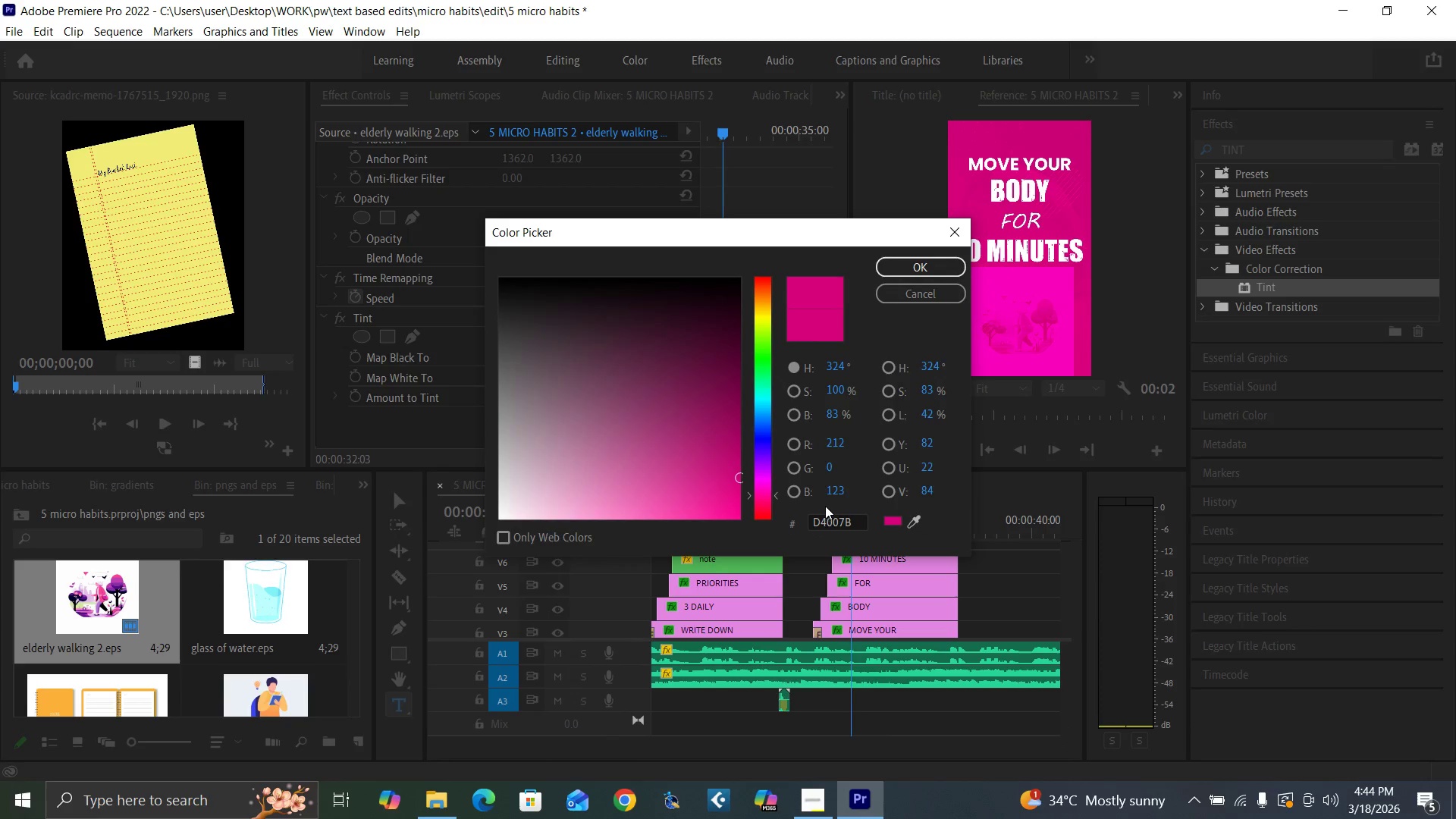 
left_click([853, 523])
 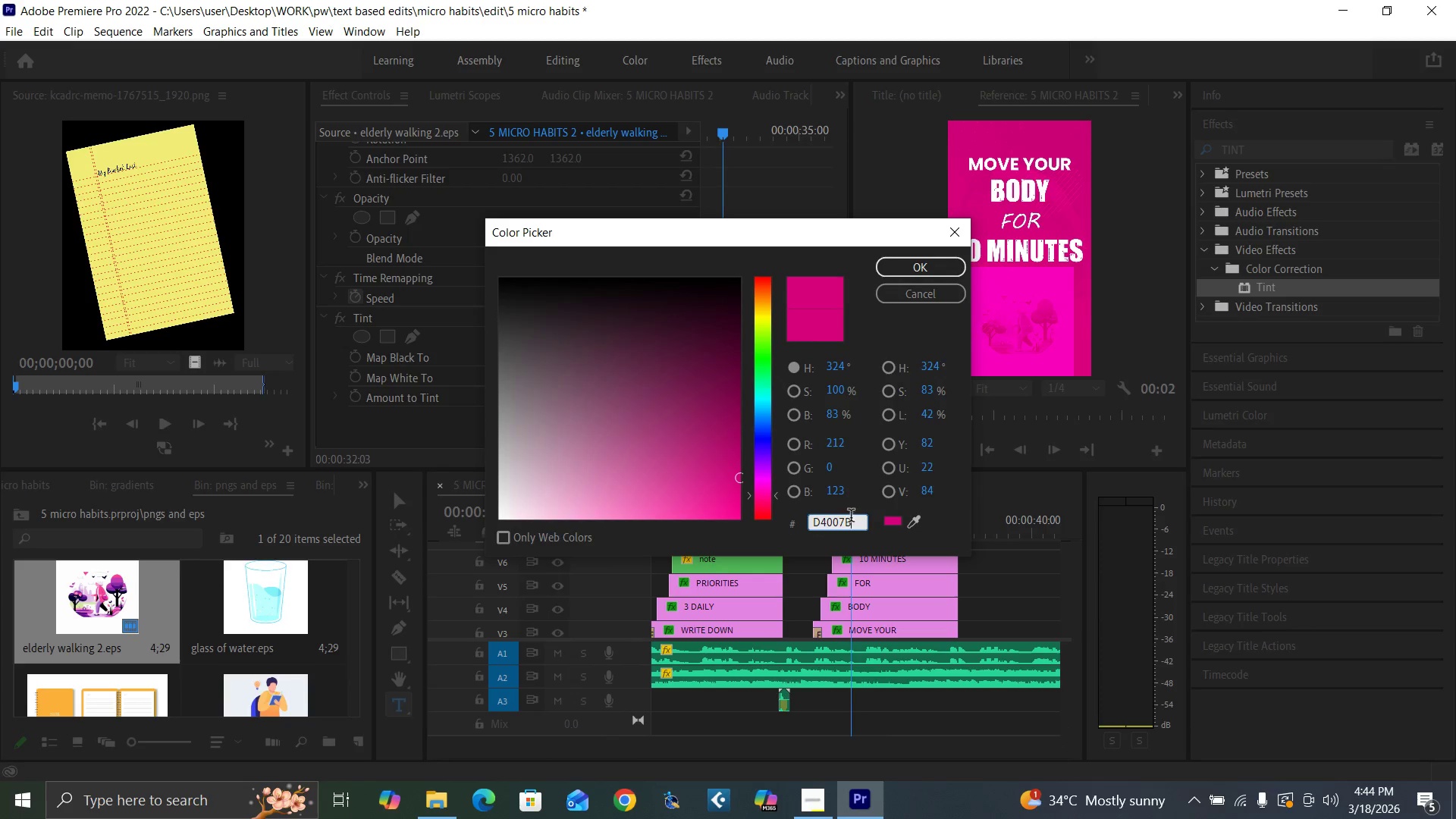 
hold_key(key=Backspace, duration=0.91)
 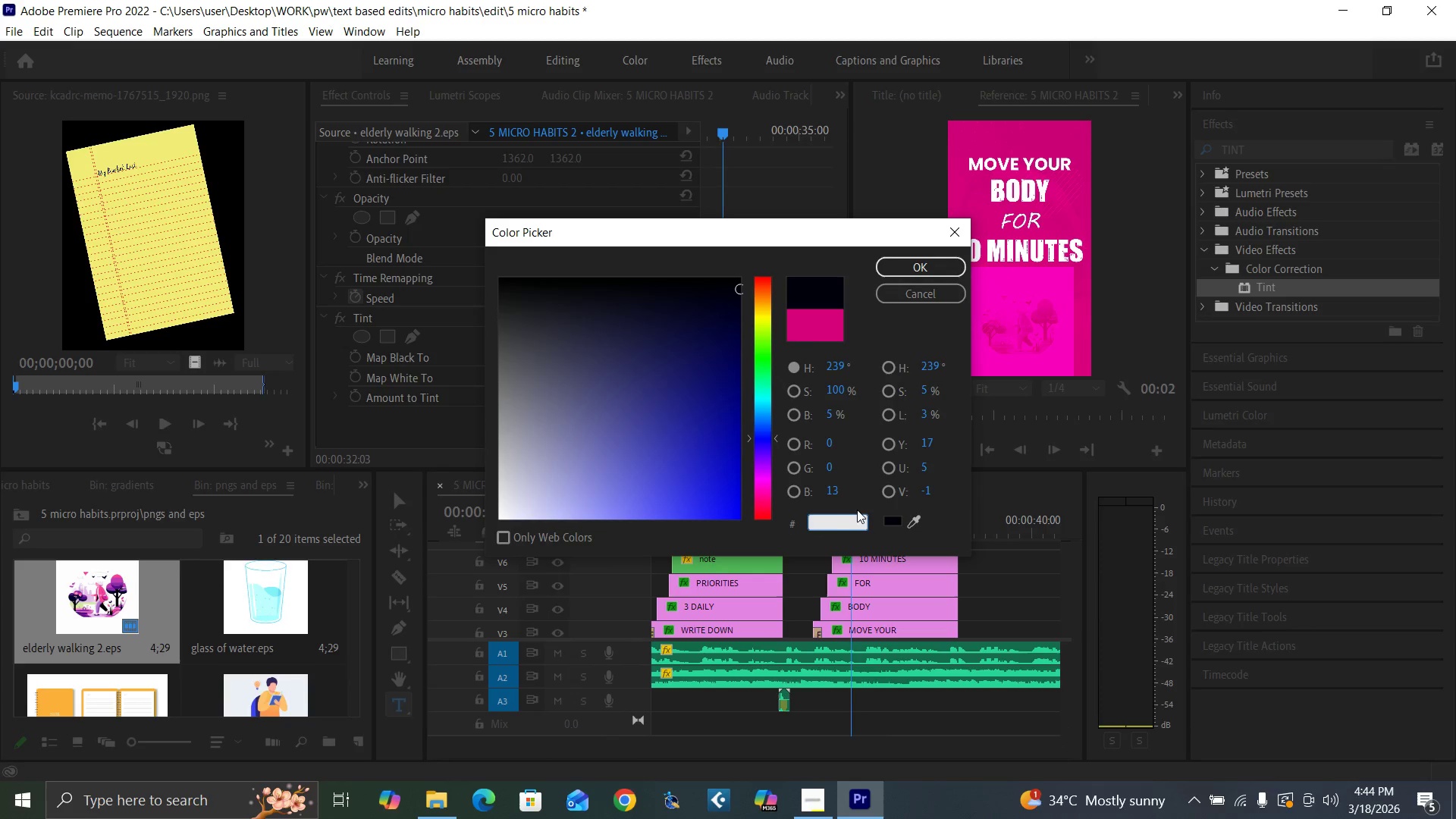 
type(FF0094)
 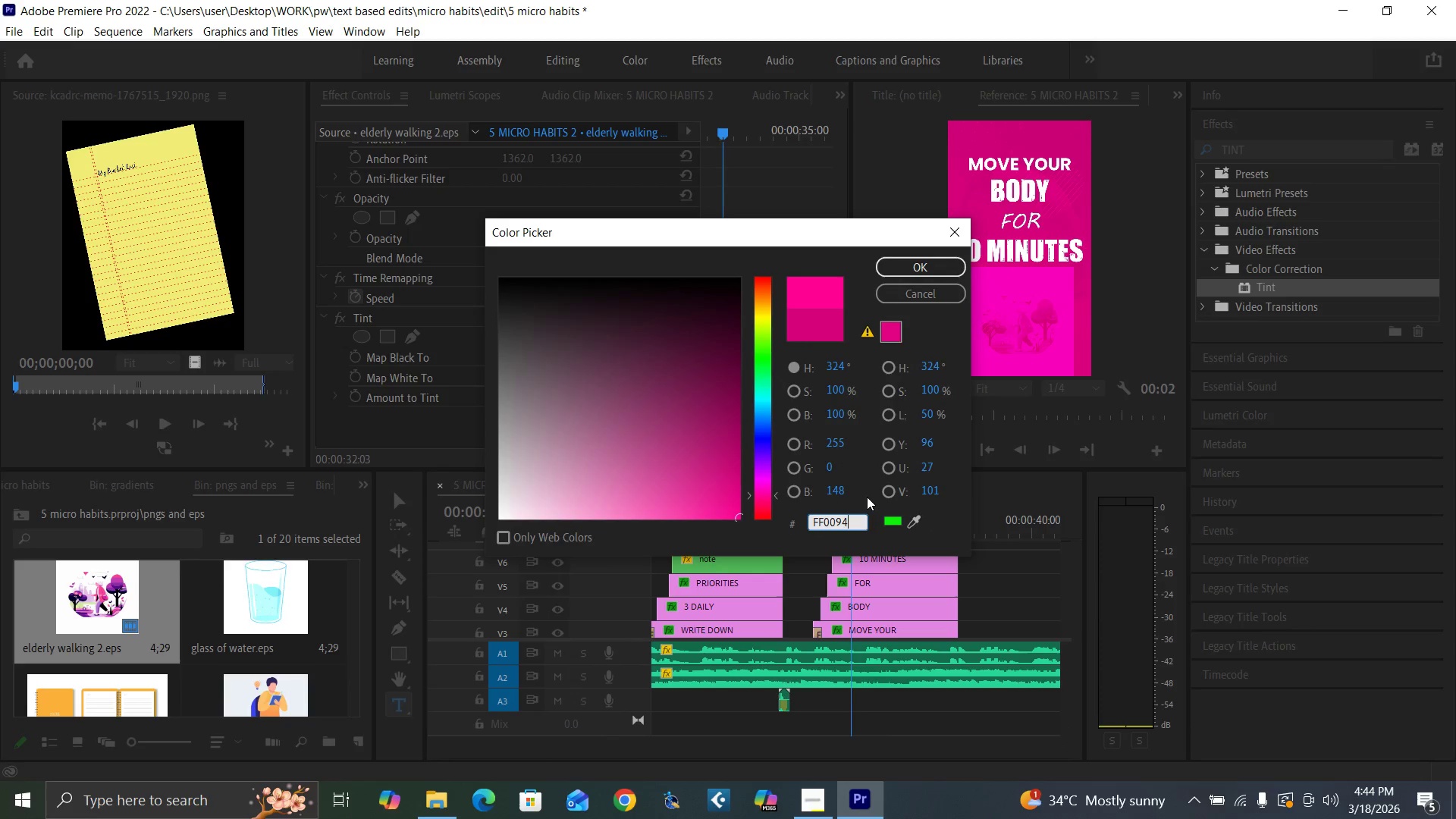 
key(Enter)
 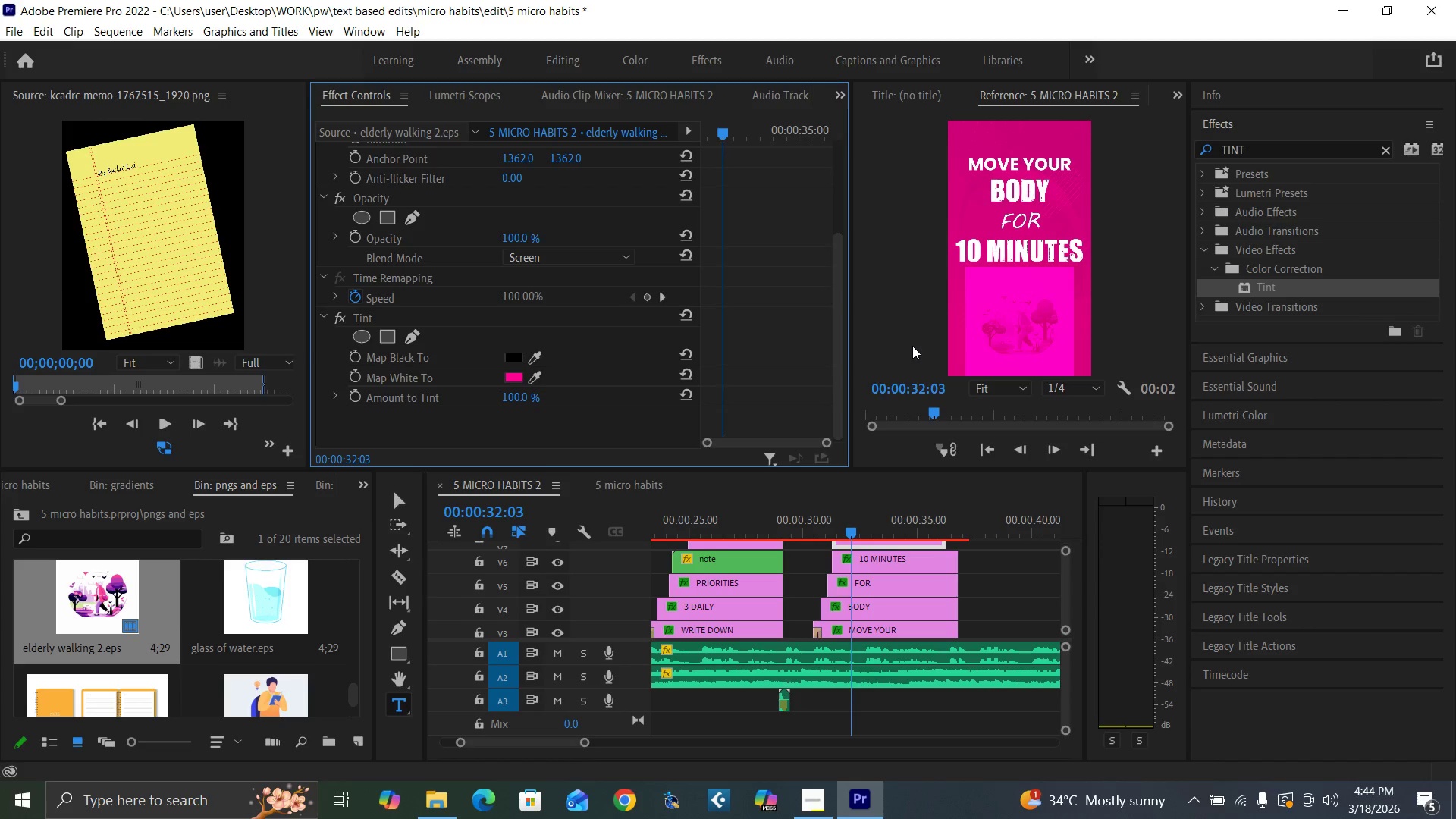 
key(Control+Backquote)
 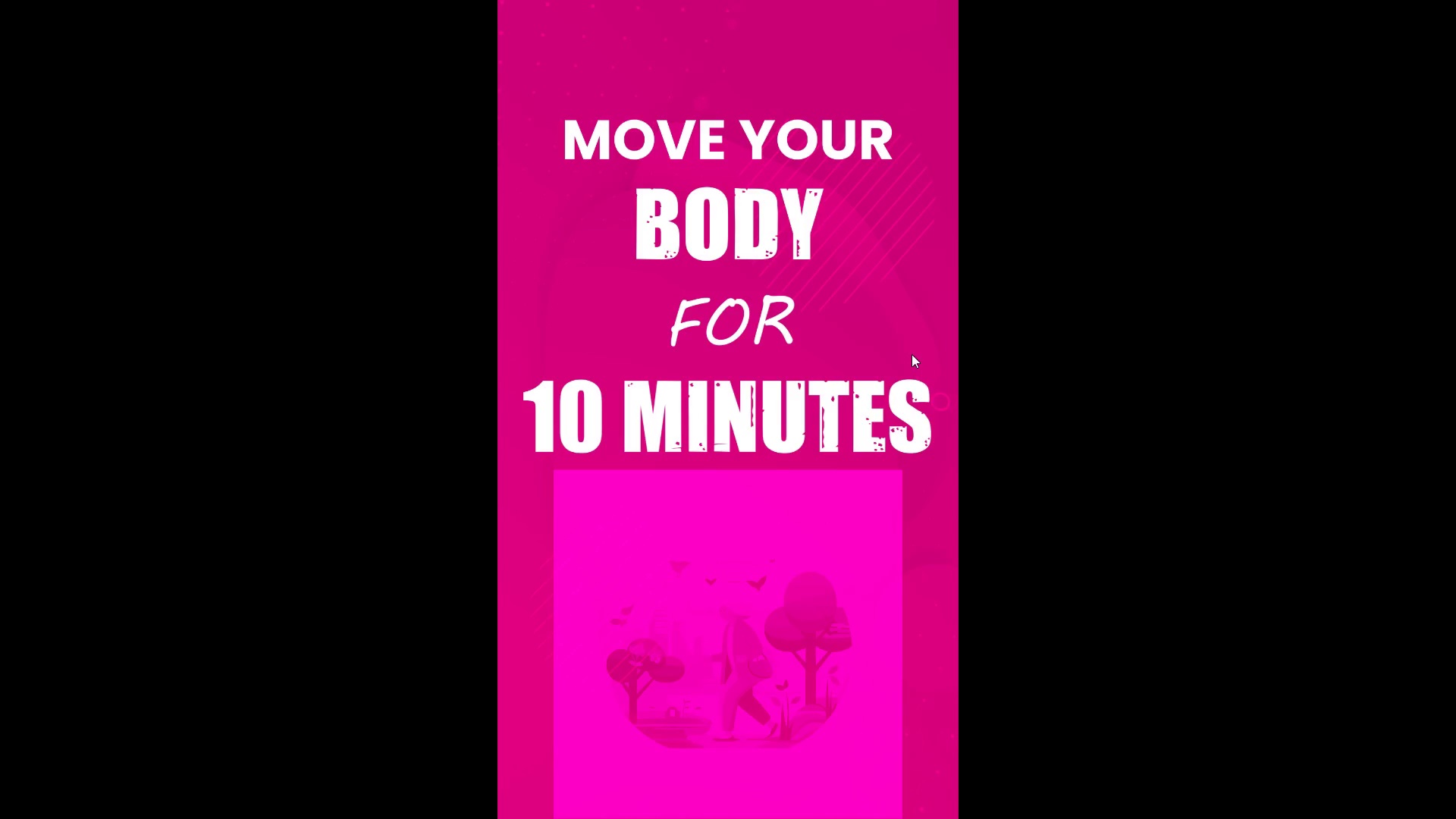 
hold_key(key=ControlLeft, duration=1.52)
 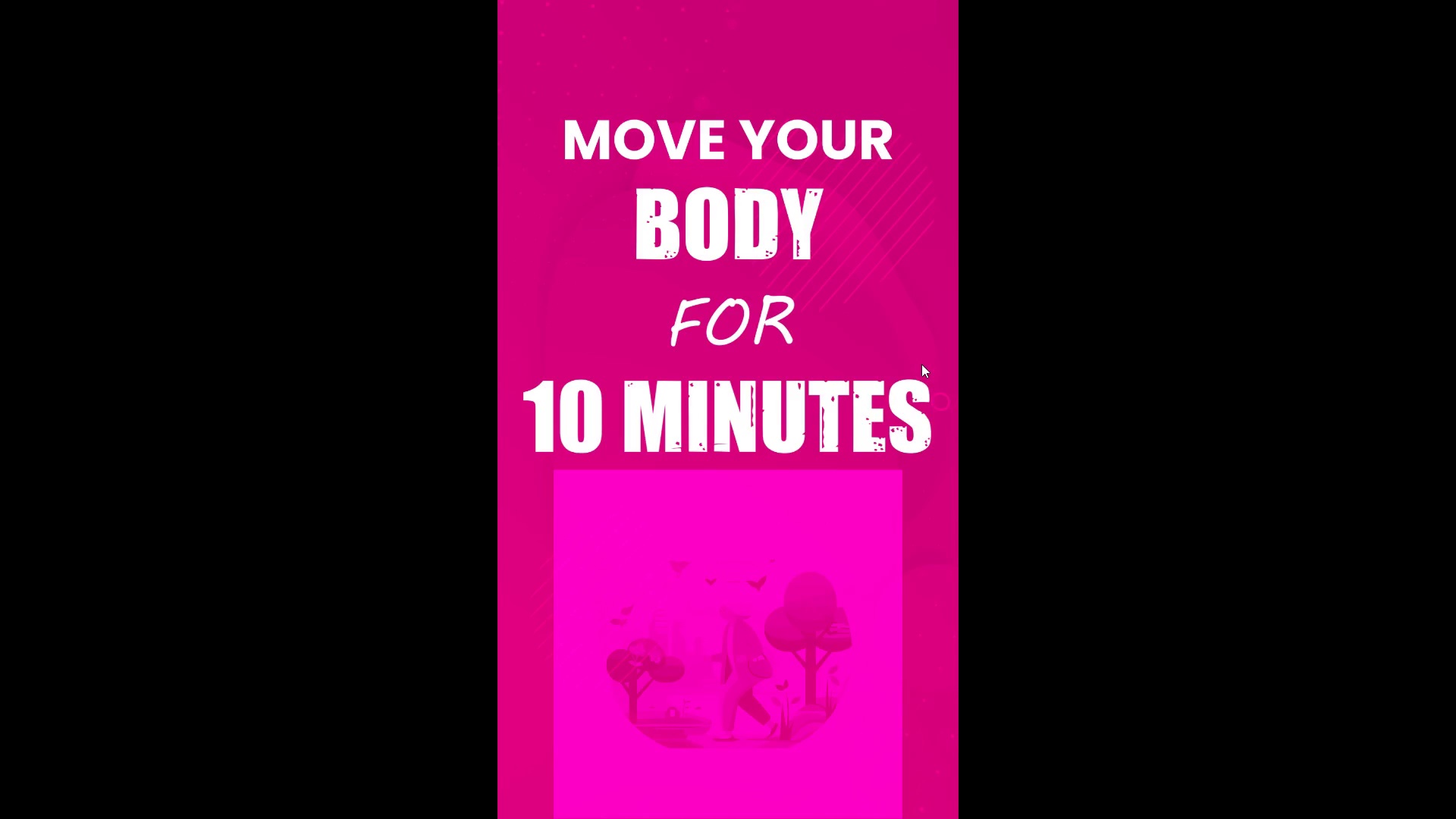 
hold_key(key=ControlLeft, duration=1.5)
 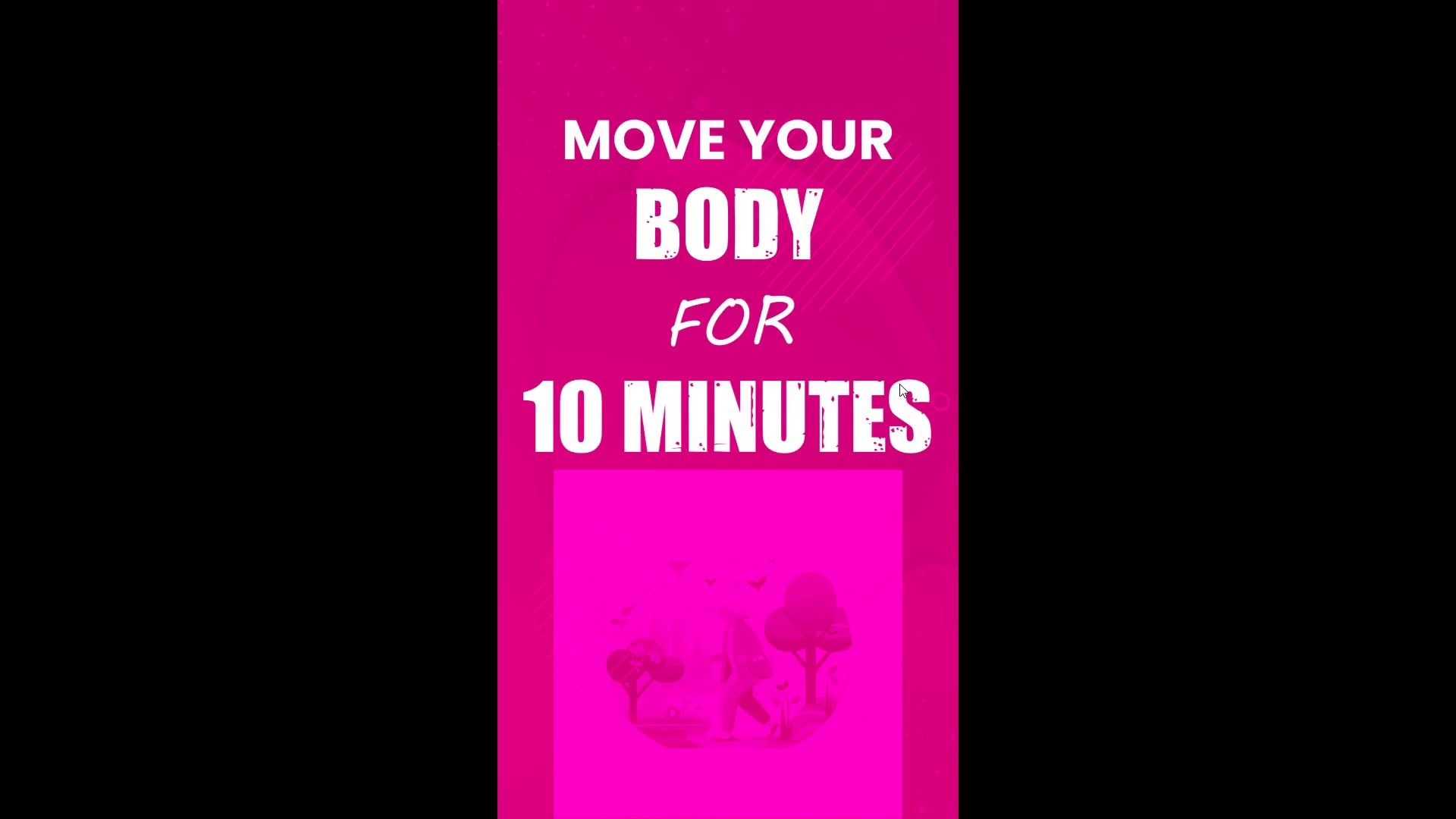 
hold_key(key=ControlLeft, duration=1.5)
 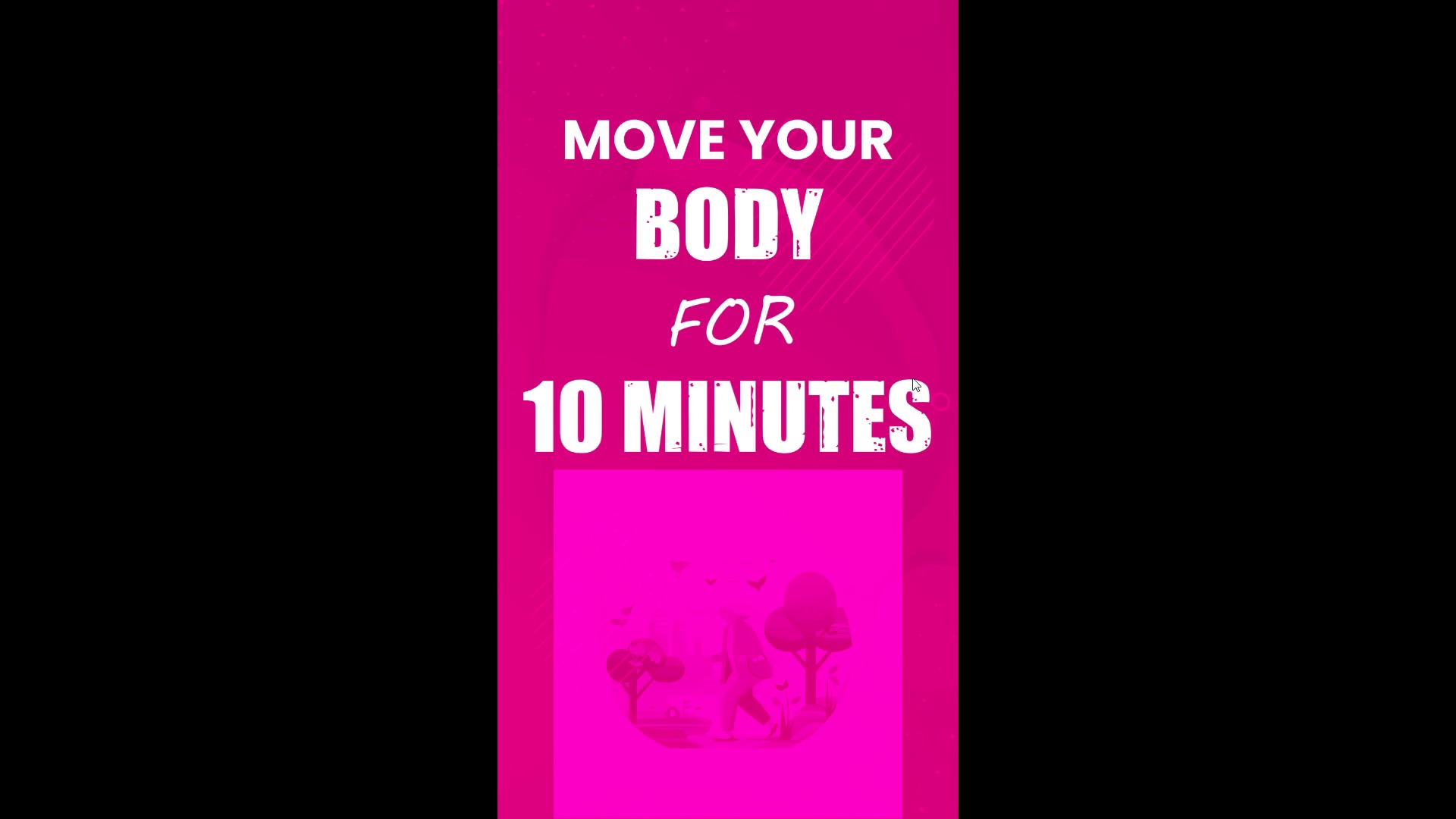 
hold_key(key=ControlLeft, duration=1.5)
 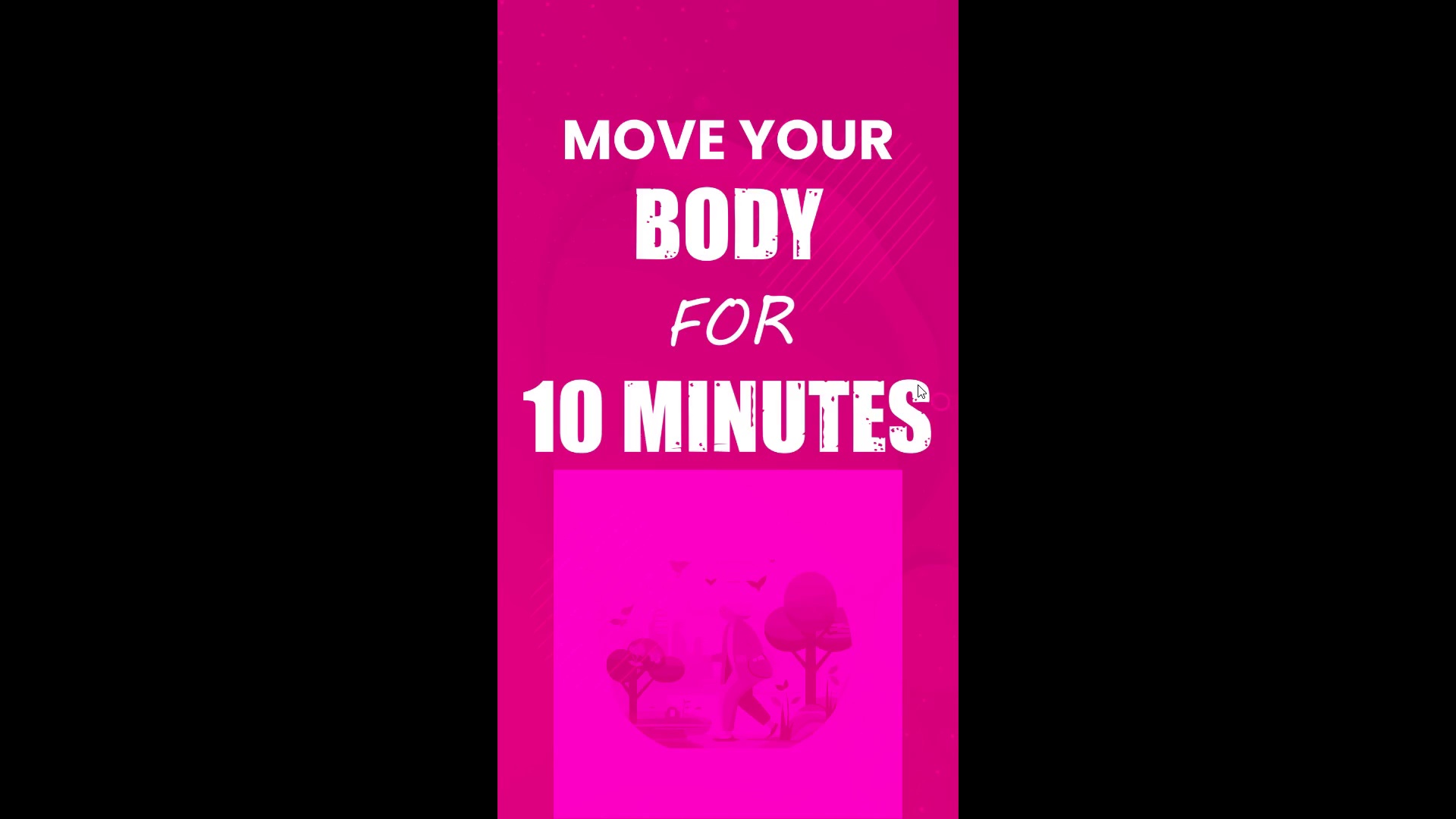 
hold_key(key=ControlLeft, duration=1.5)
 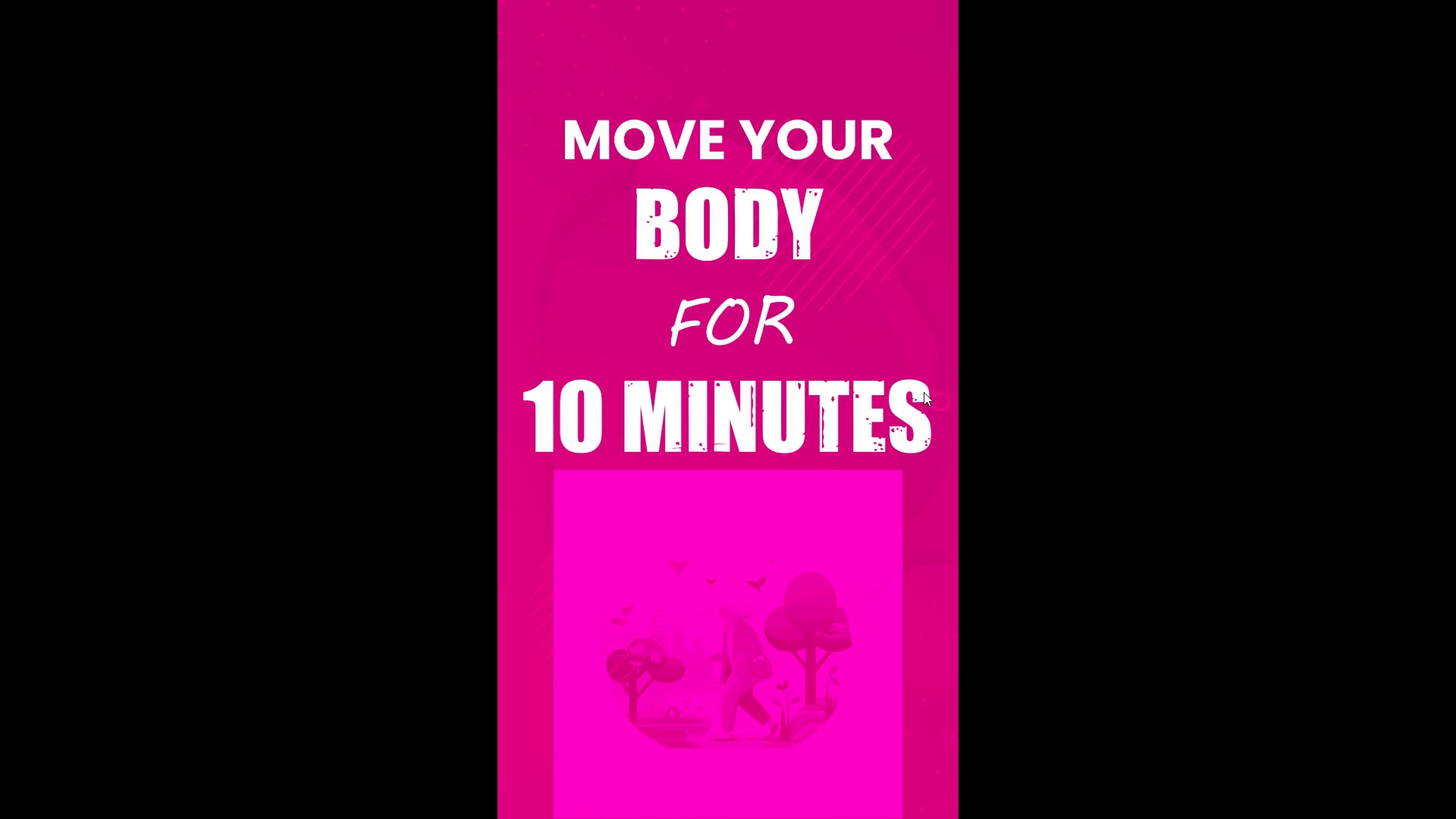 
hold_key(key=ControlLeft, duration=1.51)
 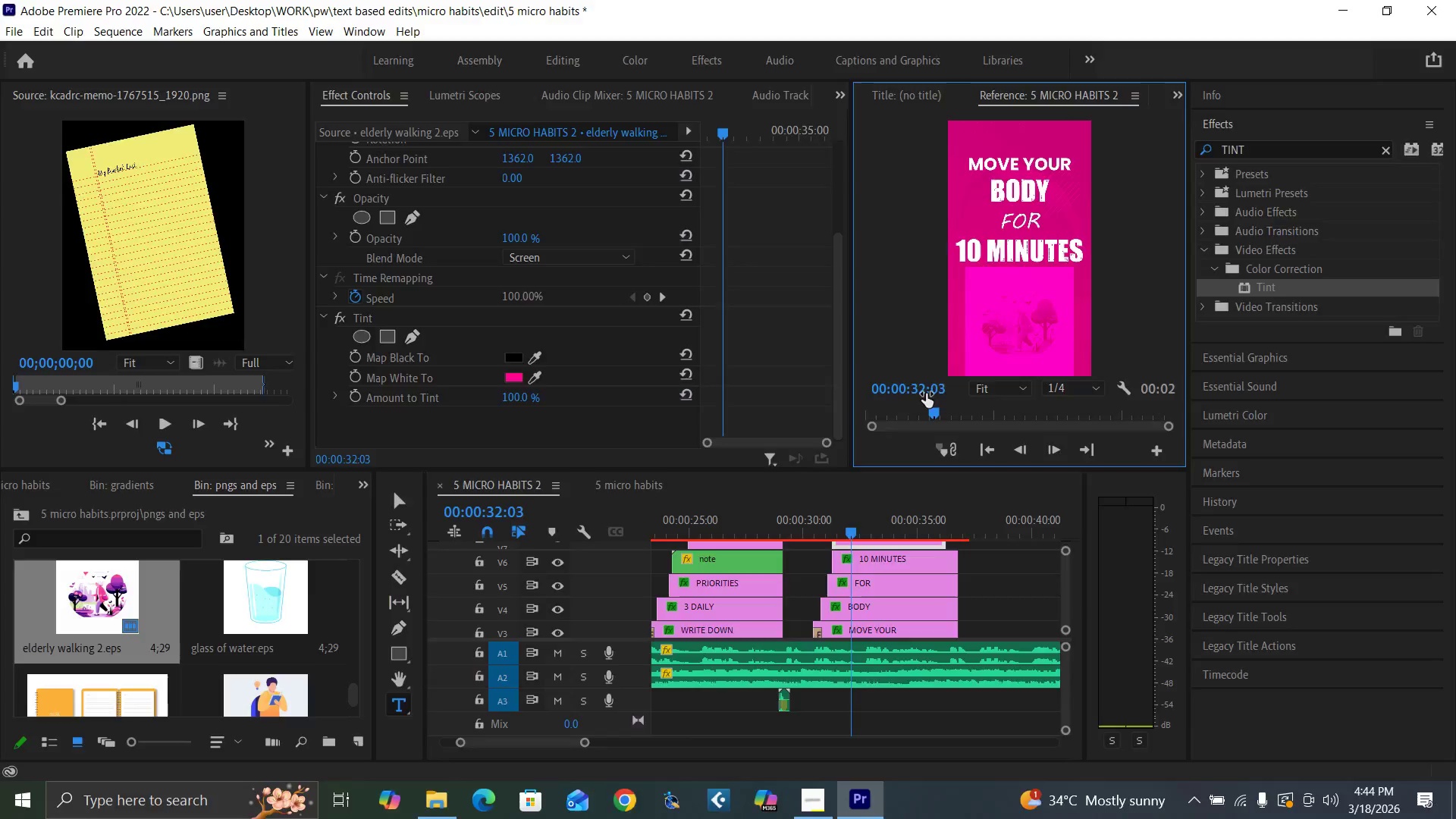 
key(Control+Backquote)
 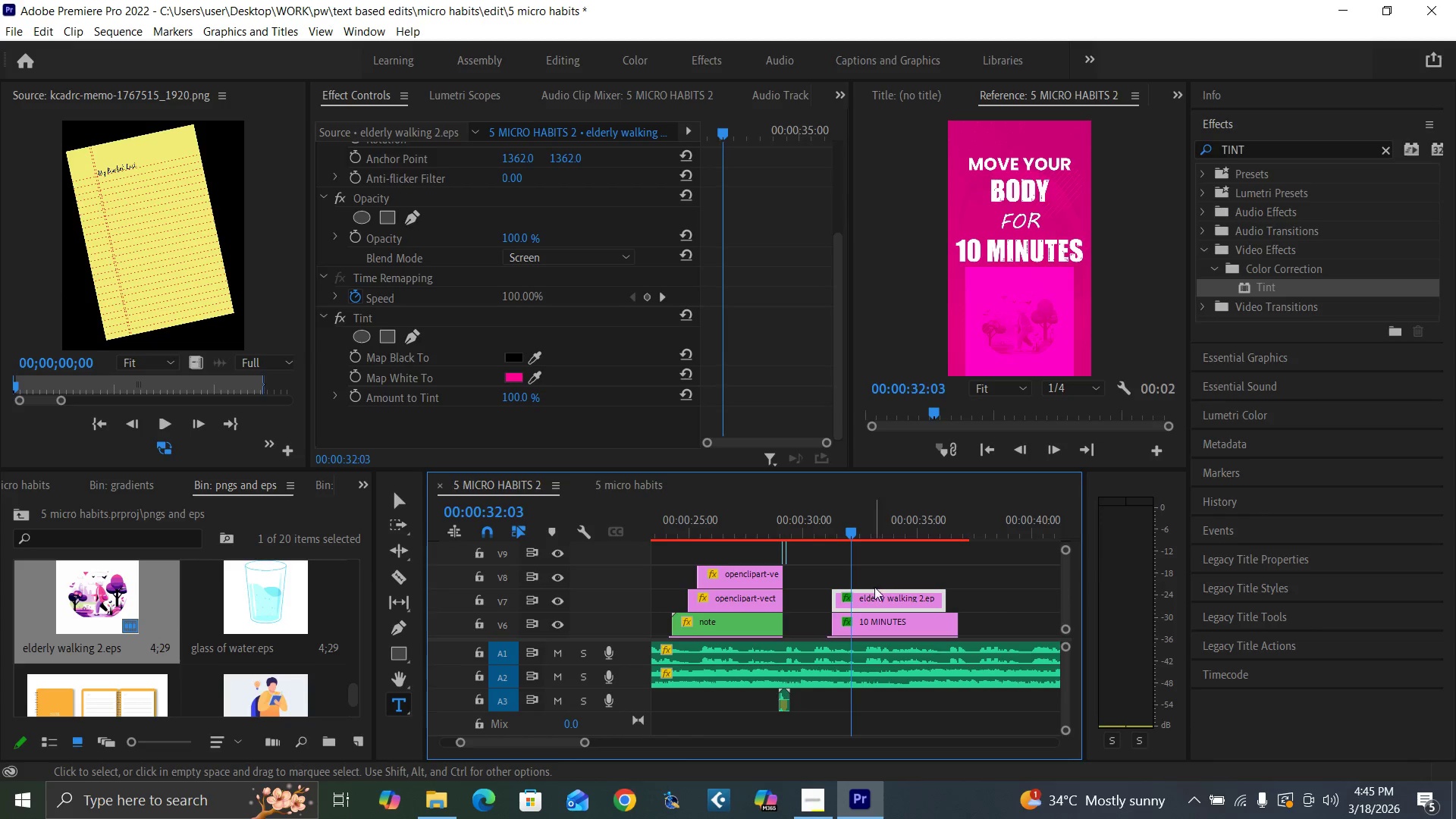 
wait(12.05)
 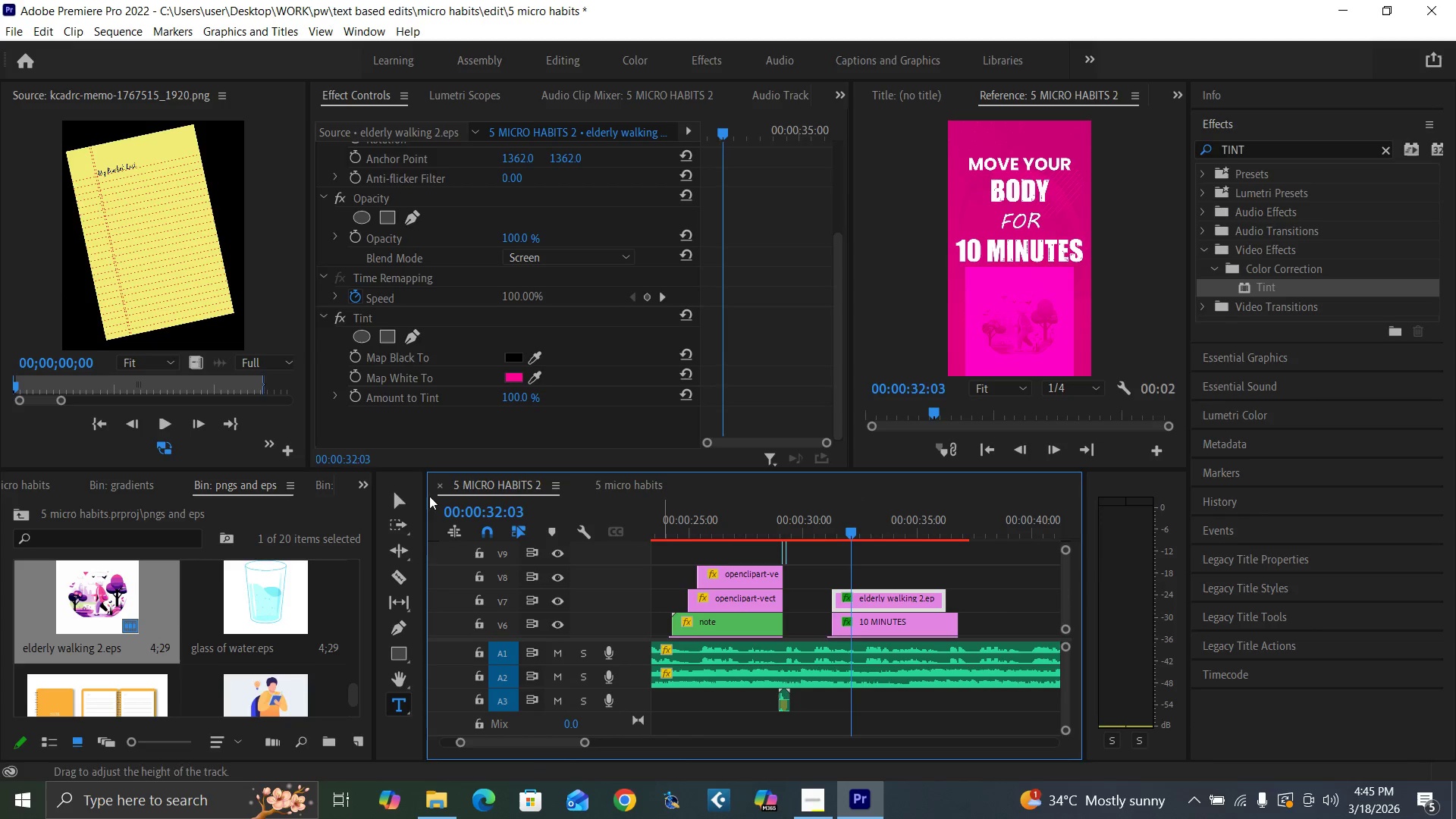 
key(Control+Backquote)
 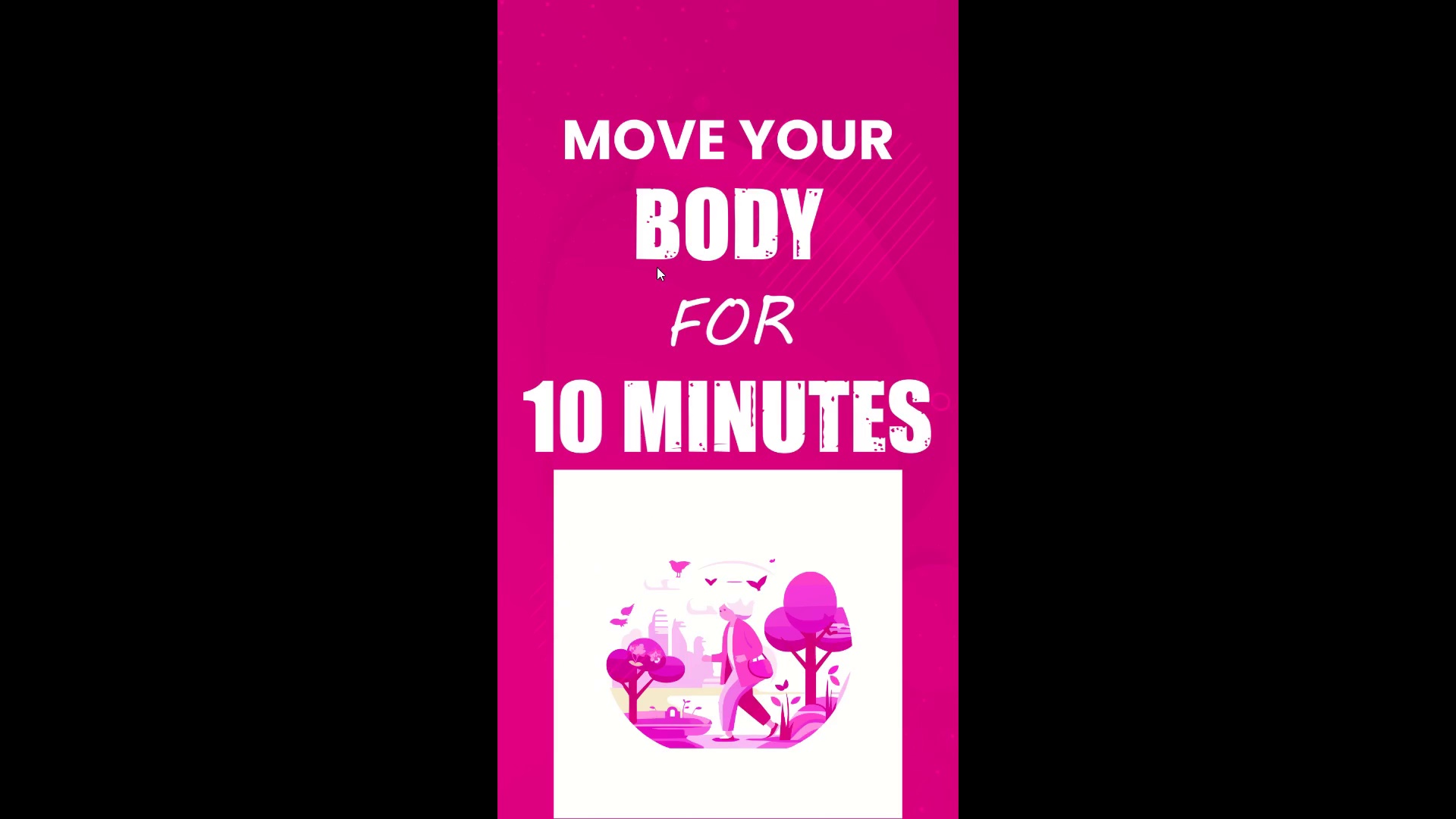 
hold_key(key=ControlLeft, duration=1.51)
 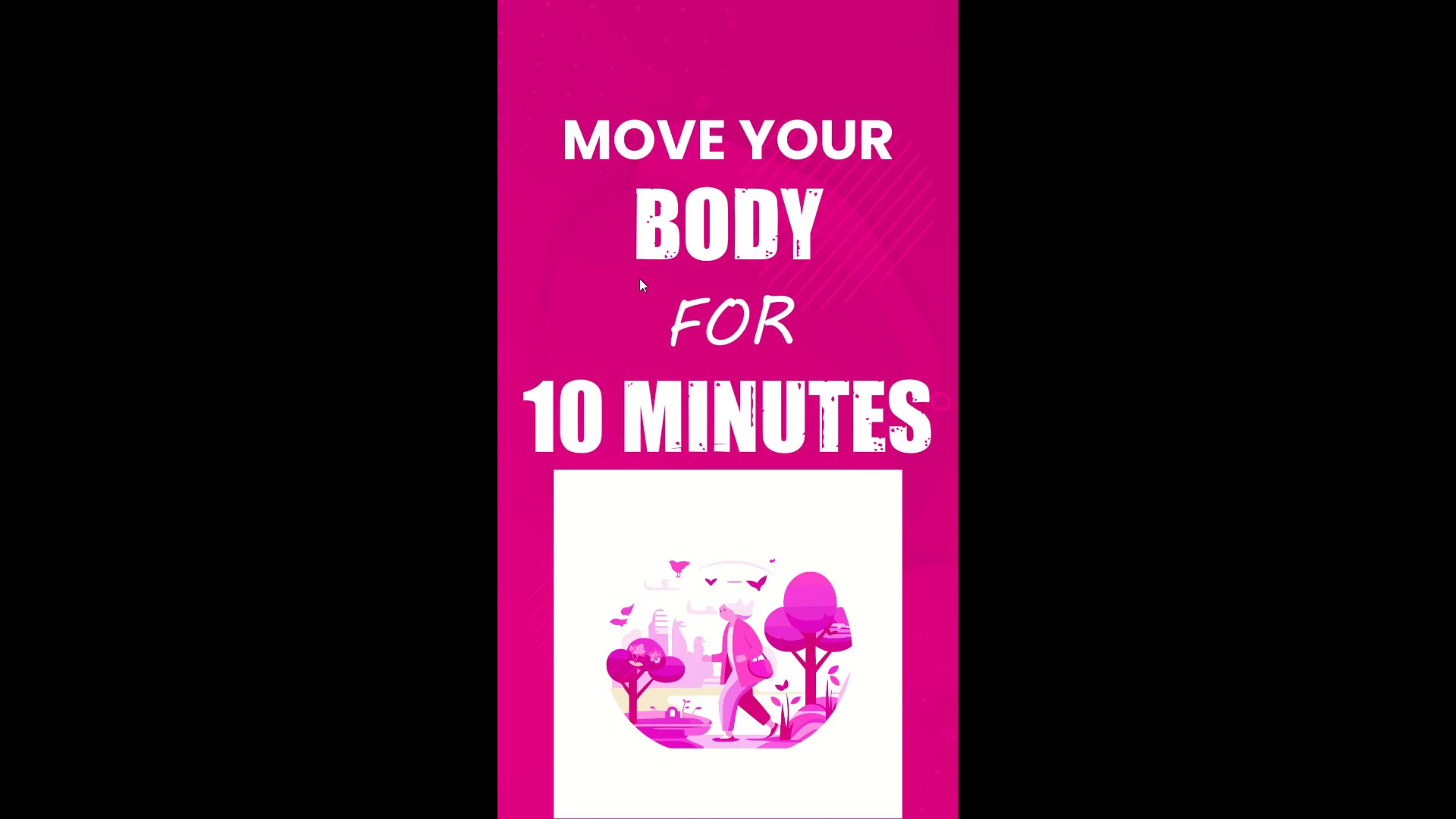 
hold_key(key=ControlLeft, duration=1.52)
 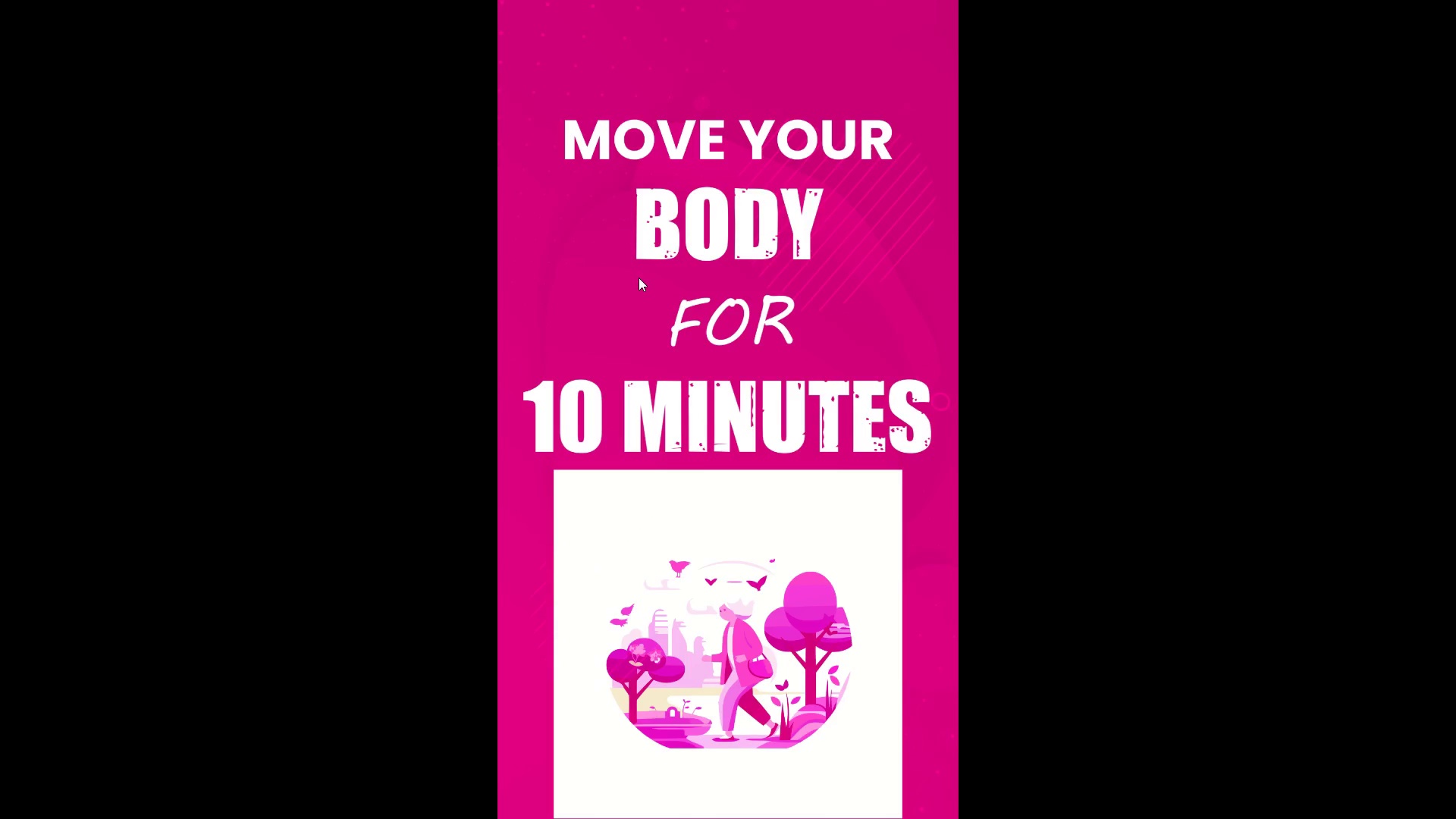 
hold_key(key=ControlLeft, duration=1.5)
 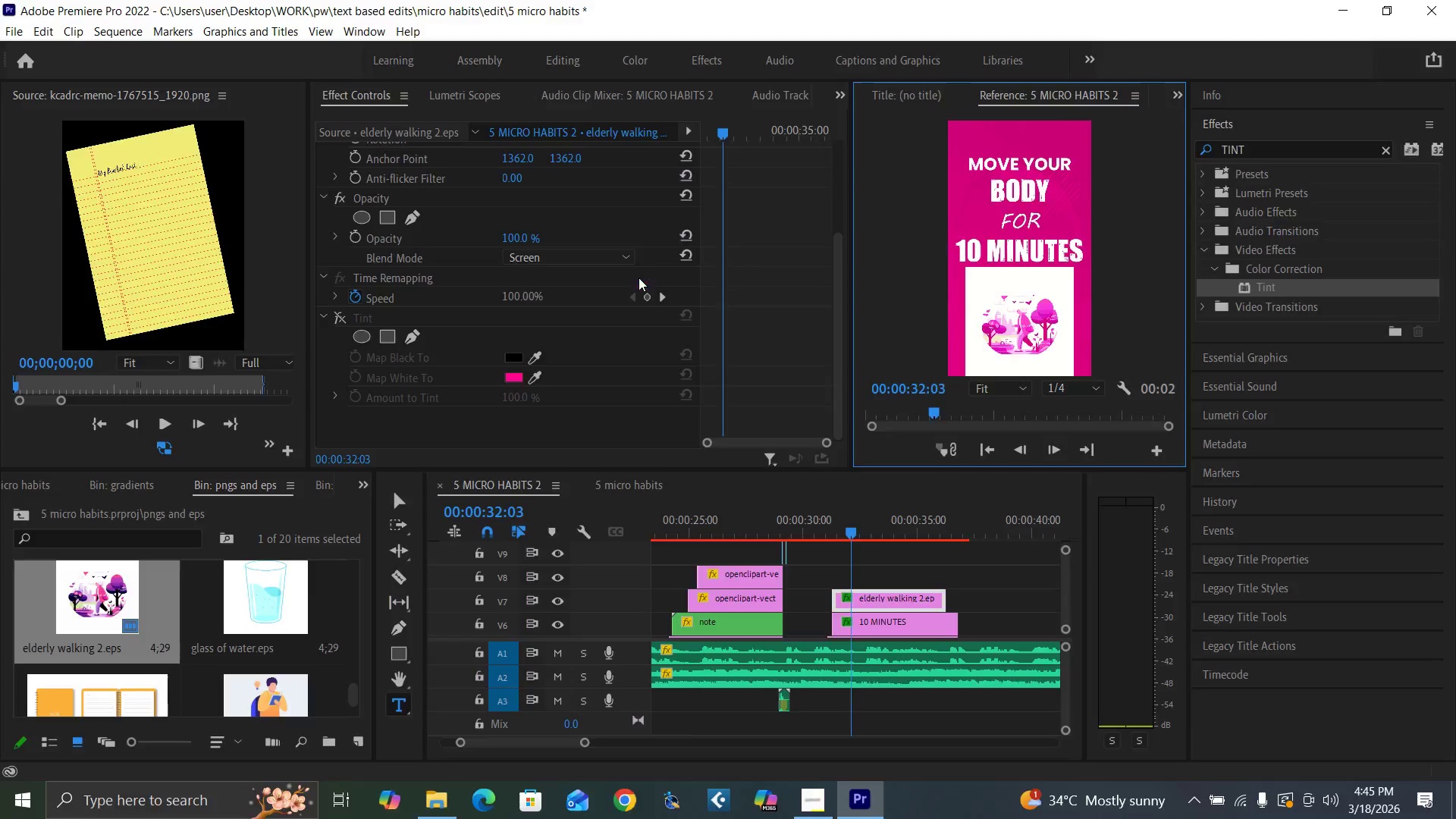 
key(Control+ControlLeft)
 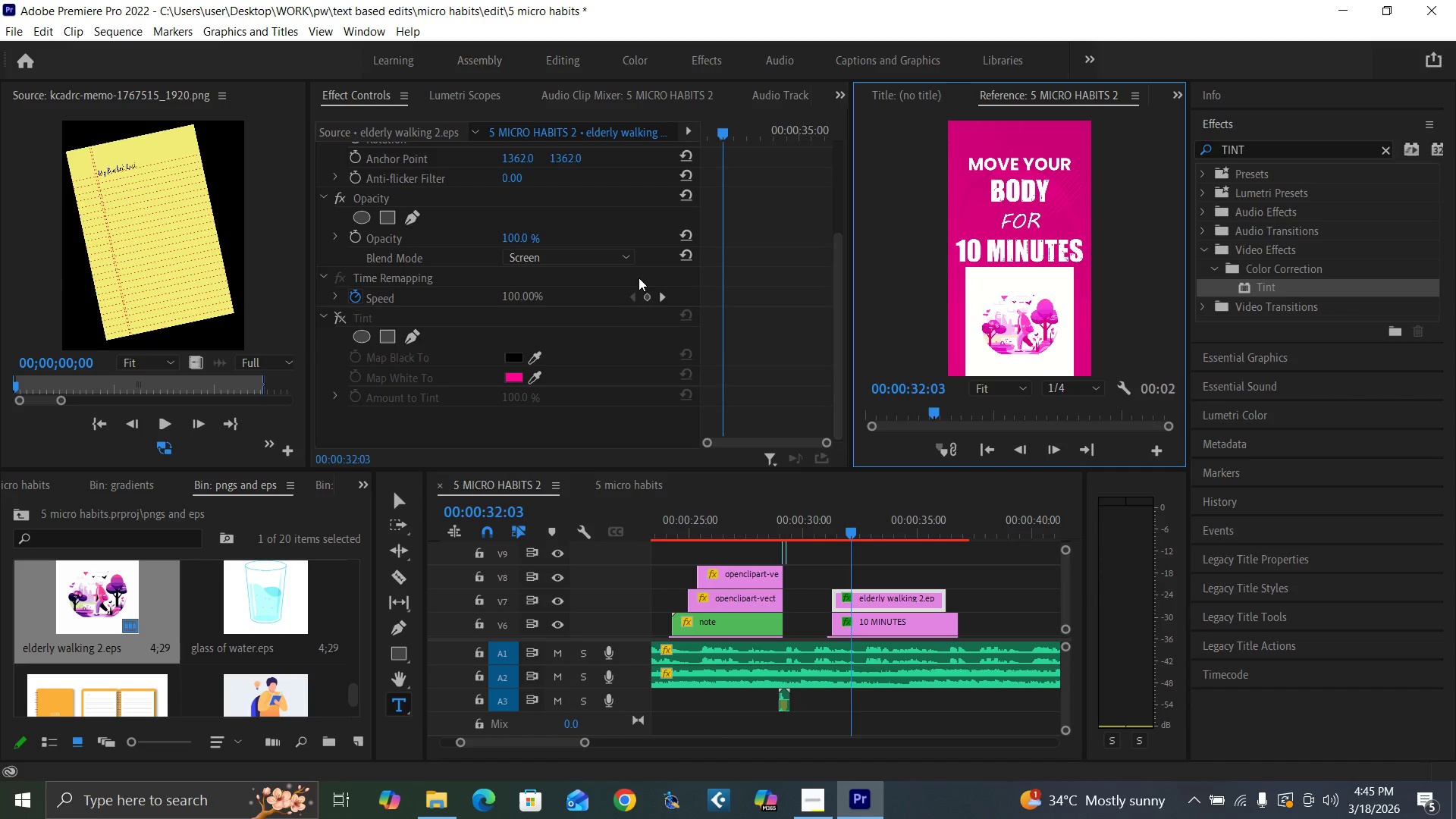 
key(Control+ControlLeft)
 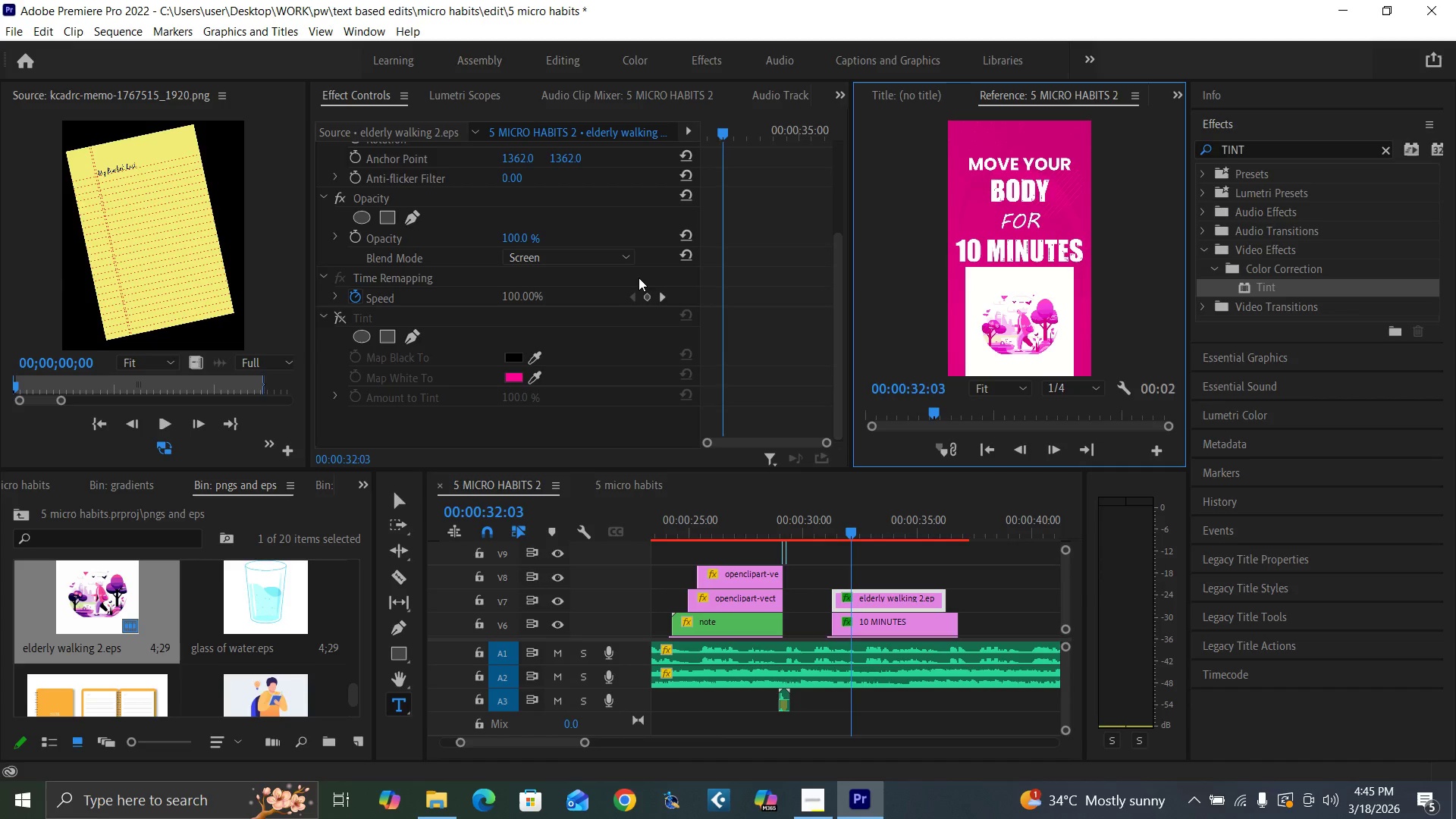 
key(Control+Backquote)
 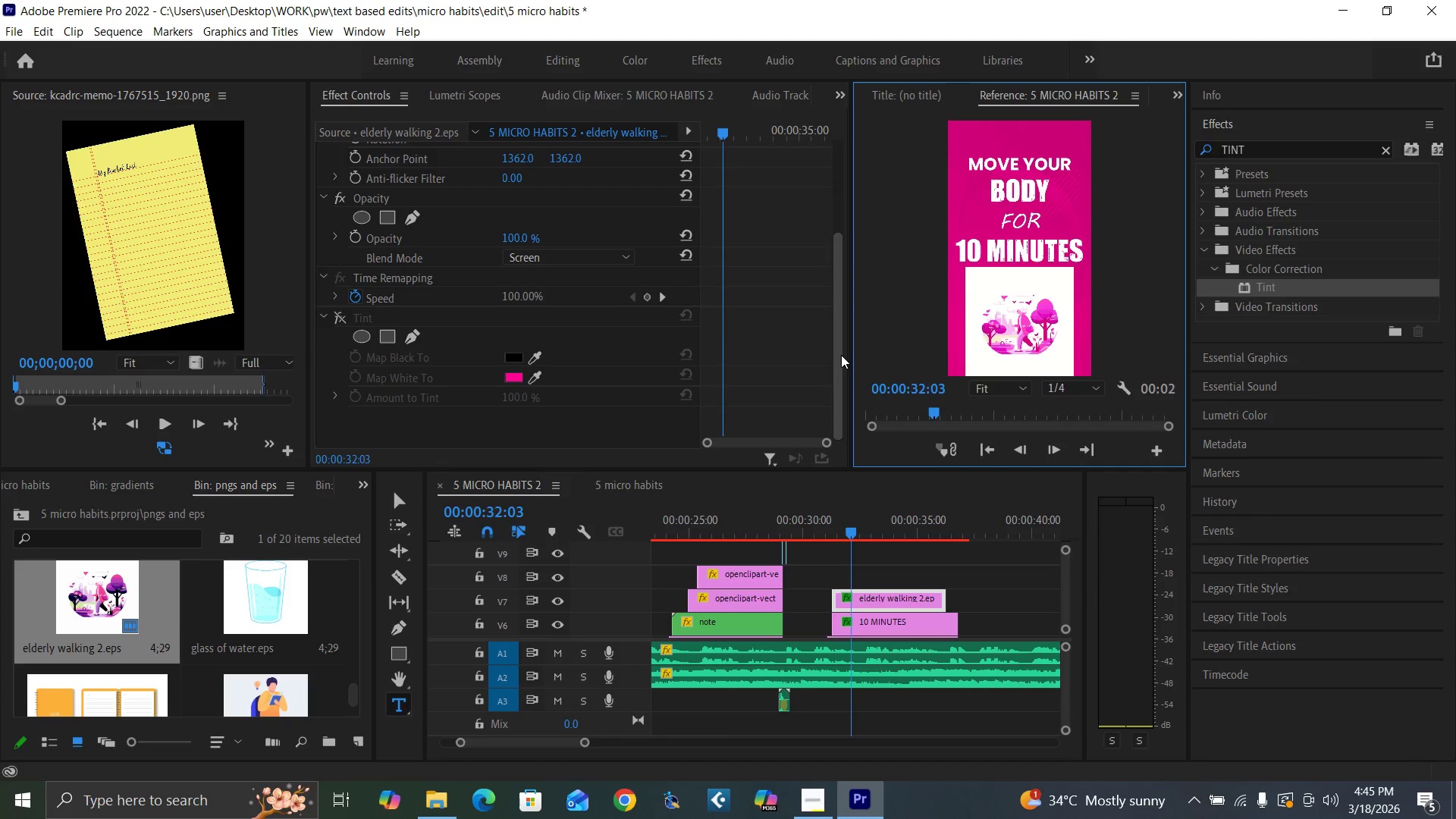 
left_click_drag(start_coordinate=[839, 363], to_coordinate=[822, 229])
 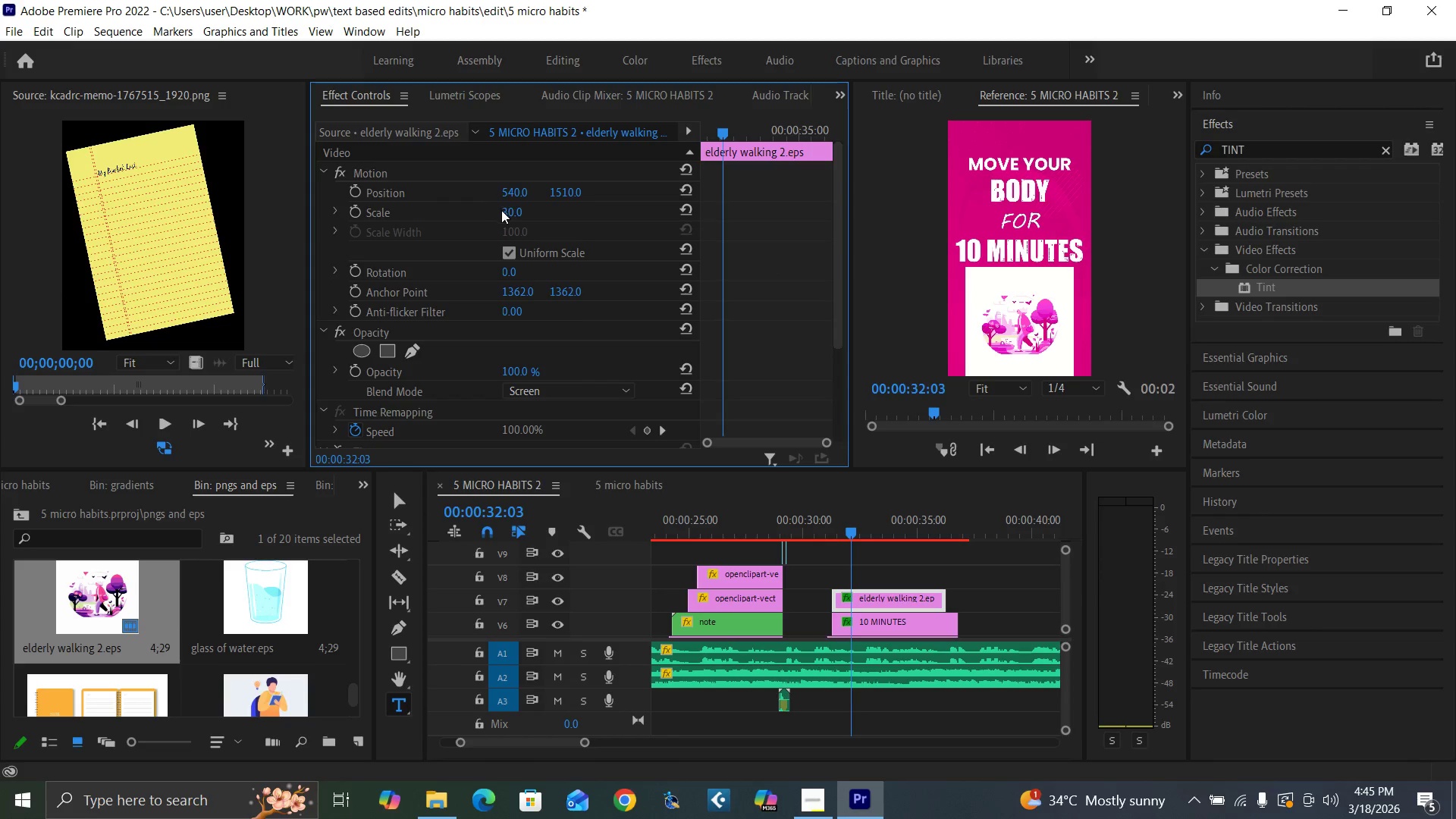 
left_click([507, 213])
 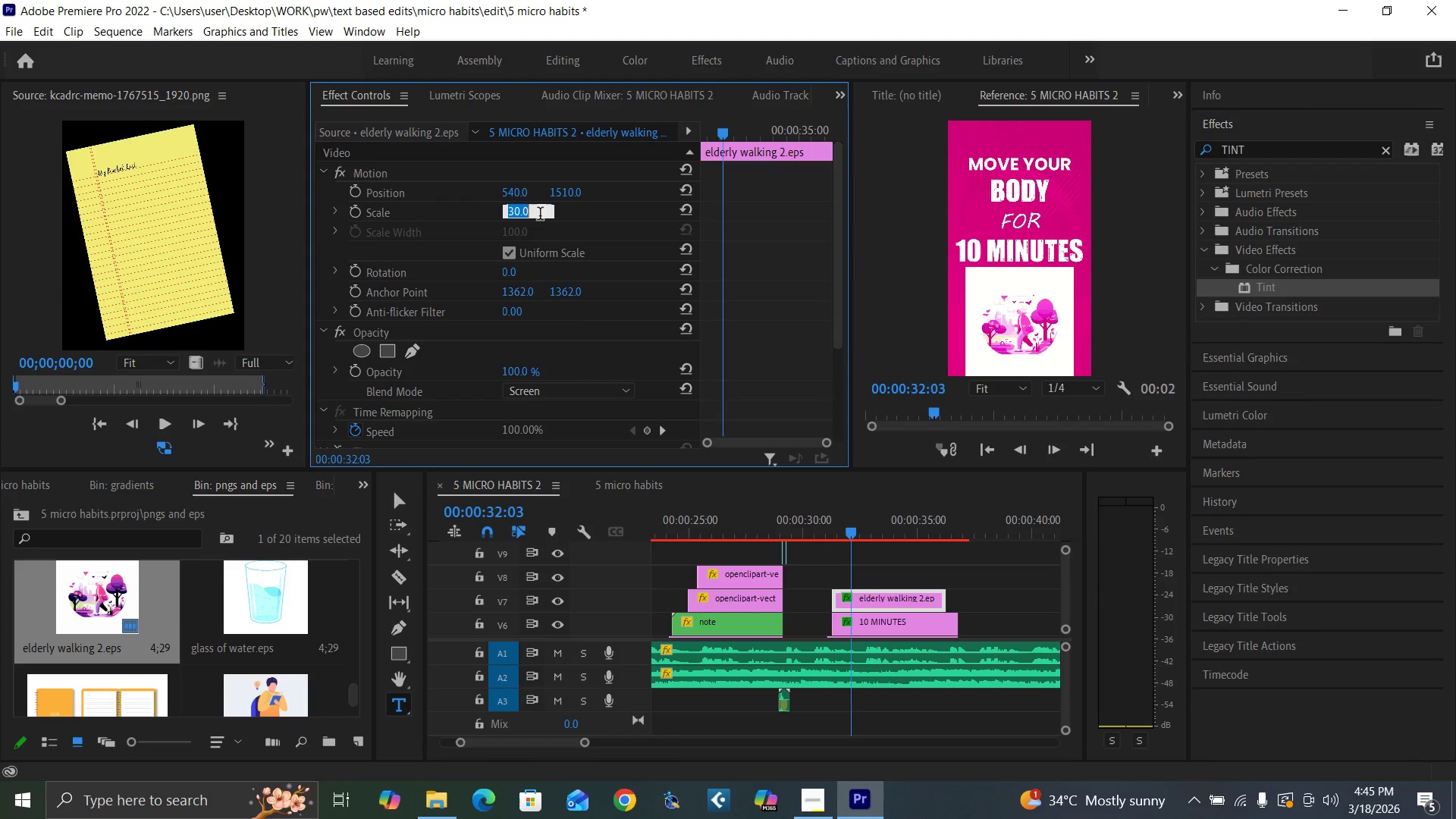 
type(50)
 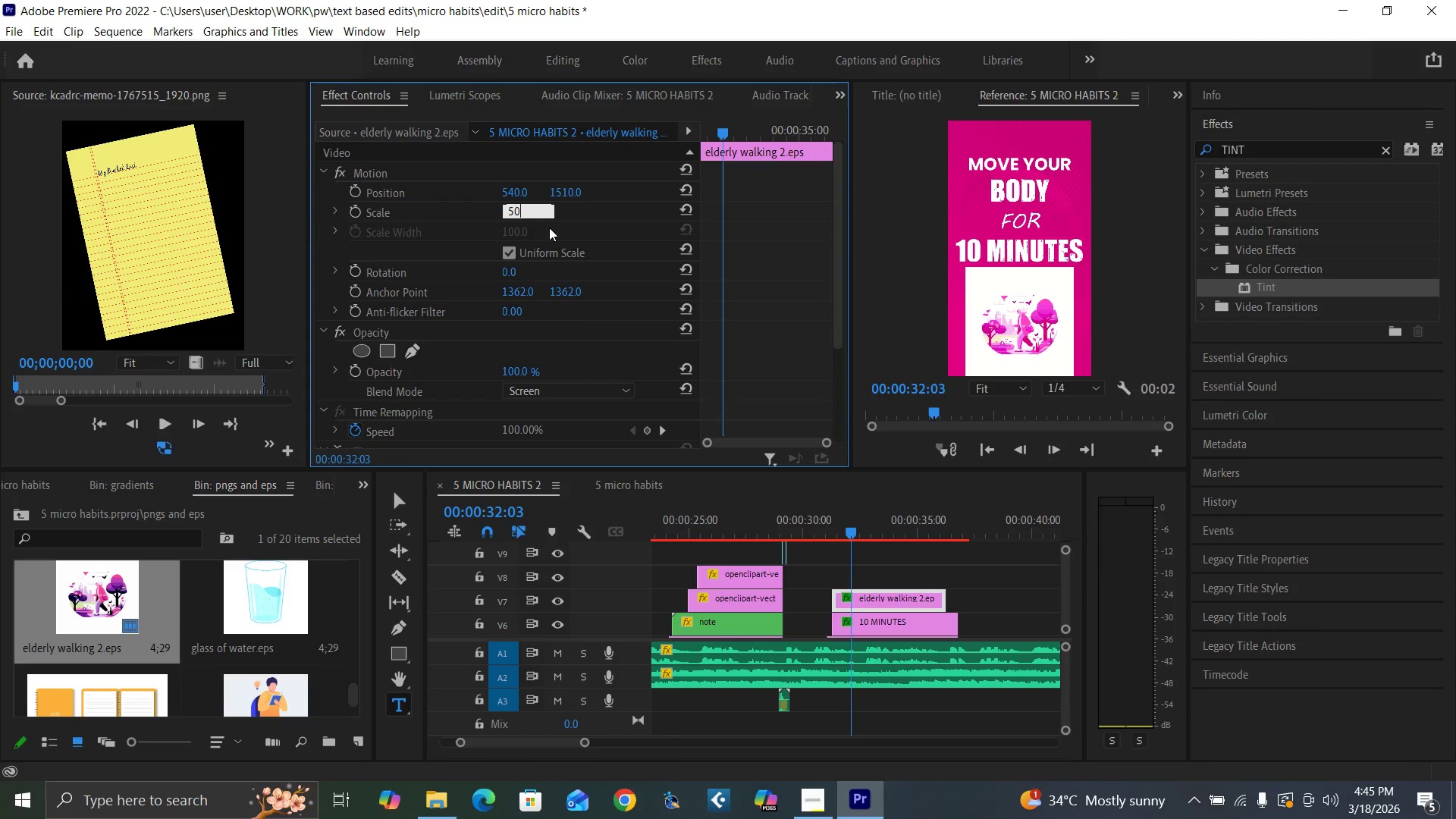 
key(Enter)
 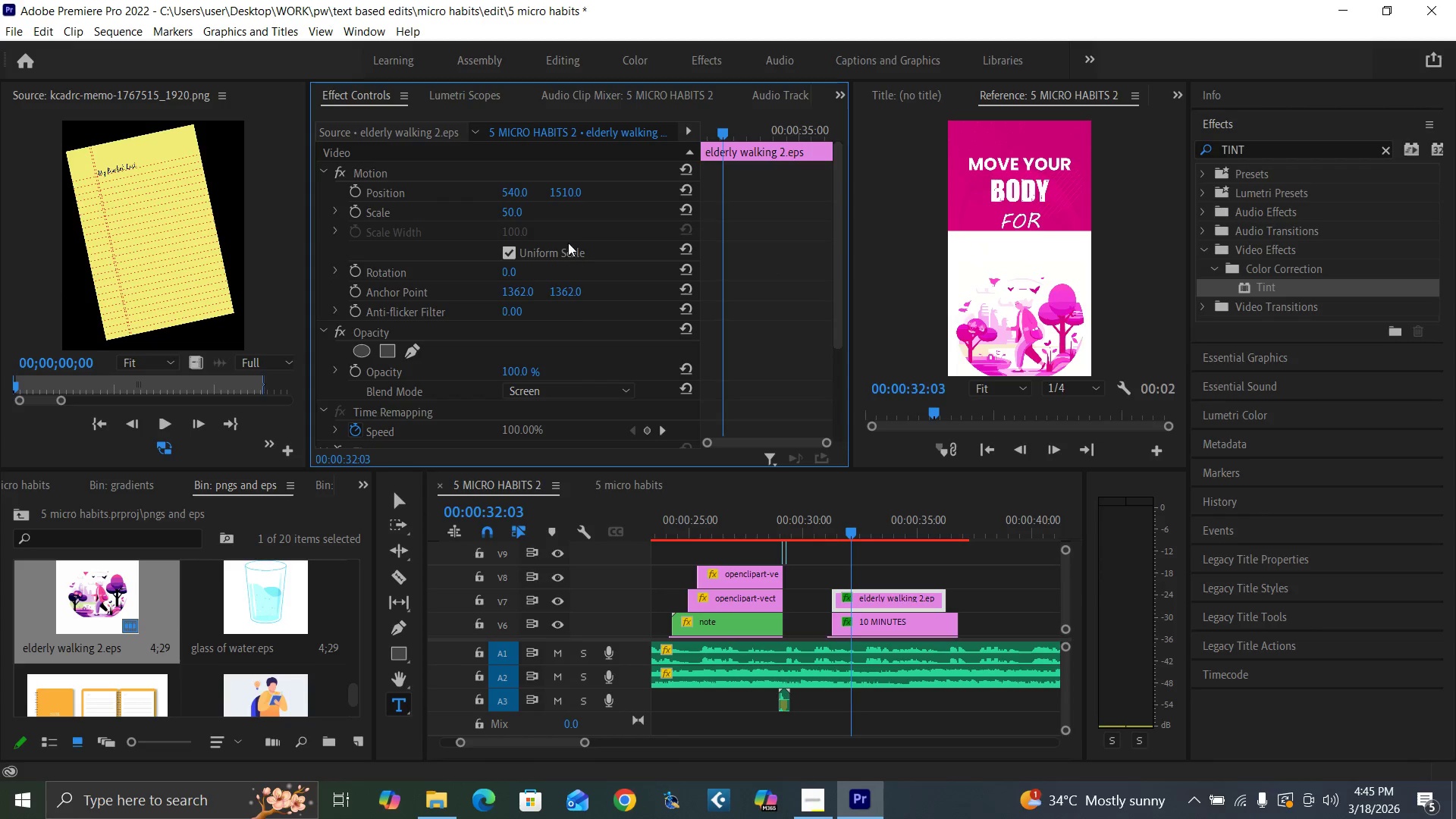 
left_click_drag(start_coordinate=[559, 193], to_coordinate=[519, 322])
 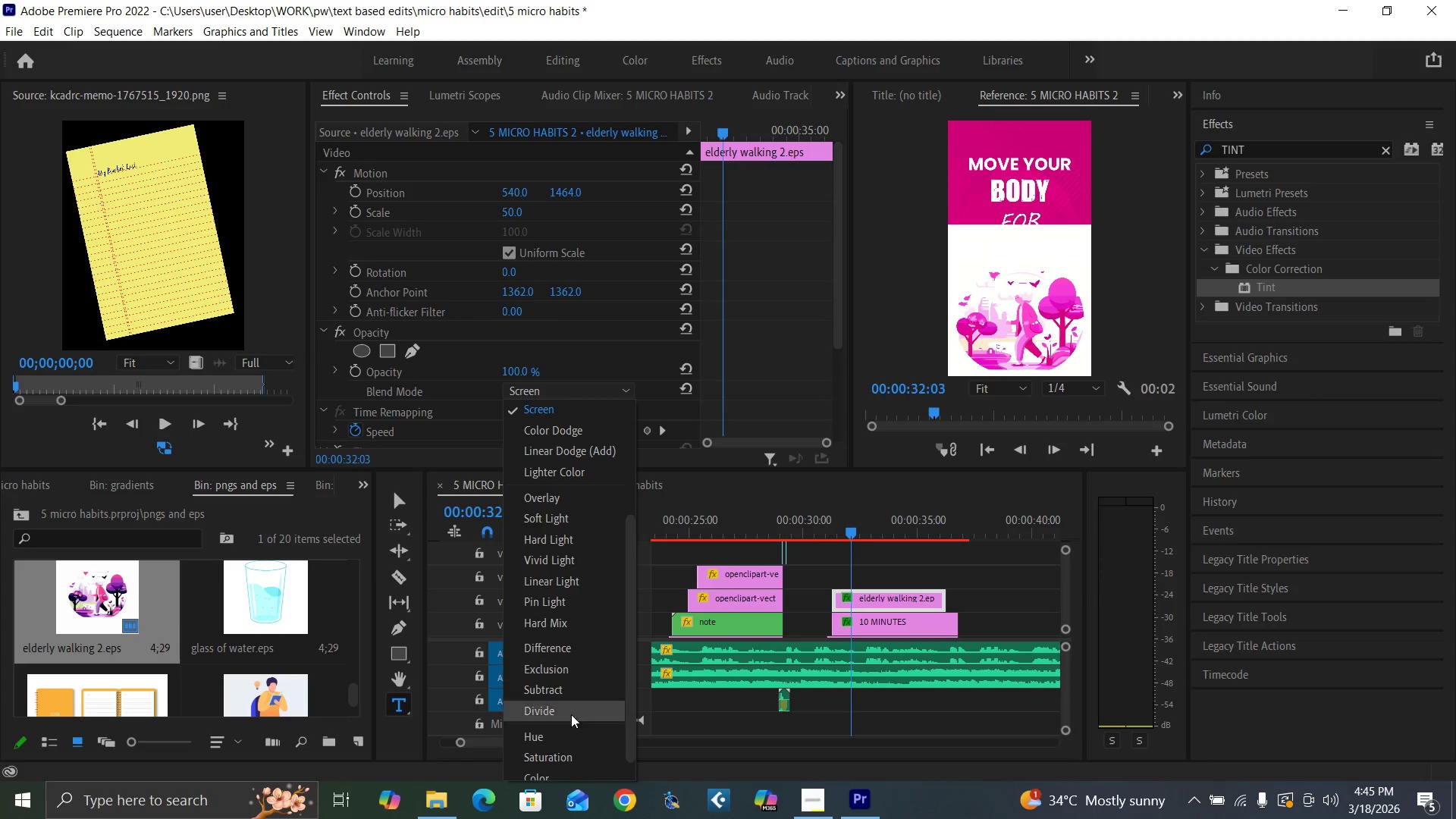 
left_click([542, 777])
 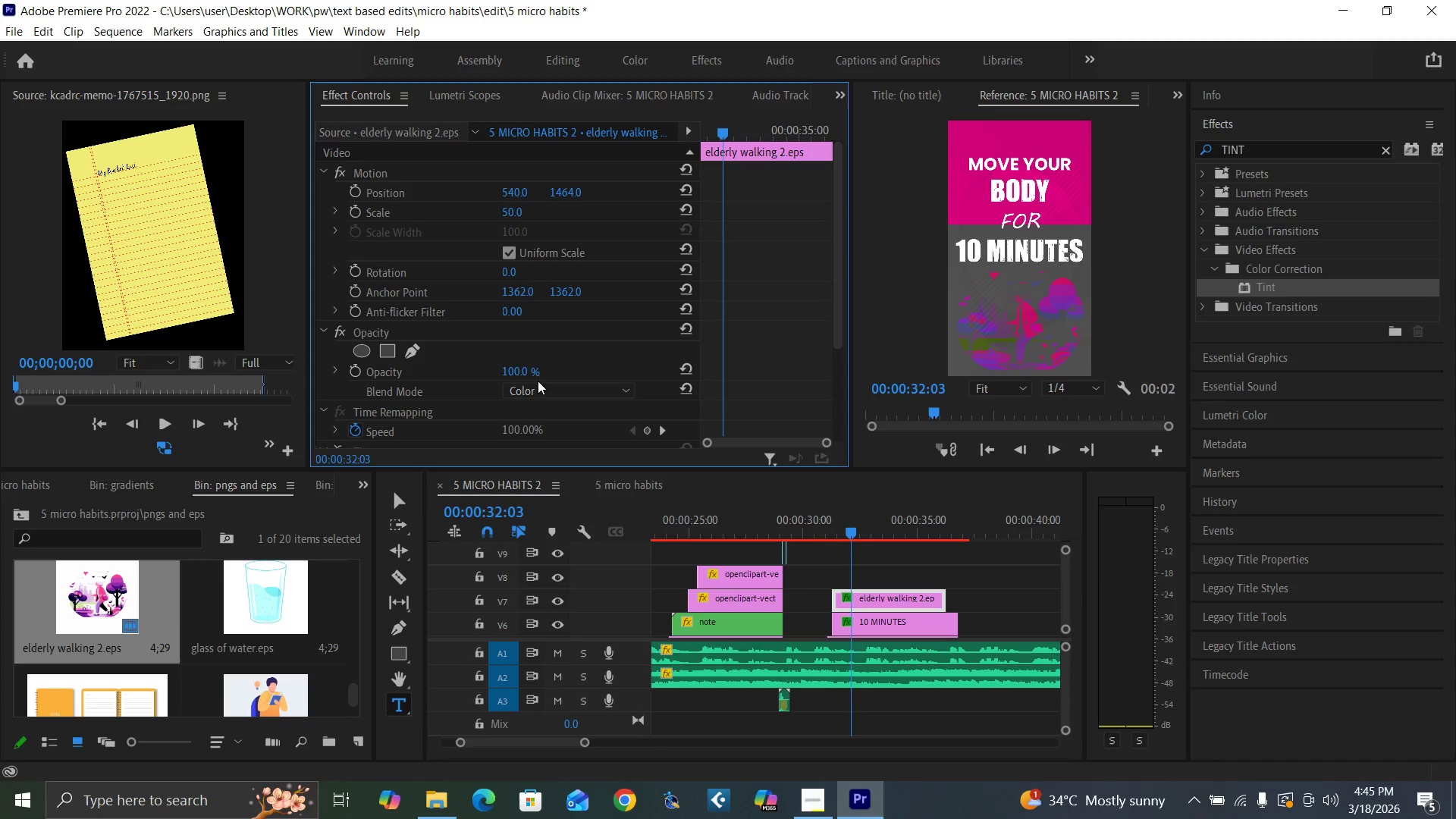 
left_click([541, 391])
 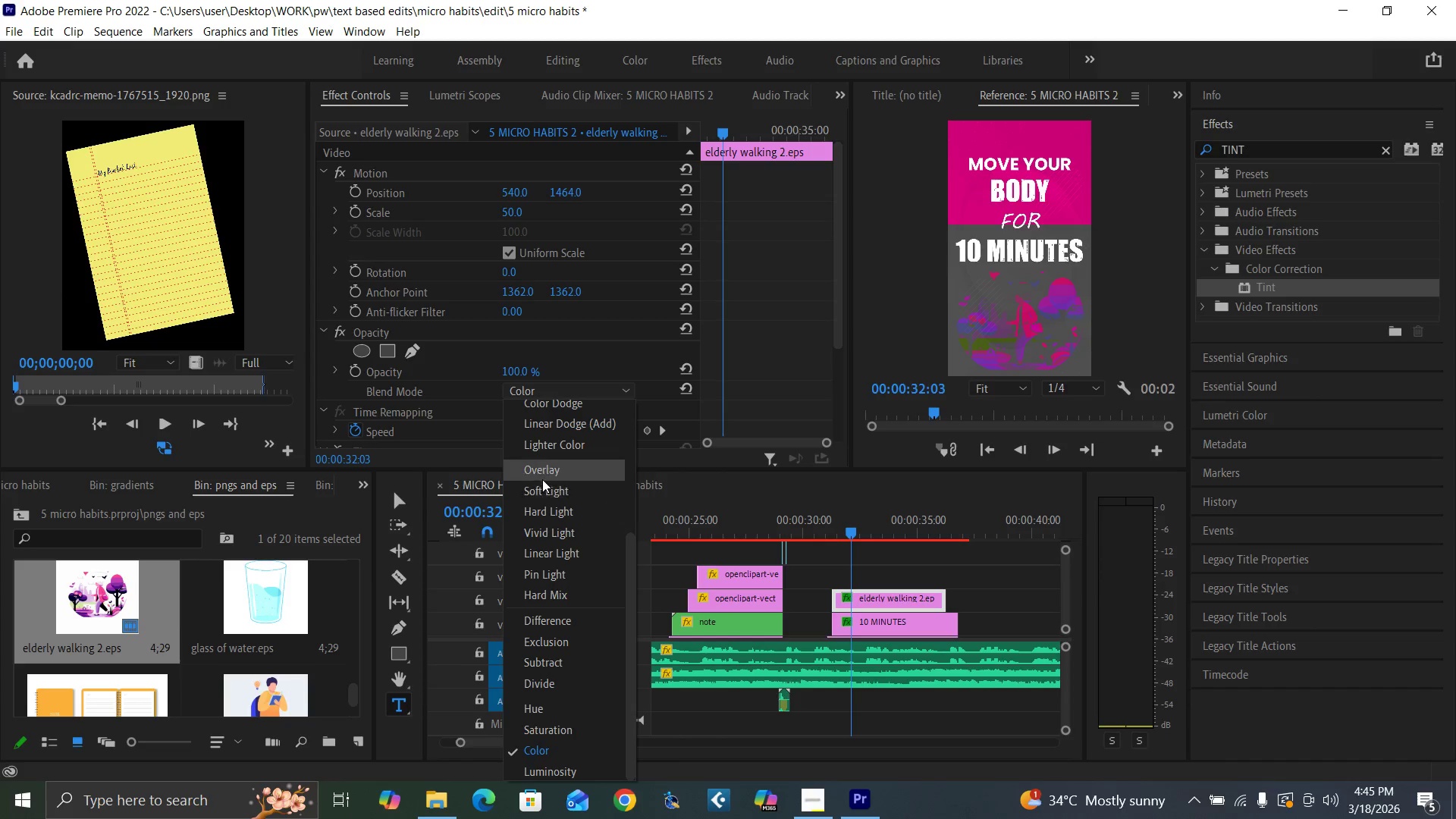 
left_click([543, 472])
 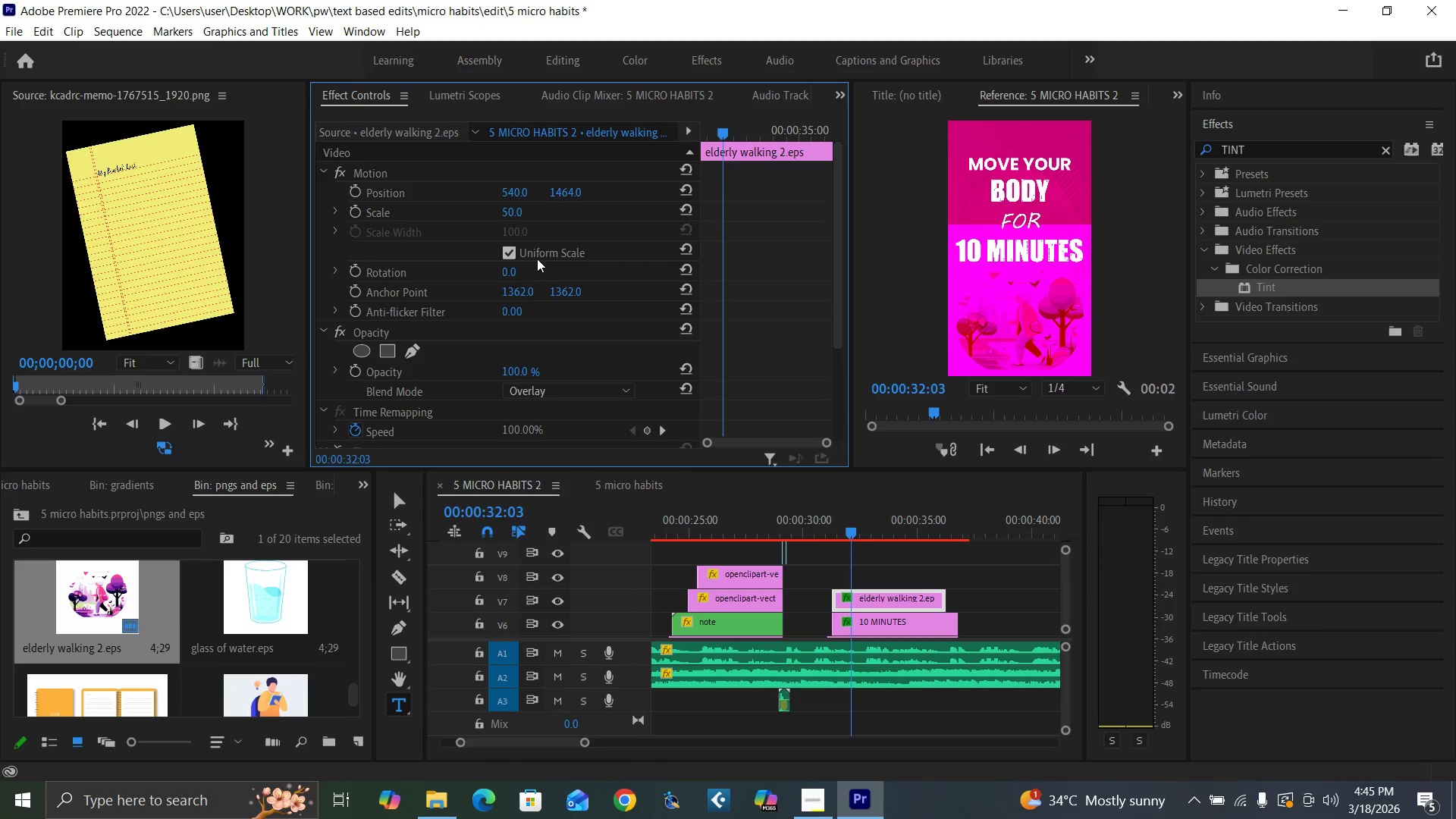 
key(Control+Backquote)
 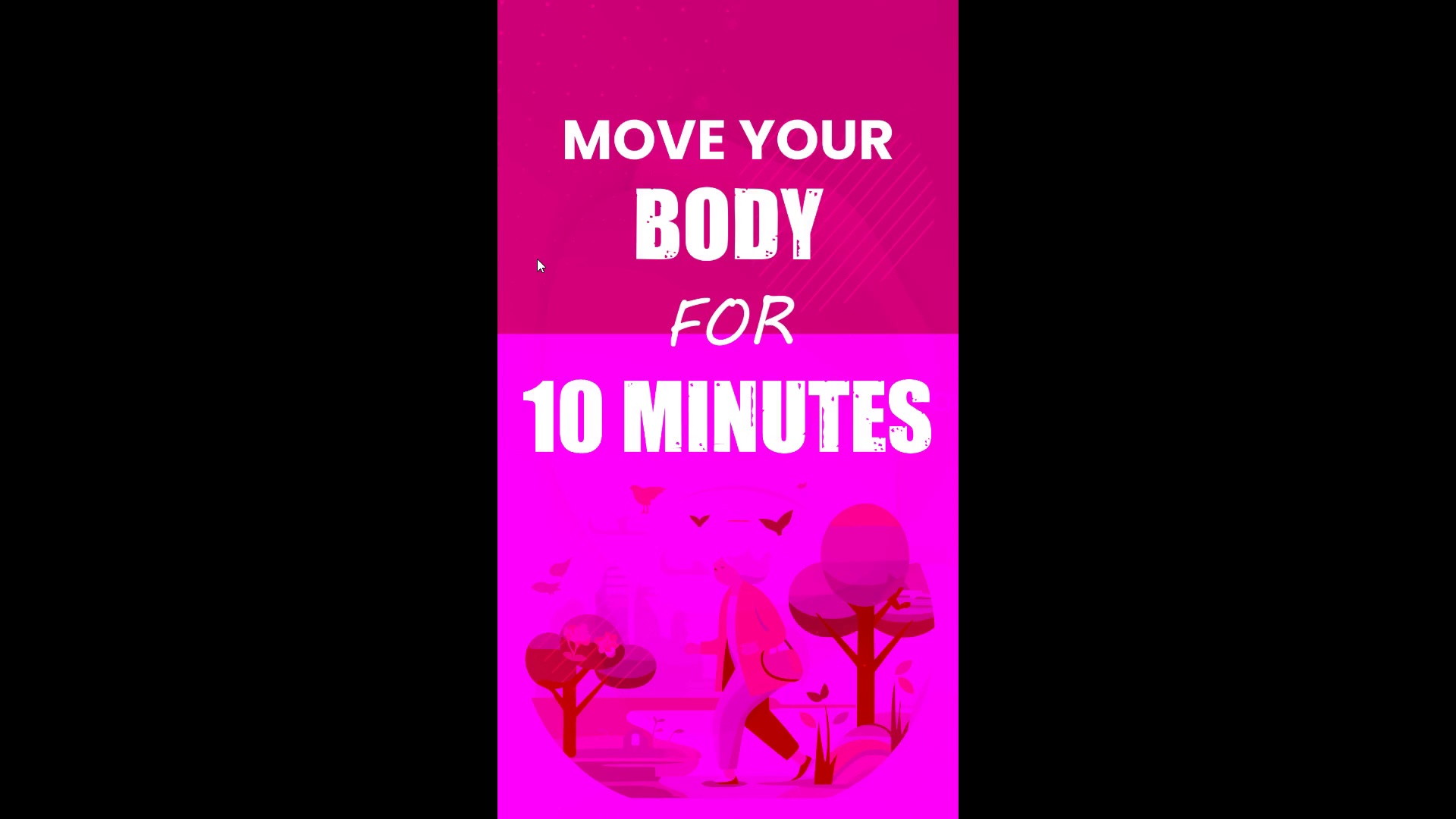 
hold_key(key=ControlLeft, duration=1.52)
 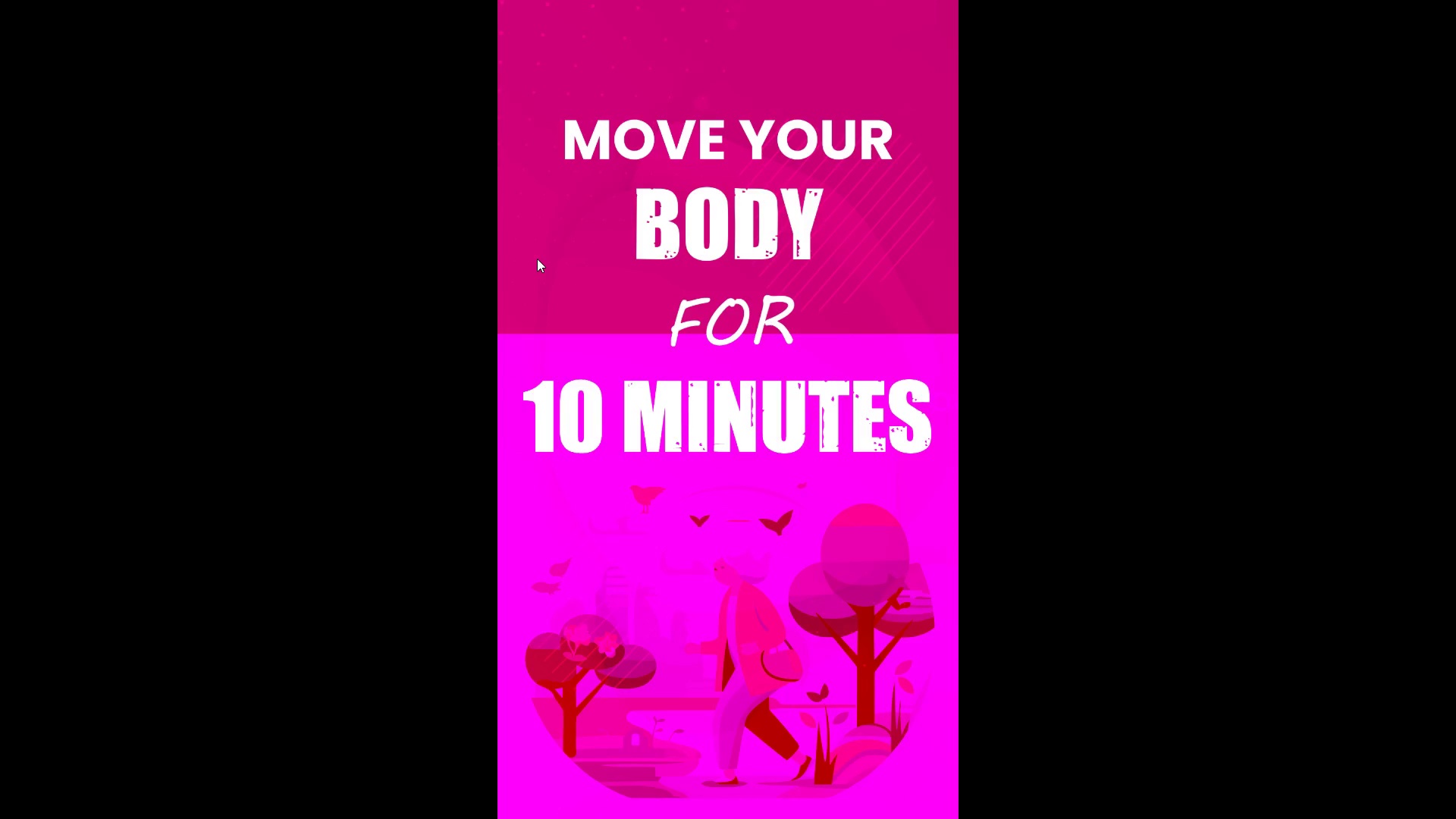 
hold_key(key=ControlLeft, duration=1.51)
 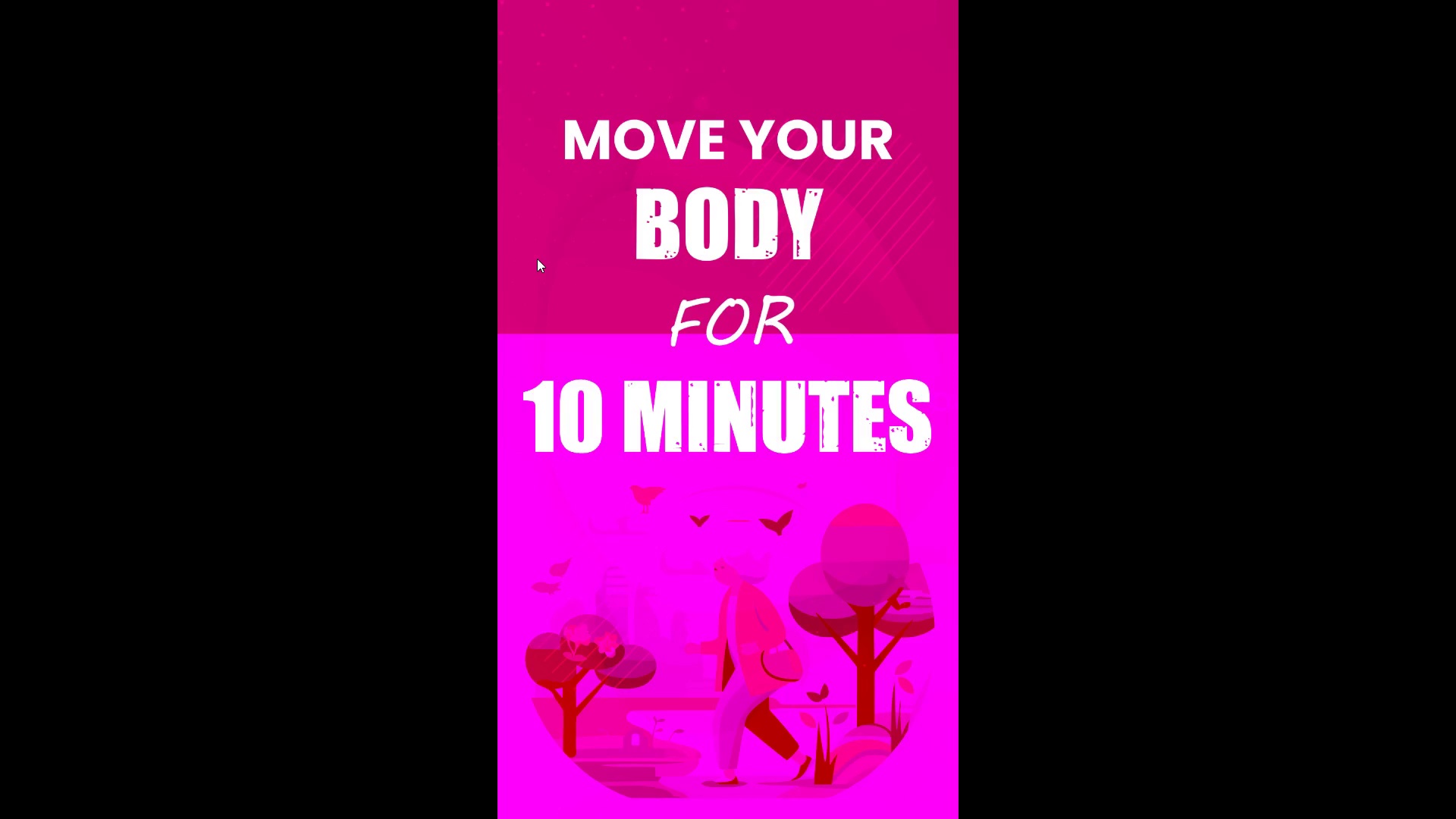 
hold_key(key=ControlLeft, duration=1.5)
 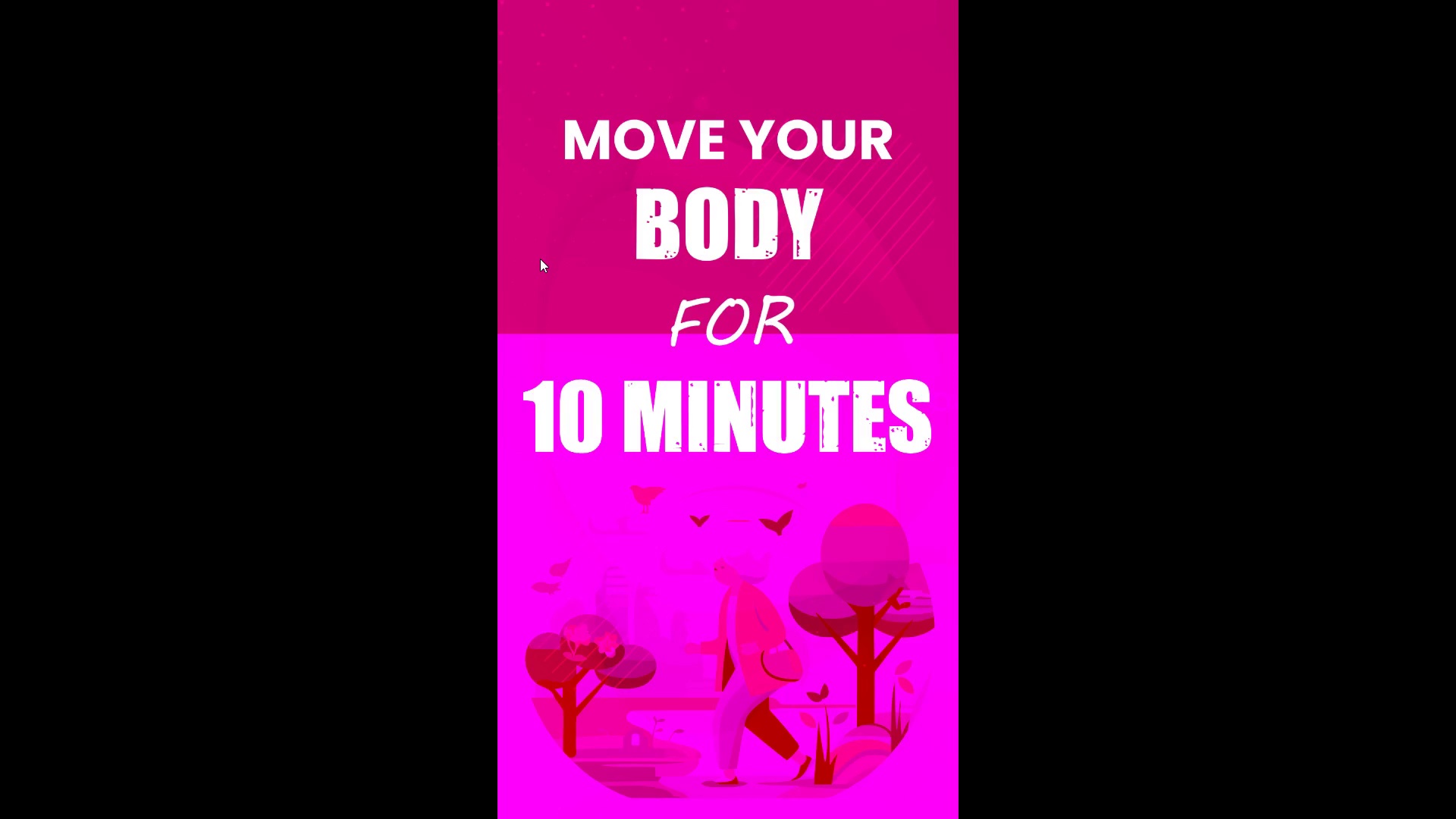 
hold_key(key=ControlLeft, duration=1.52)
 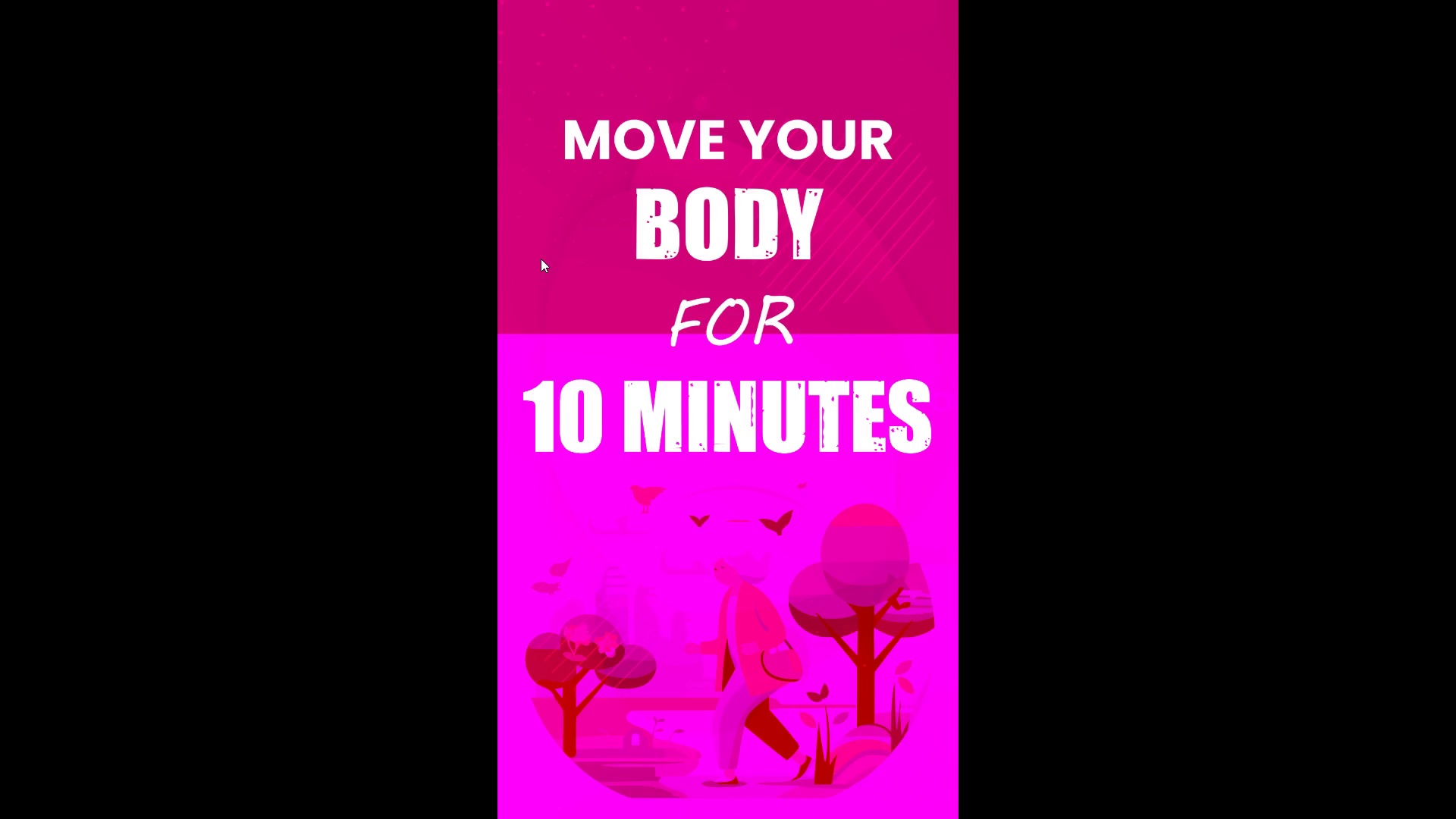 
hold_key(key=ControlLeft, duration=1.52)
 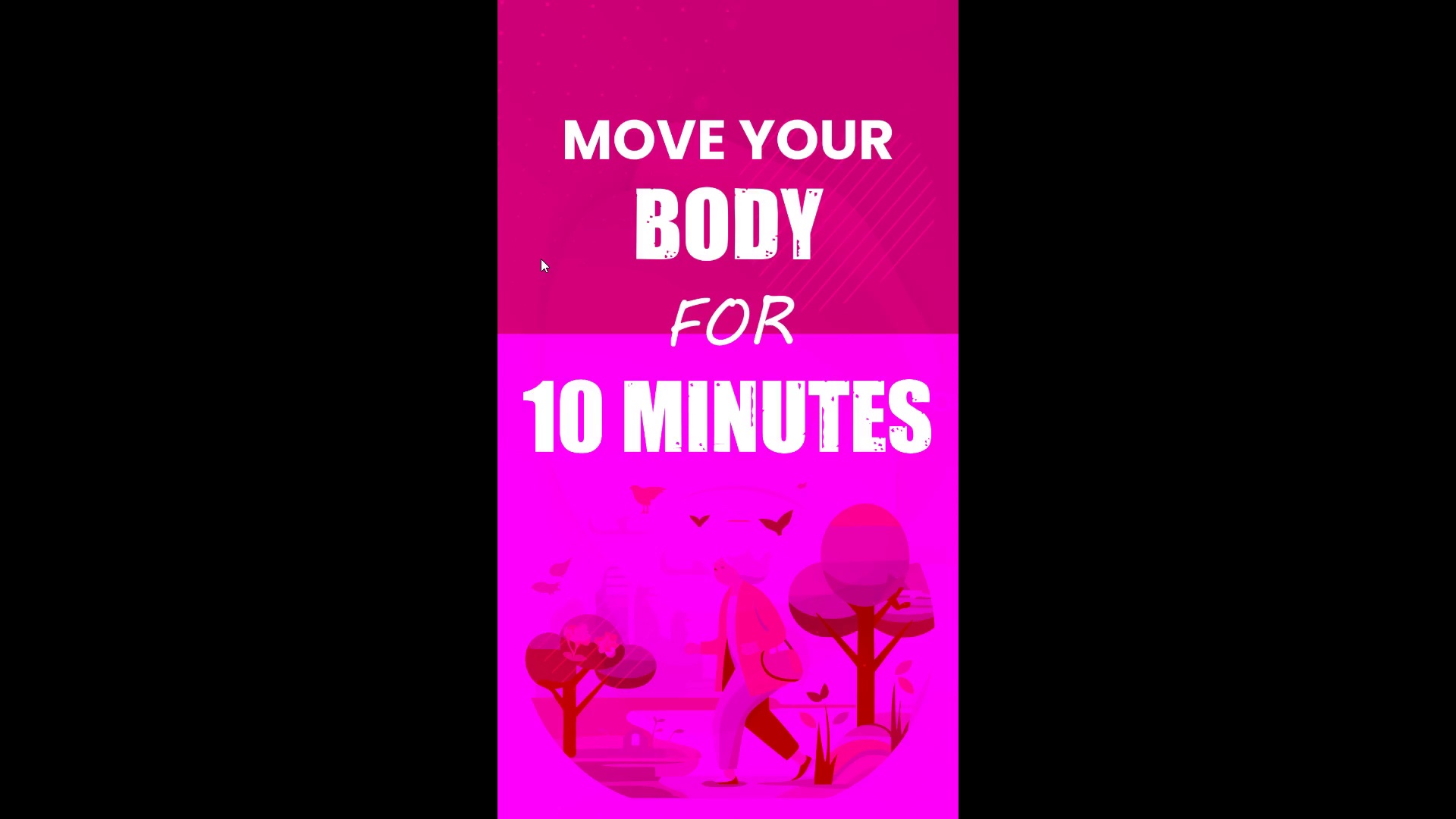 
key(Control+Backquote)
 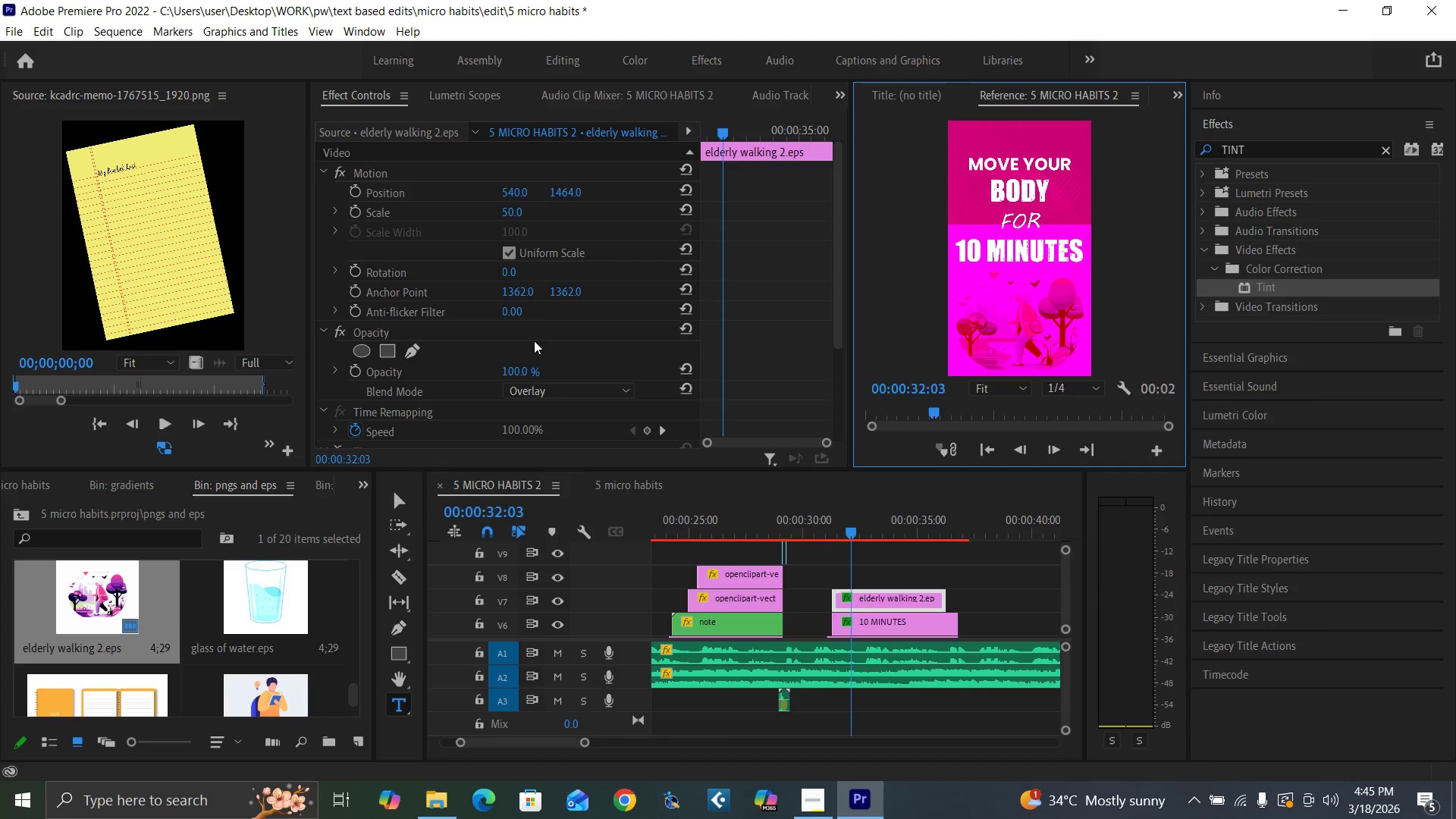 
left_click([546, 389])
 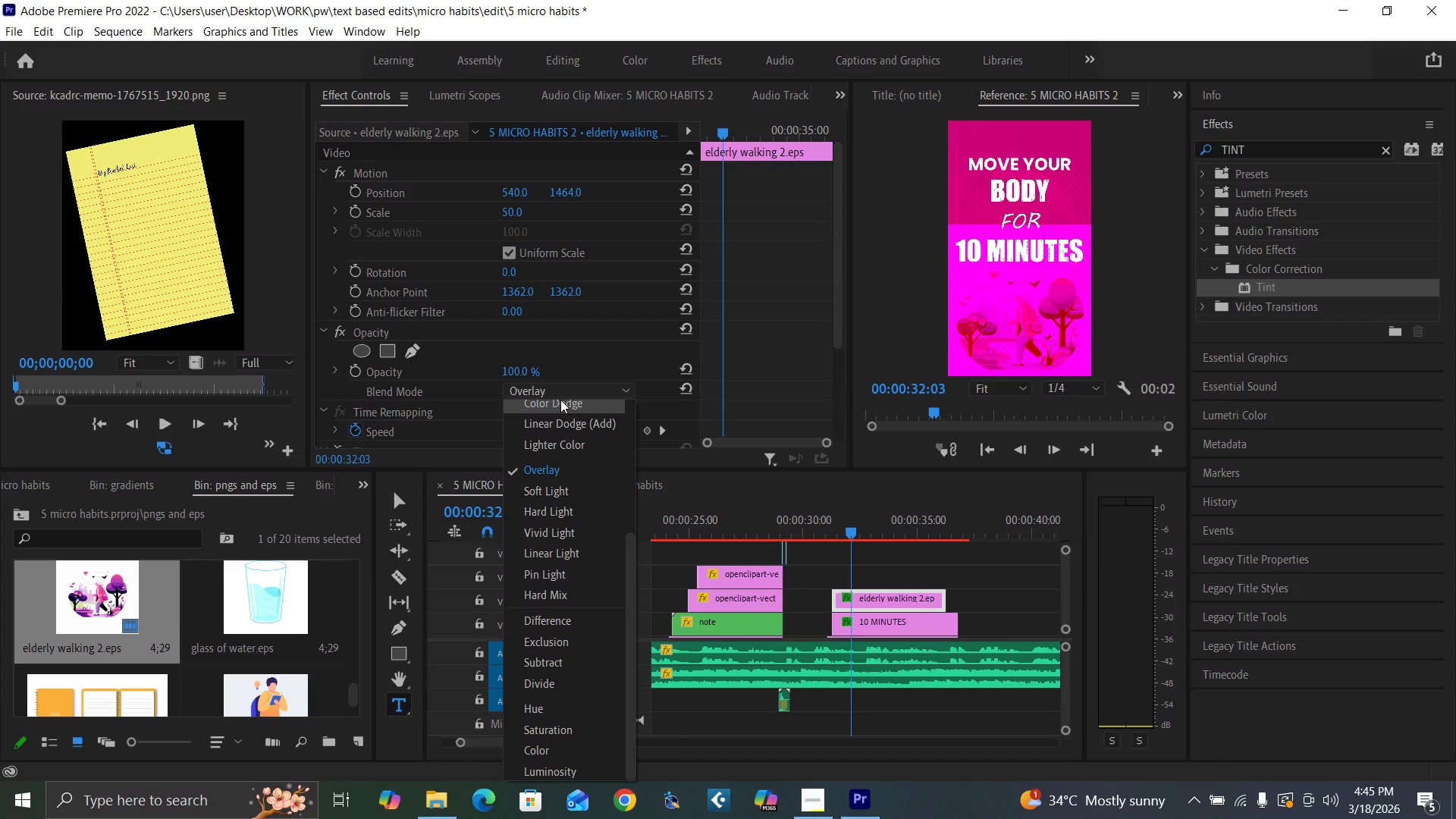 
left_click([561, 400])
 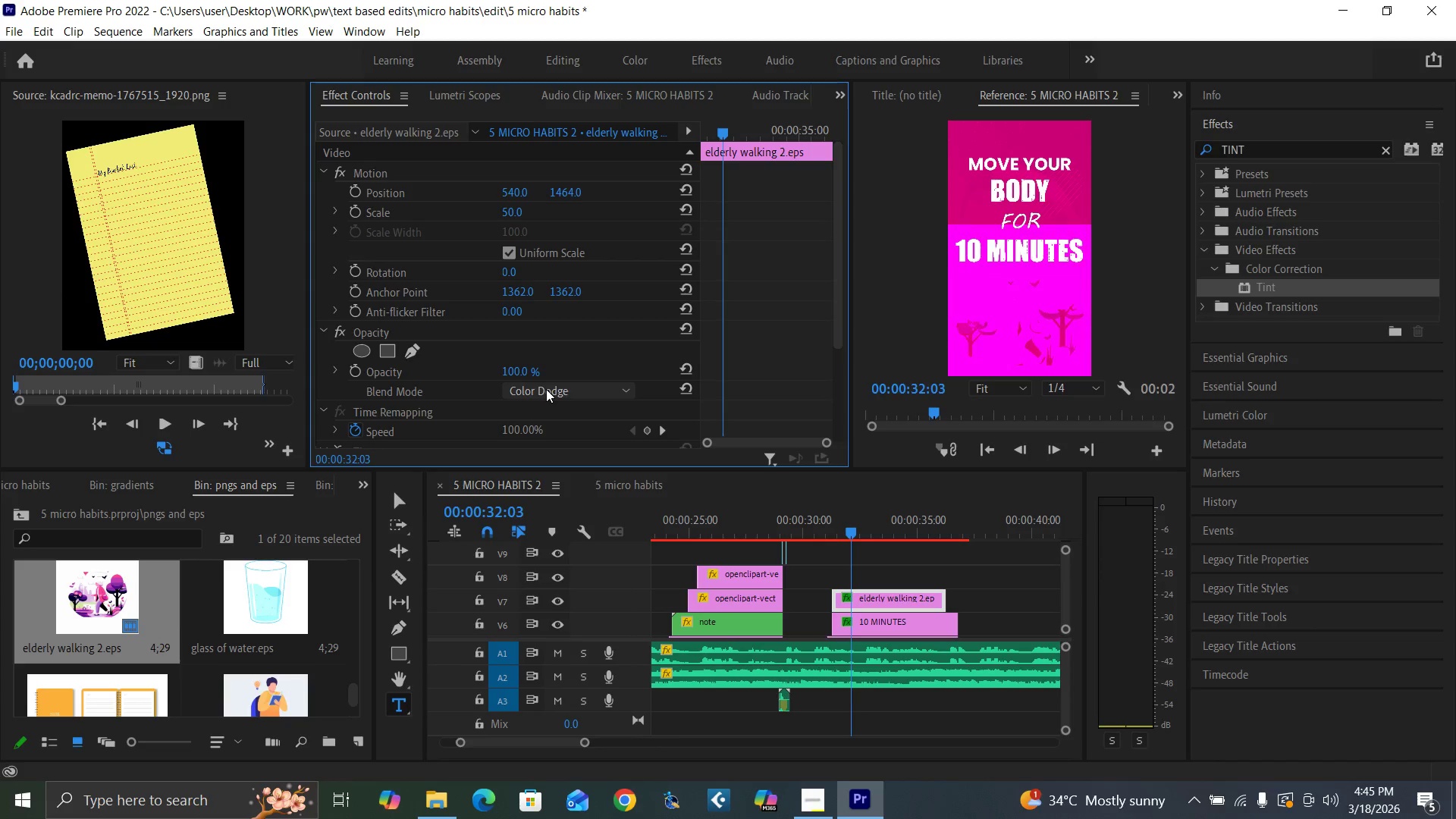 
left_click([546, 389])
 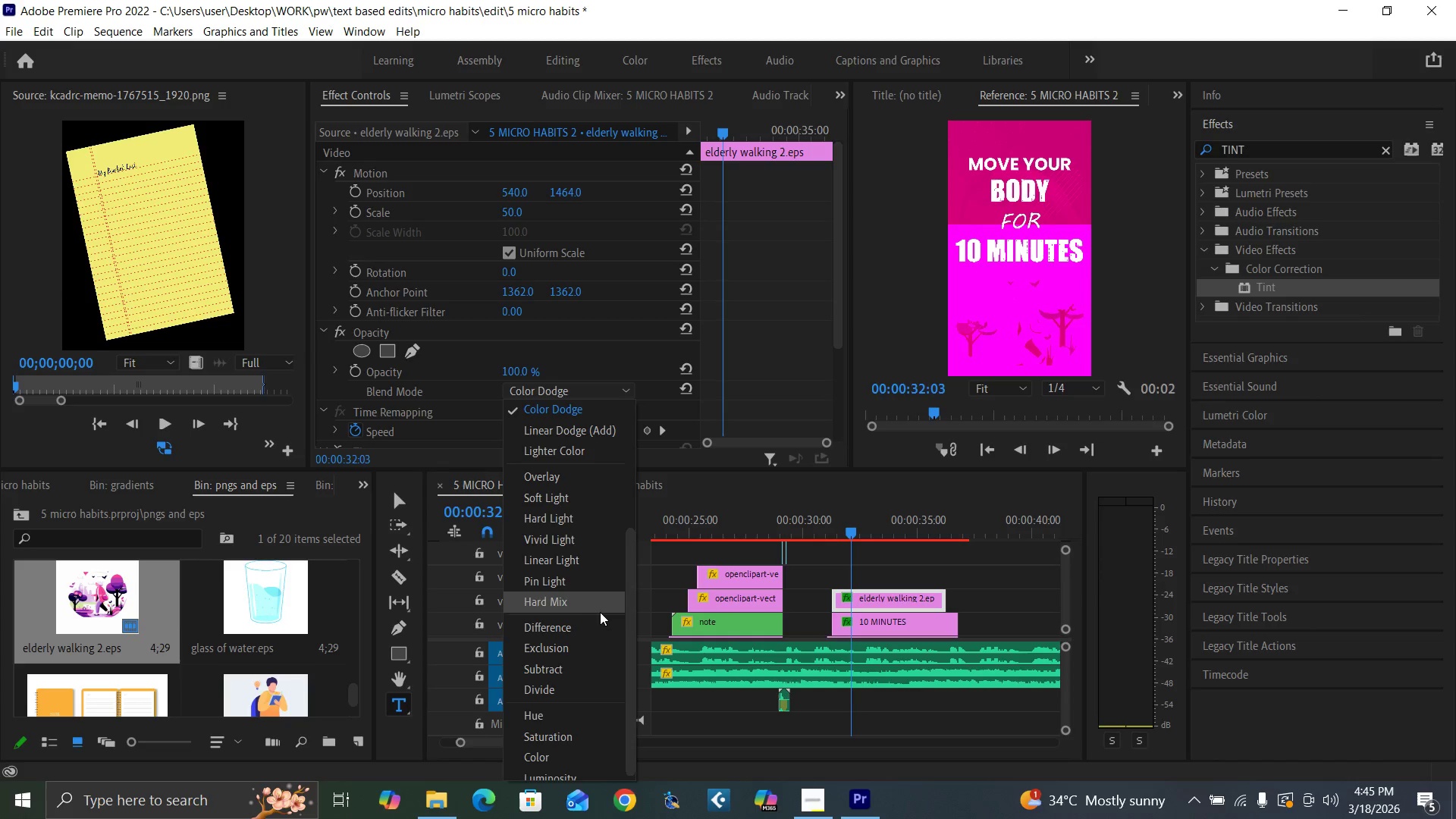 
left_click_drag(start_coordinate=[630, 626], to_coordinate=[626, 548])
 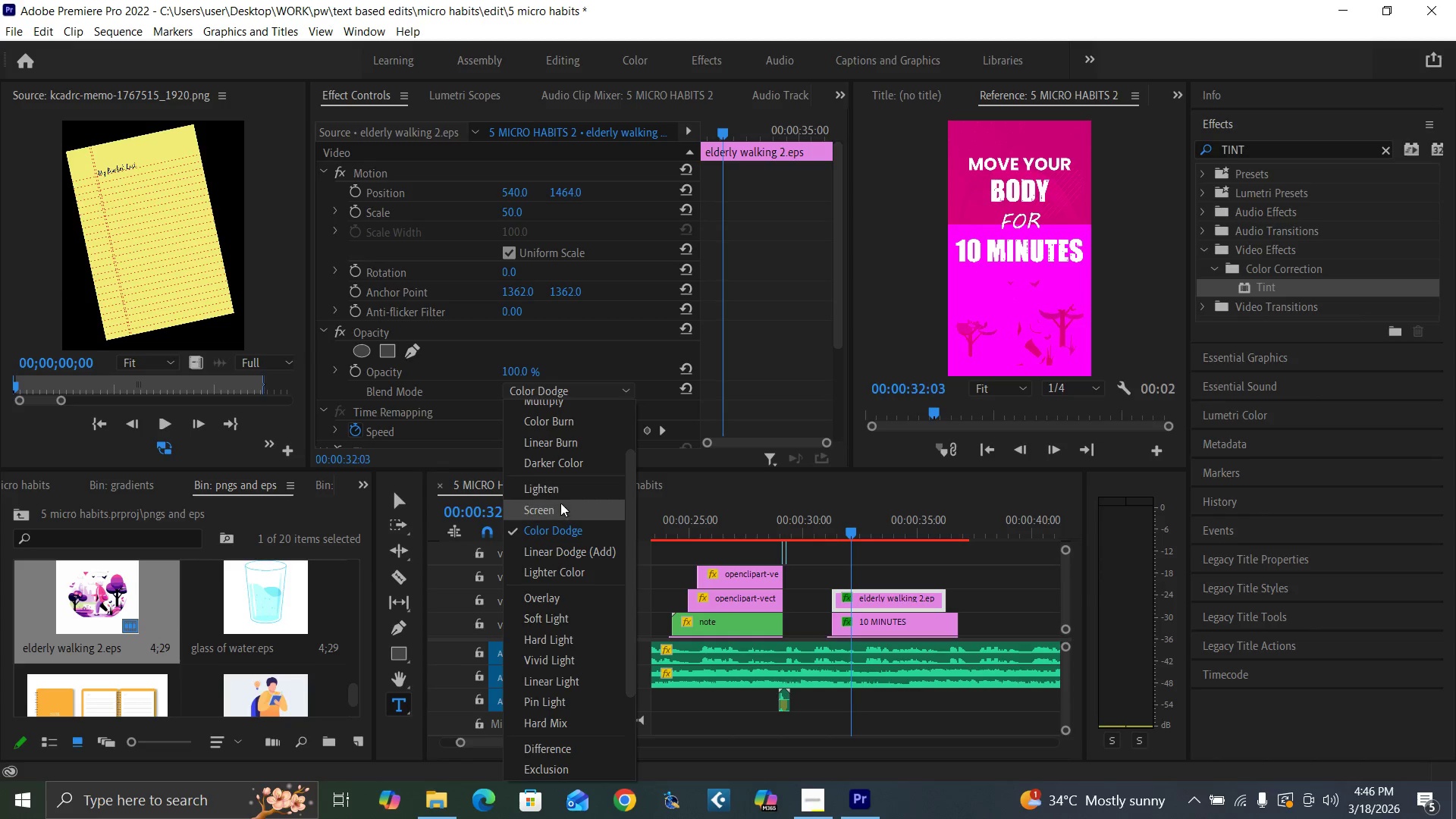 
left_click([557, 507])
 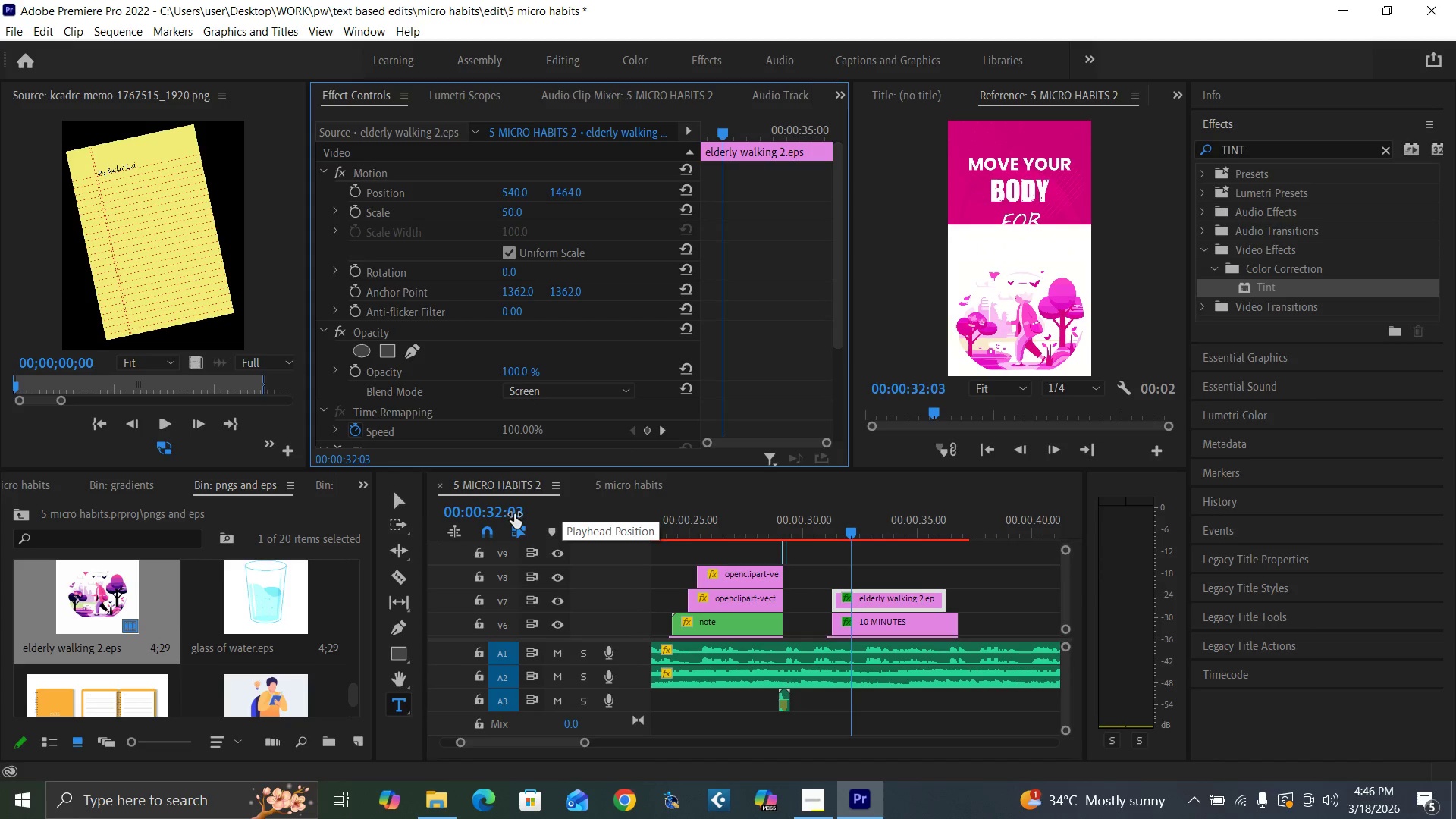 
wait(7.51)
 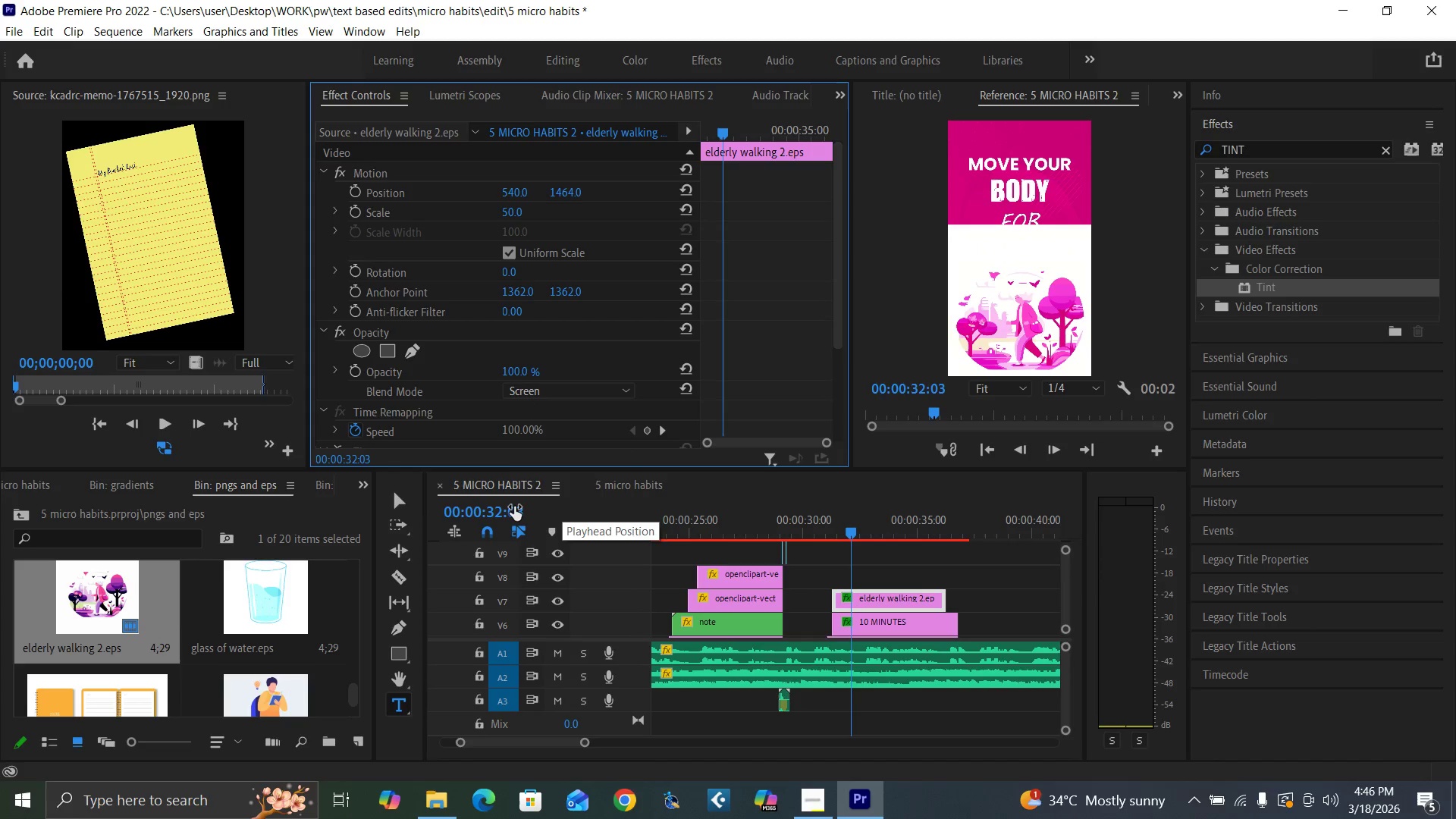 
key(Control+Backquote)
 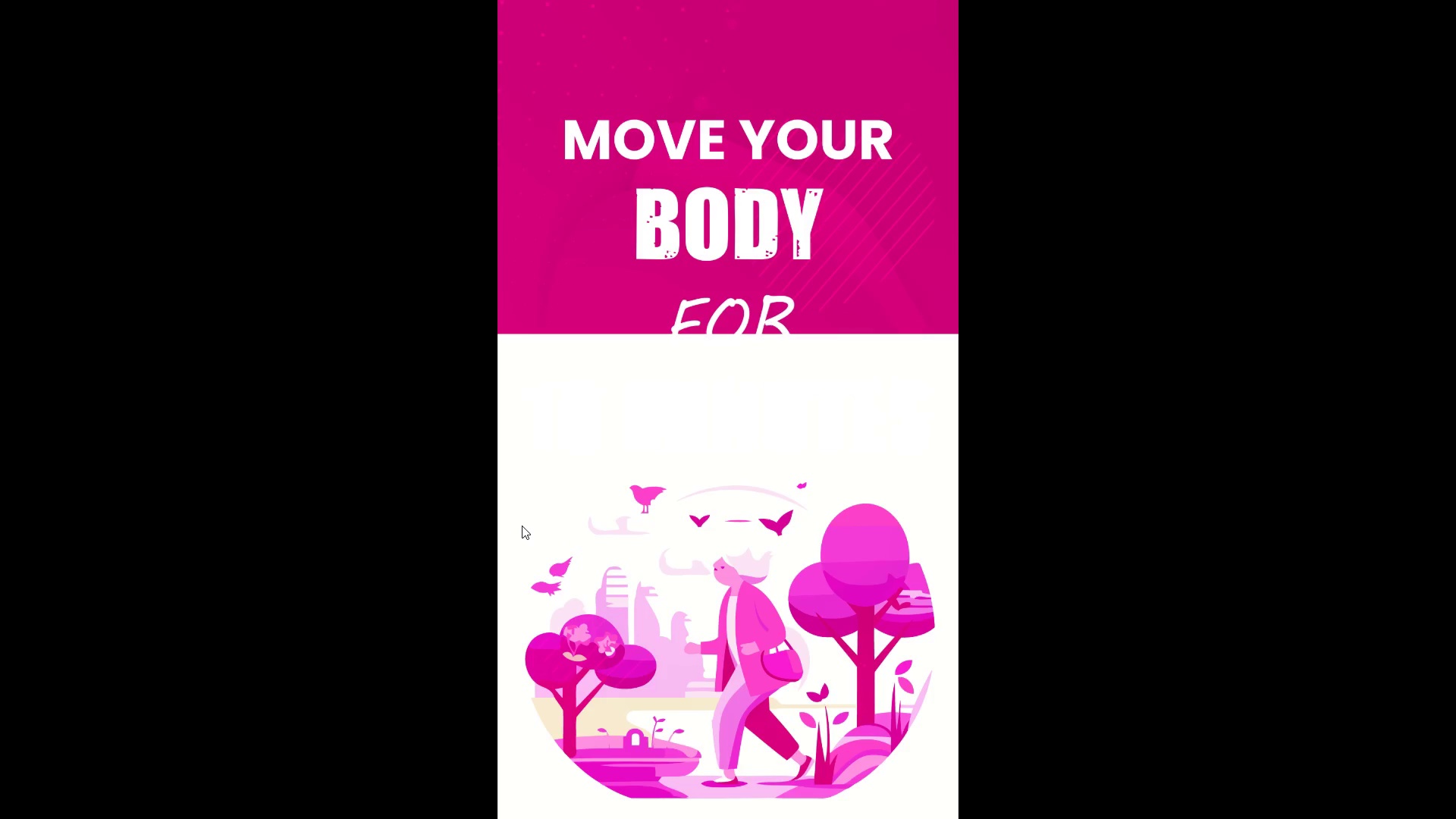 
hold_key(key=ControlLeft, duration=1.5)
 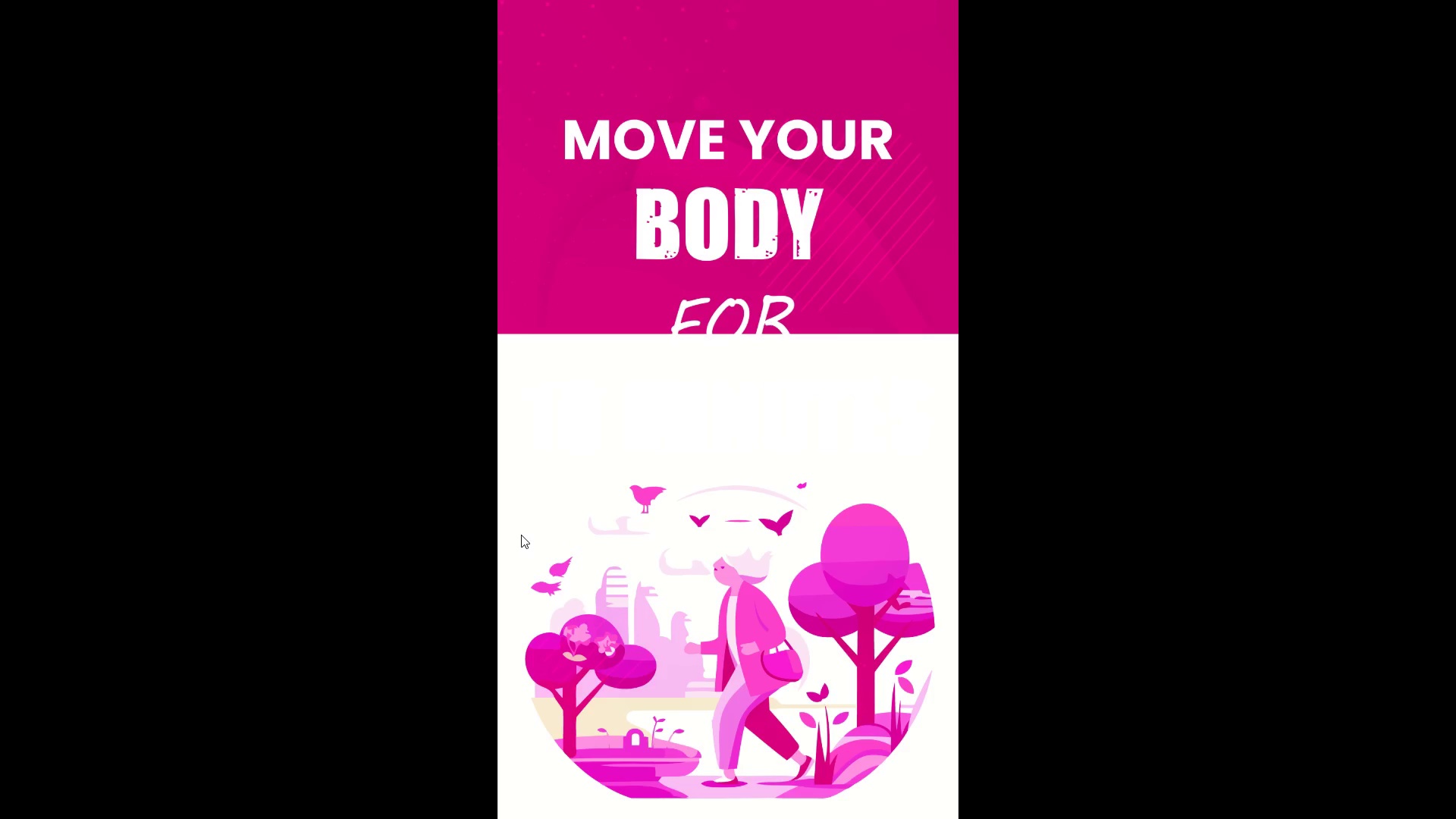 
hold_key(key=ControlLeft, duration=1.52)
 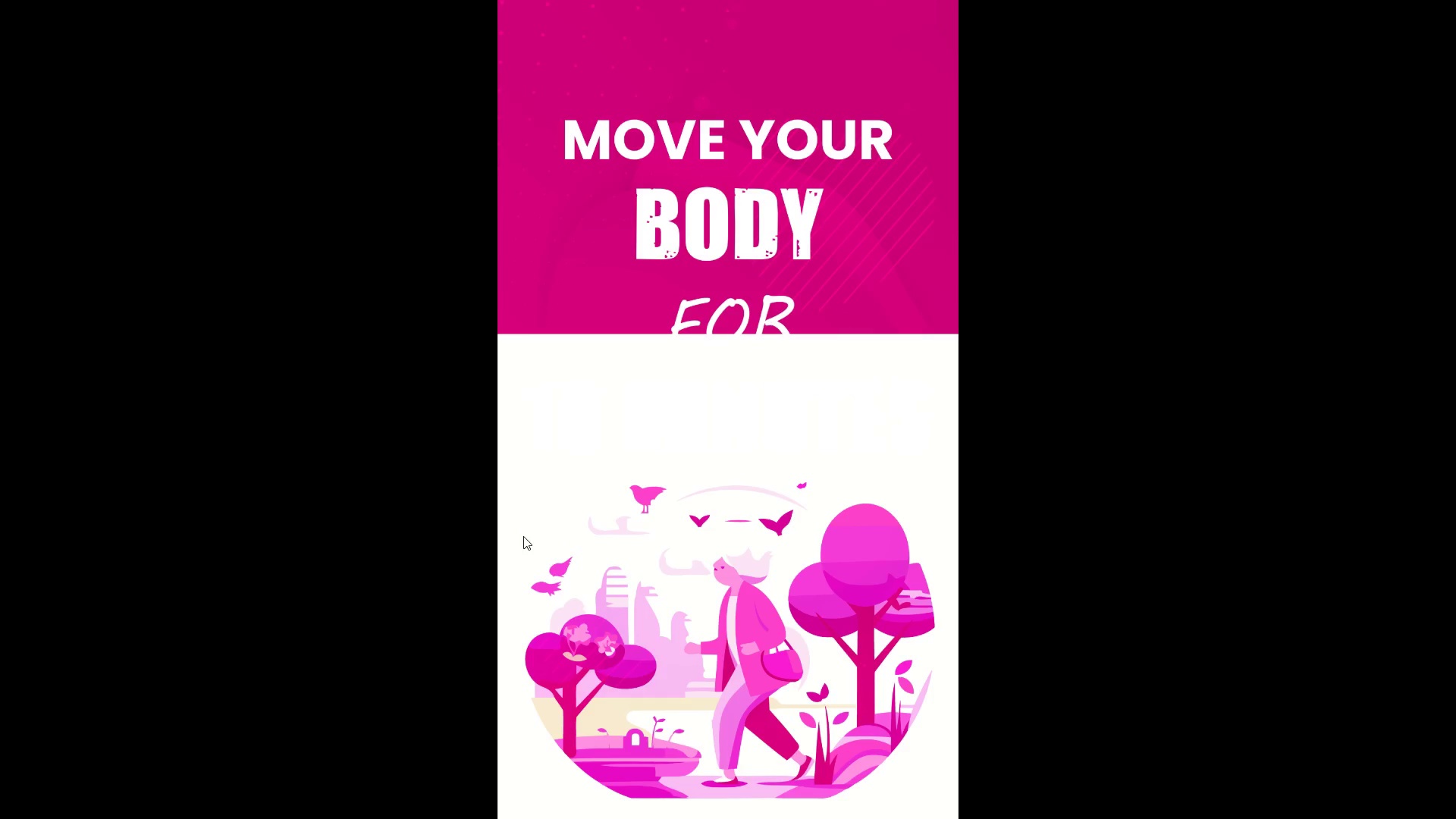 
hold_key(key=ControlLeft, duration=1.5)
 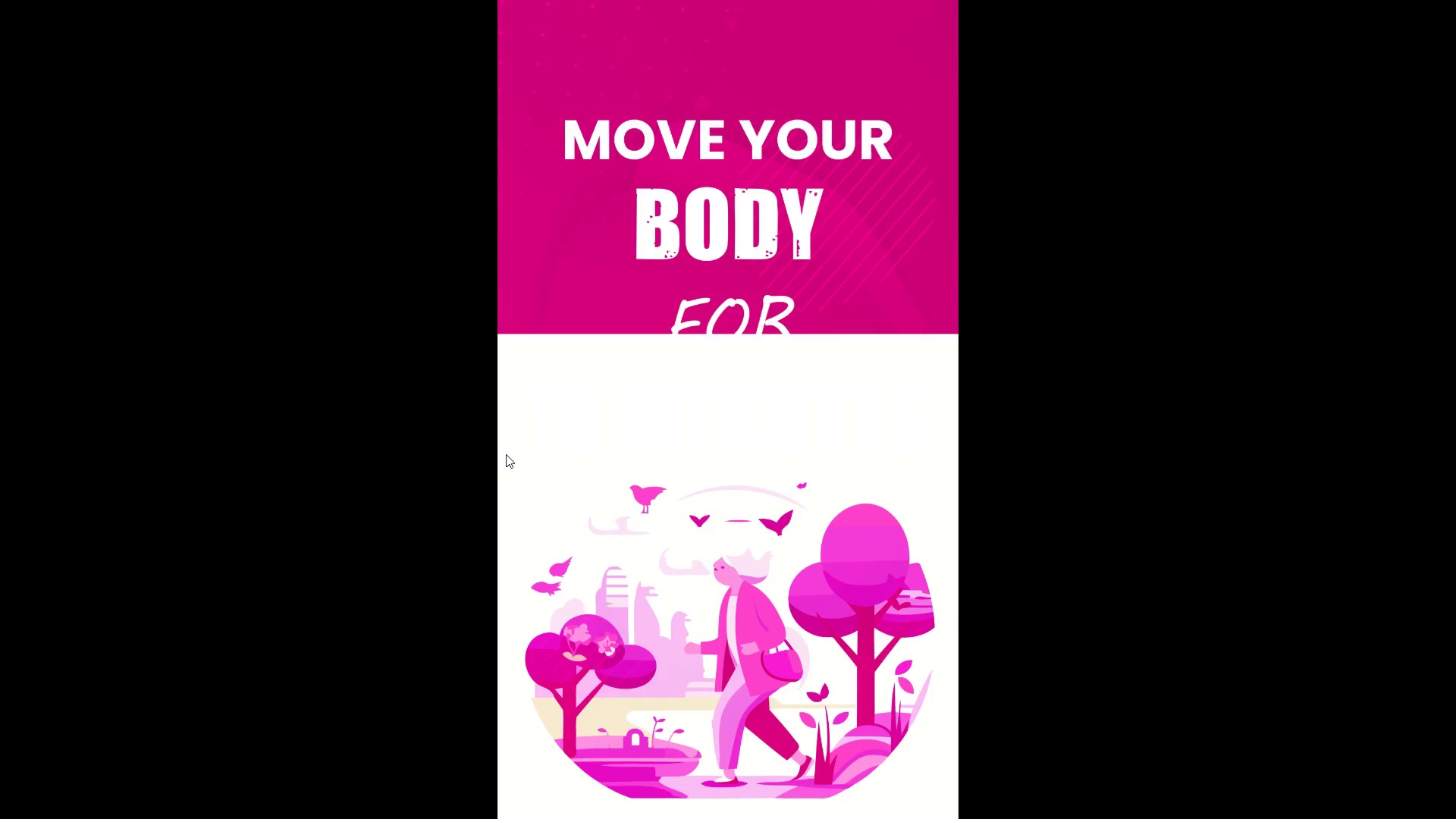 
hold_key(key=ControlLeft, duration=1.52)
 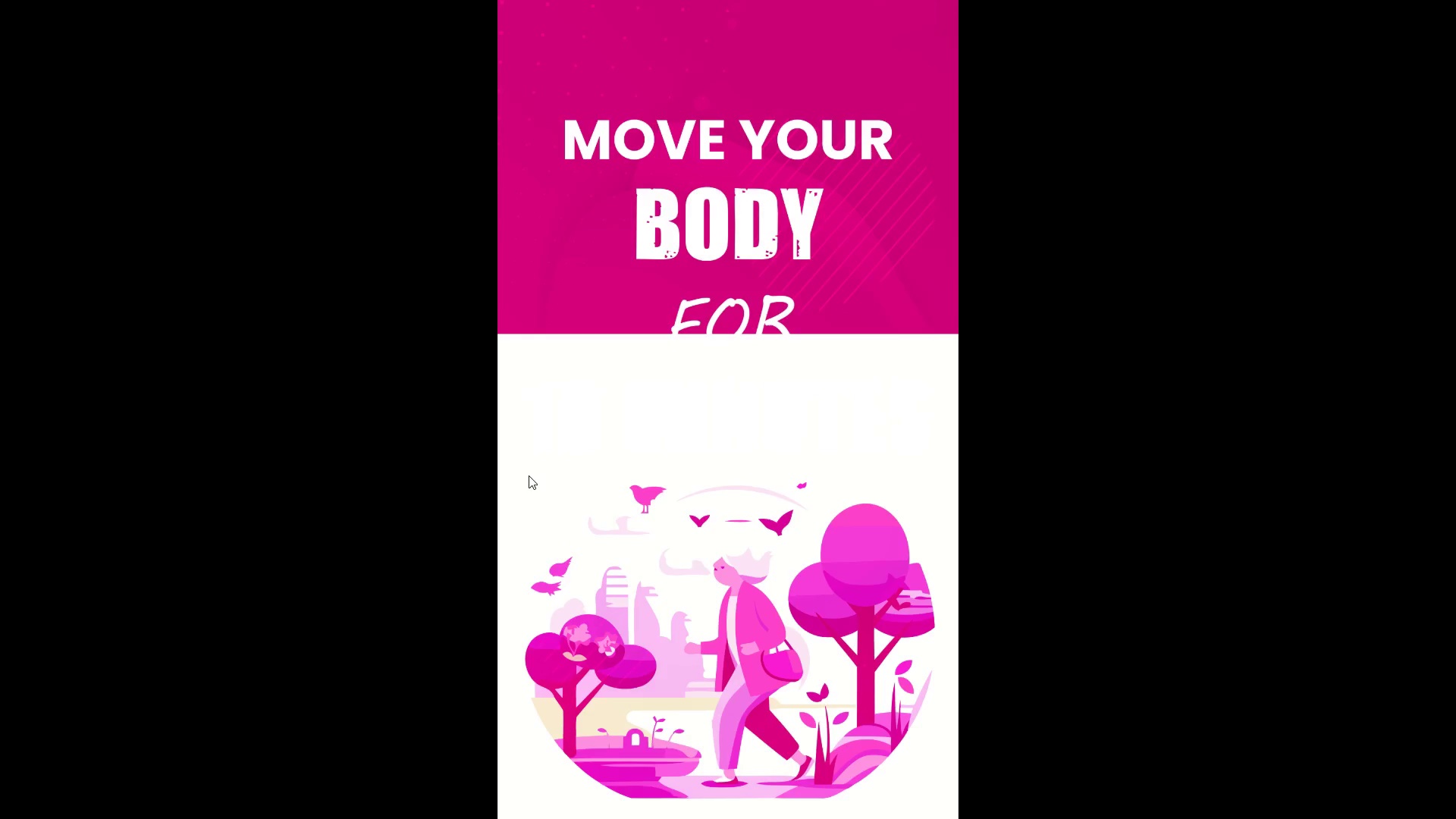 
key(Control+Backquote)
 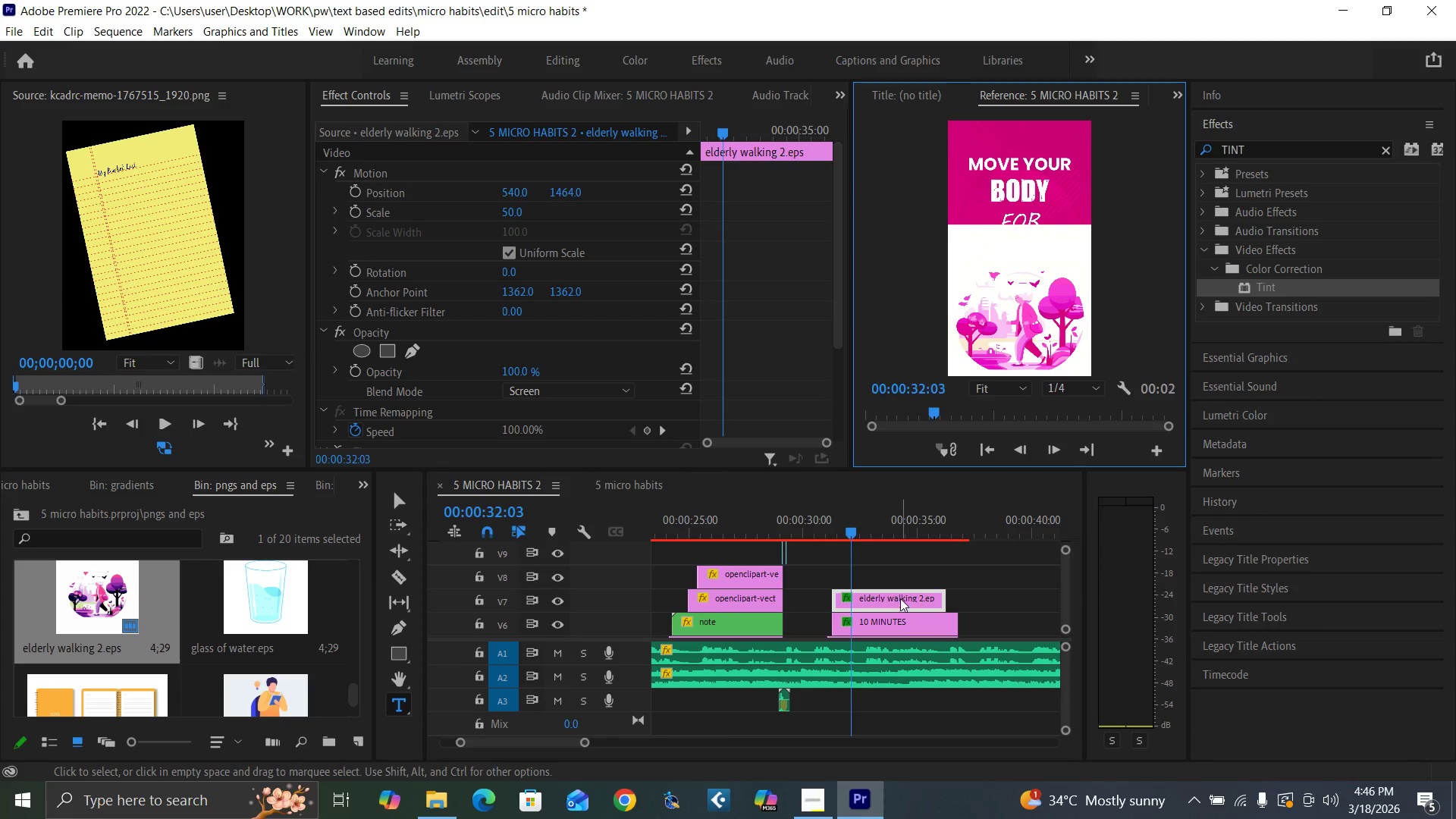 
left_click([905, 575])
 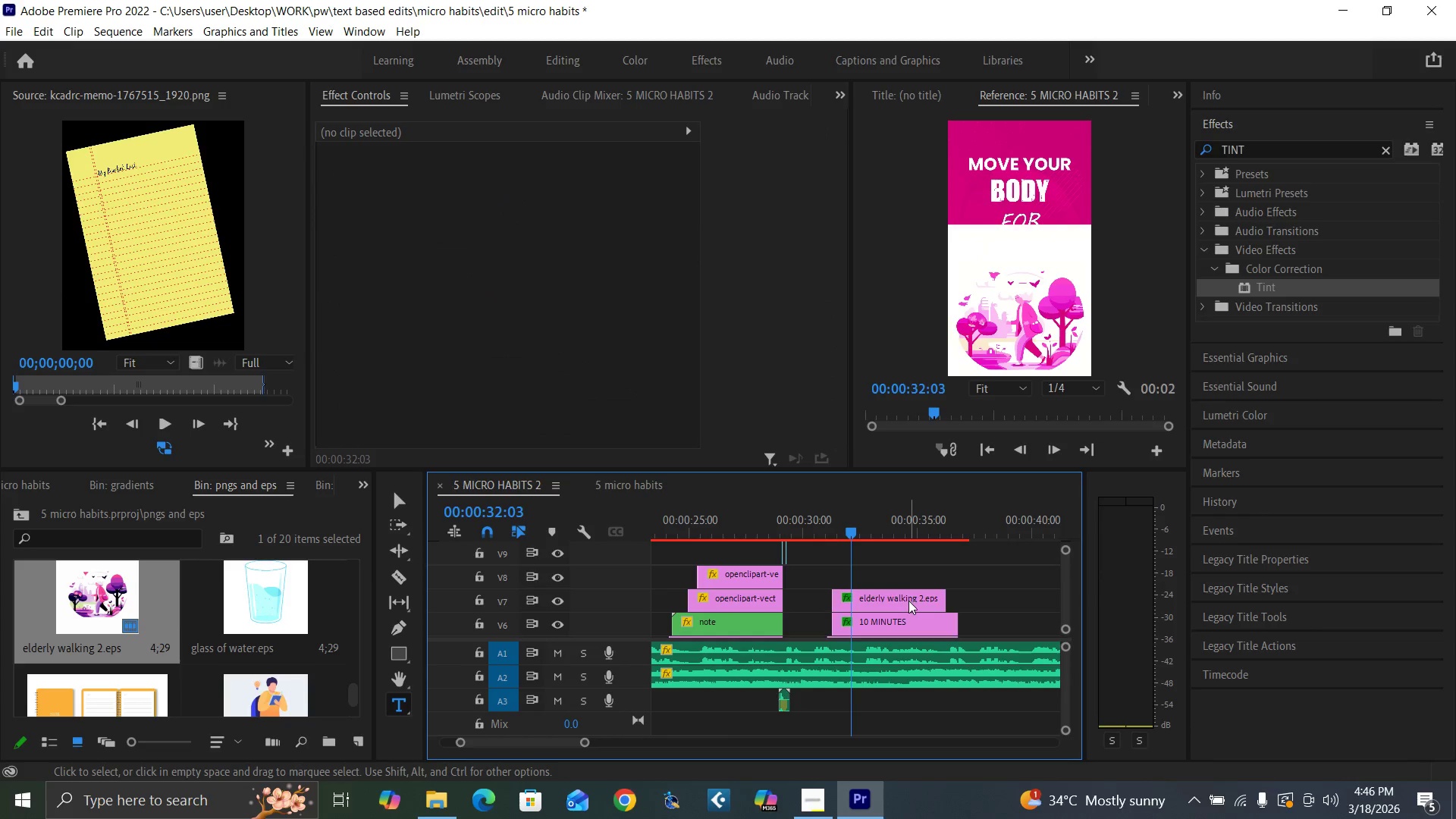 
left_click([908, 601])
 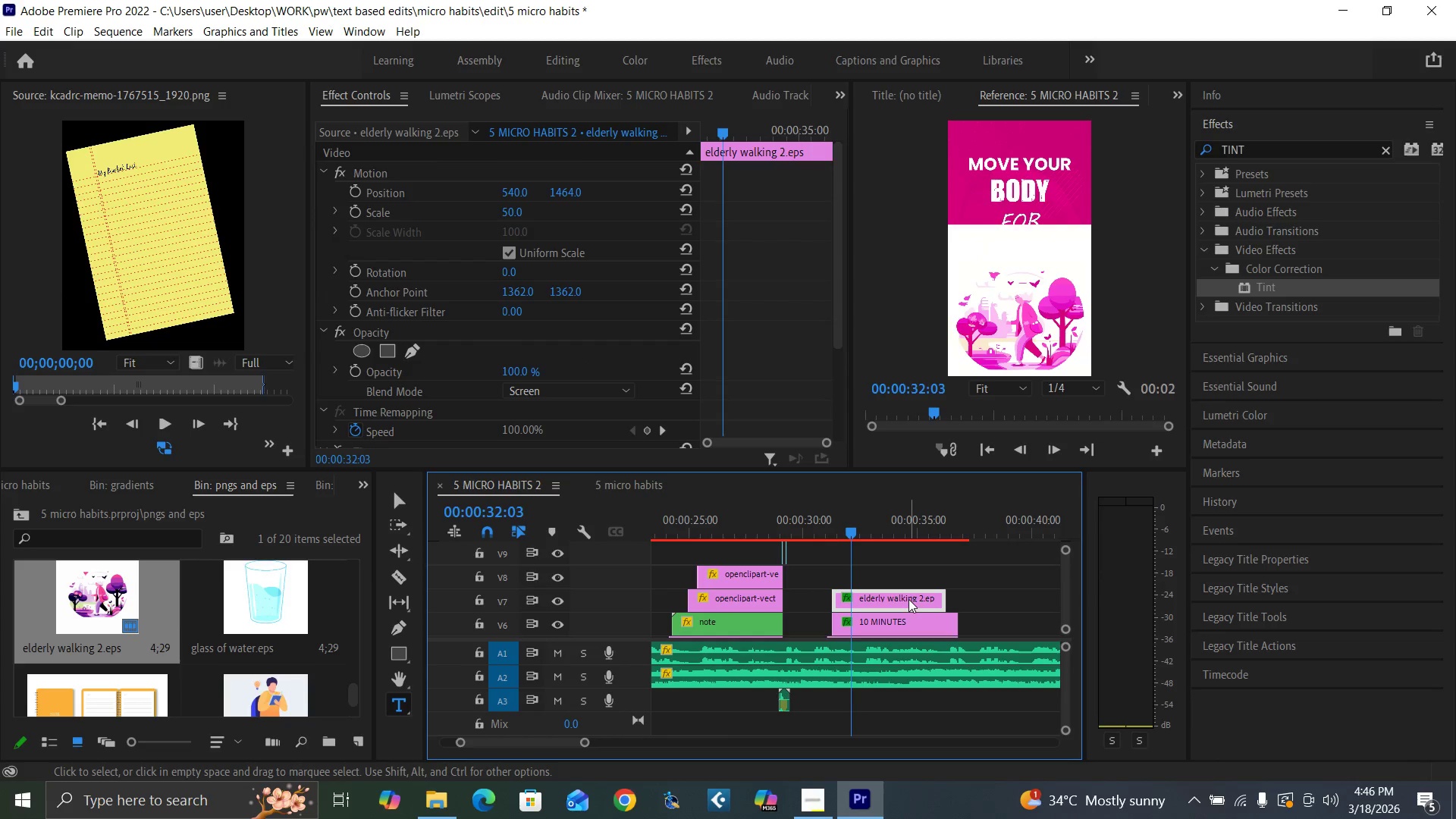 
key(Control+S)
 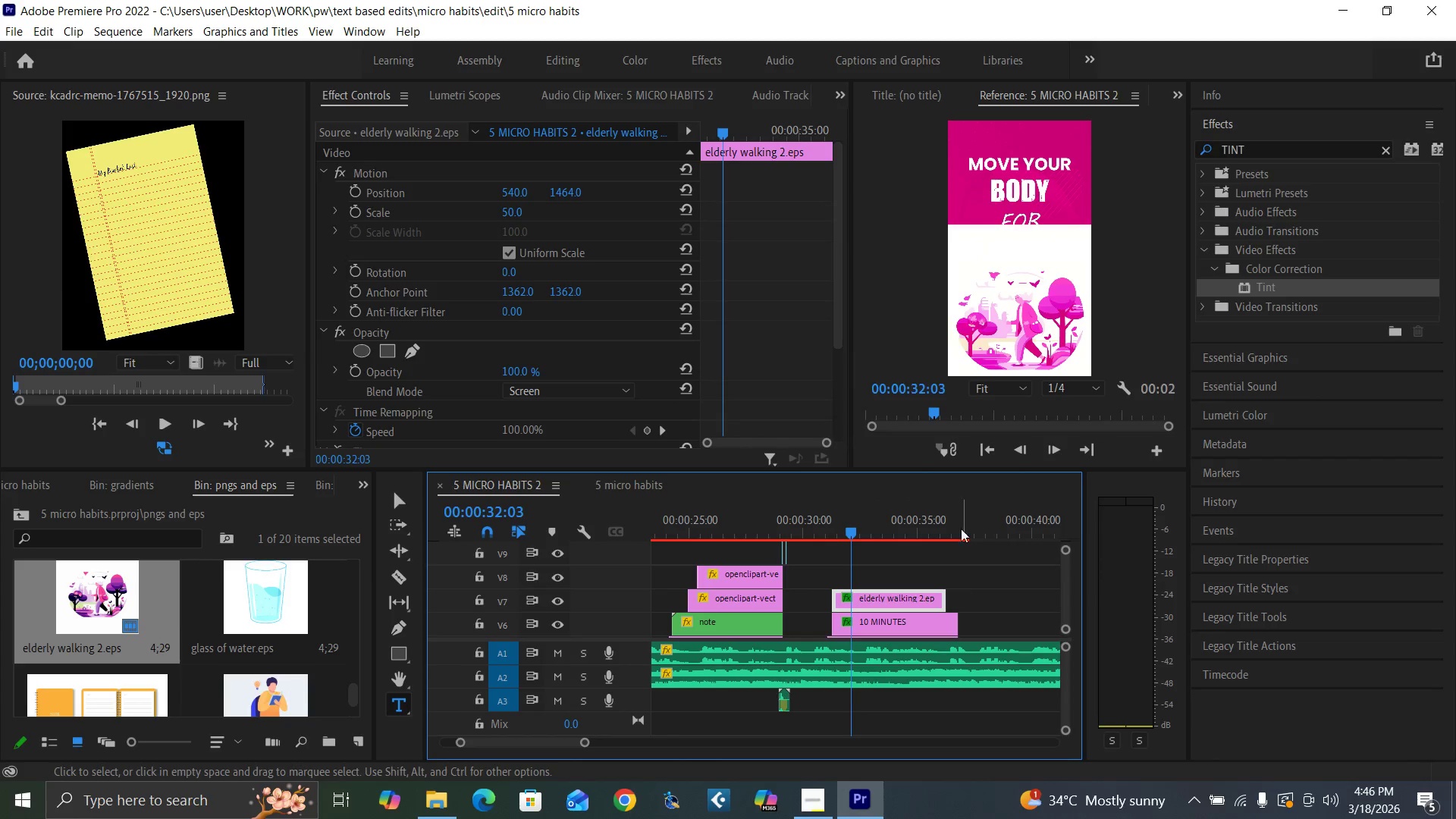 
wait(5.41)
 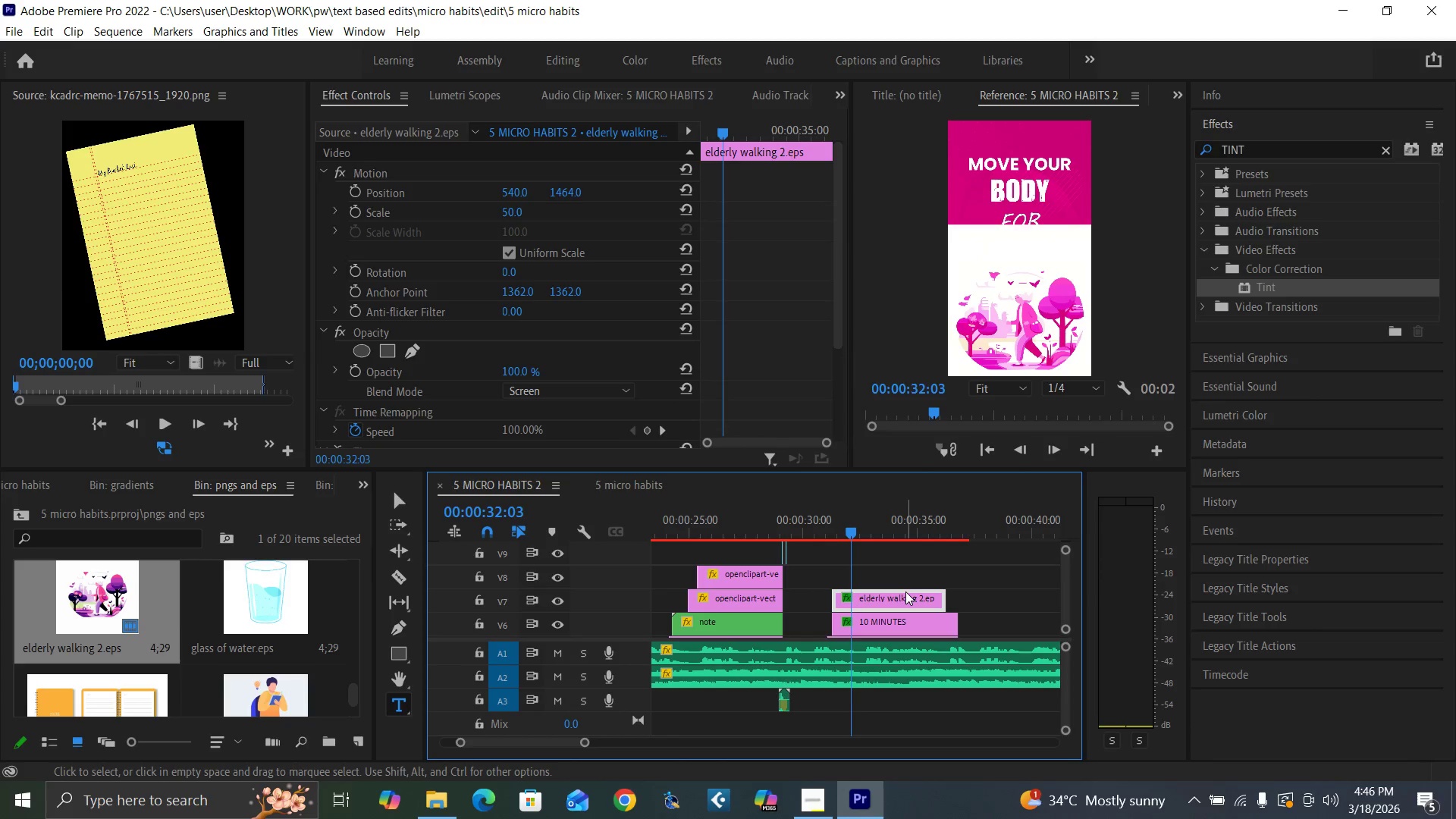 
left_click_drag(start_coordinate=[798, 535], to_coordinate=[817, 549])
 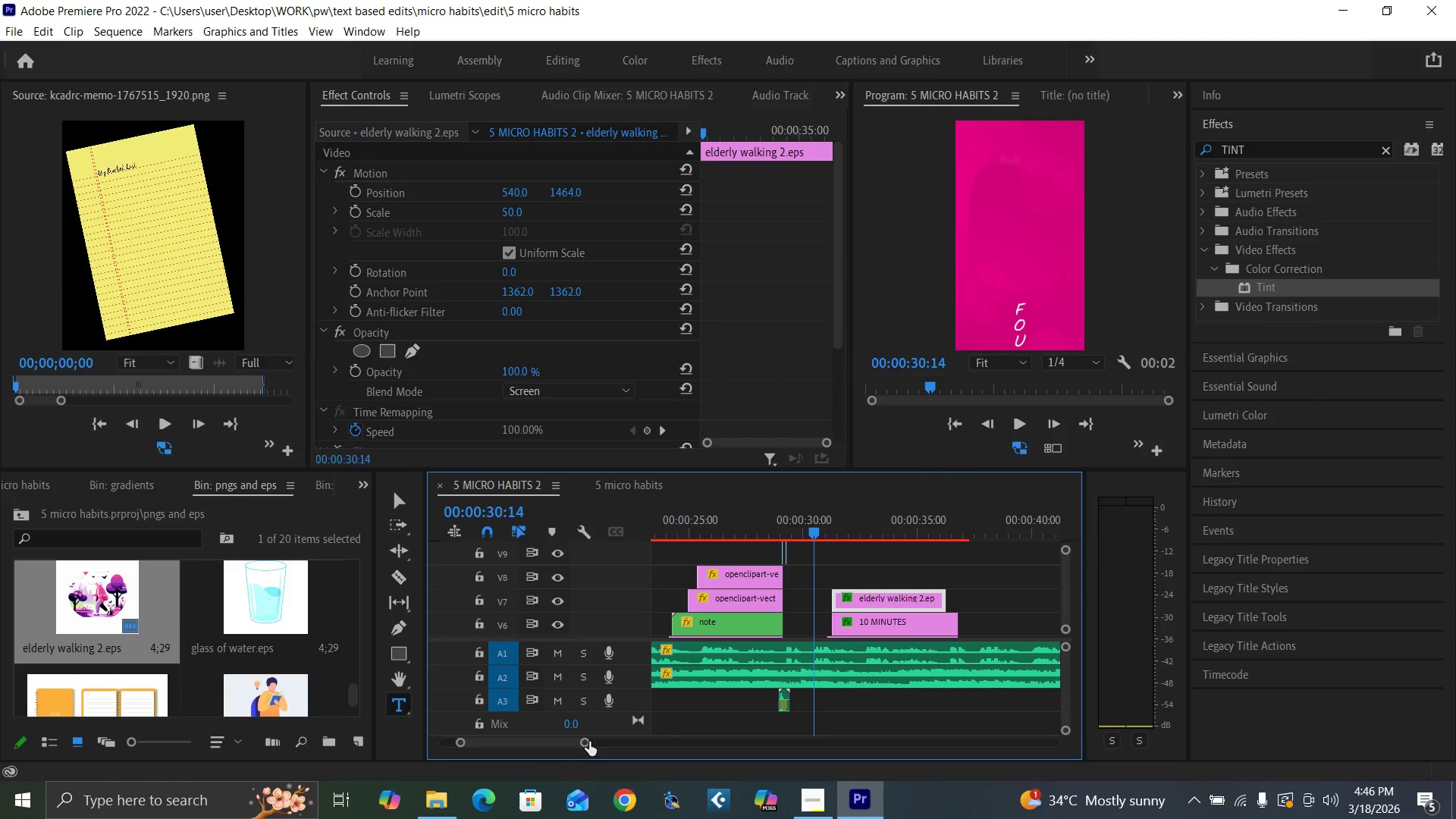 
left_click_drag(start_coordinate=[588, 742], to_coordinate=[605, 753])
 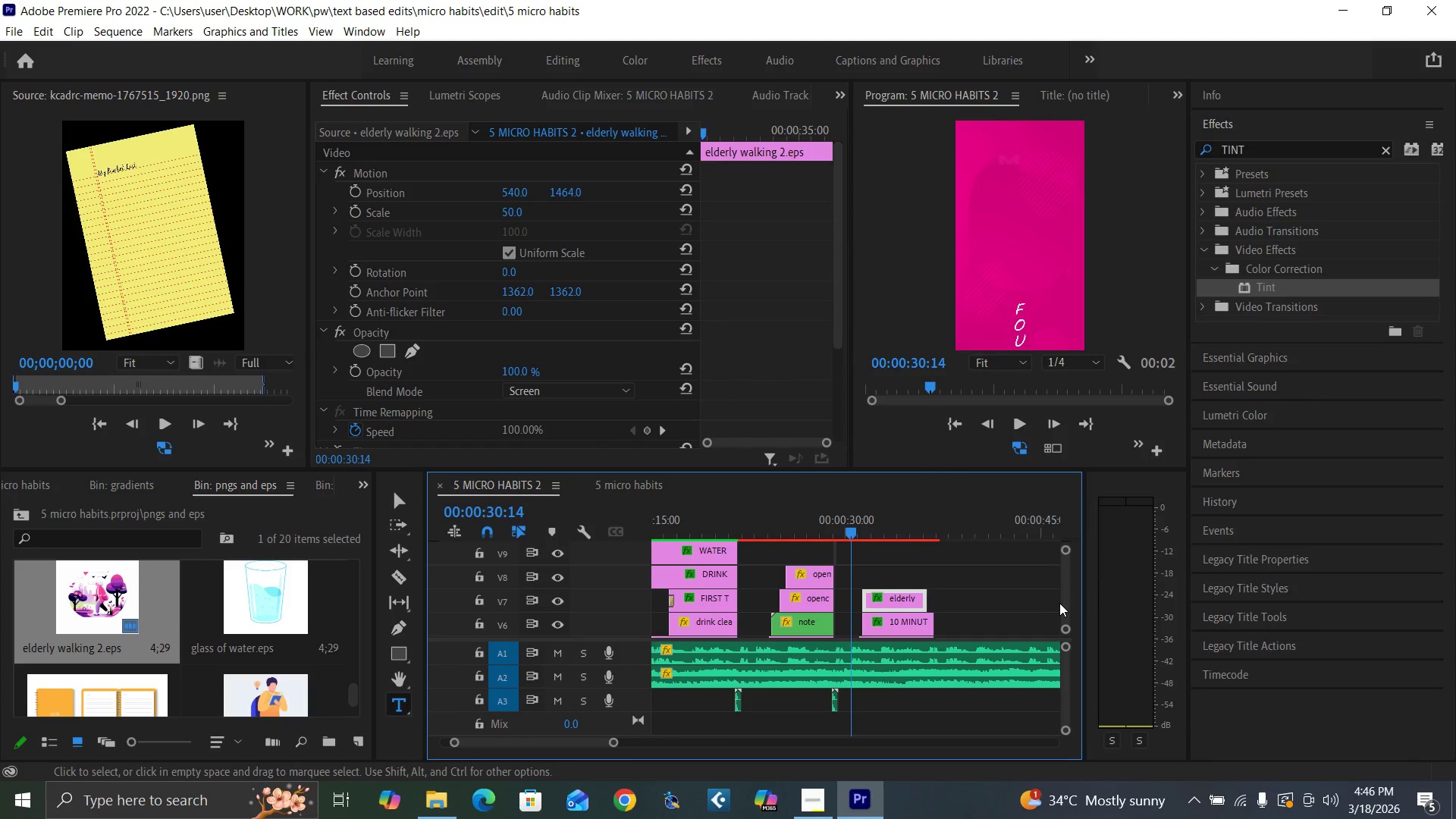 
left_click_drag(start_coordinate=[1062, 608], to_coordinate=[1068, 621])
 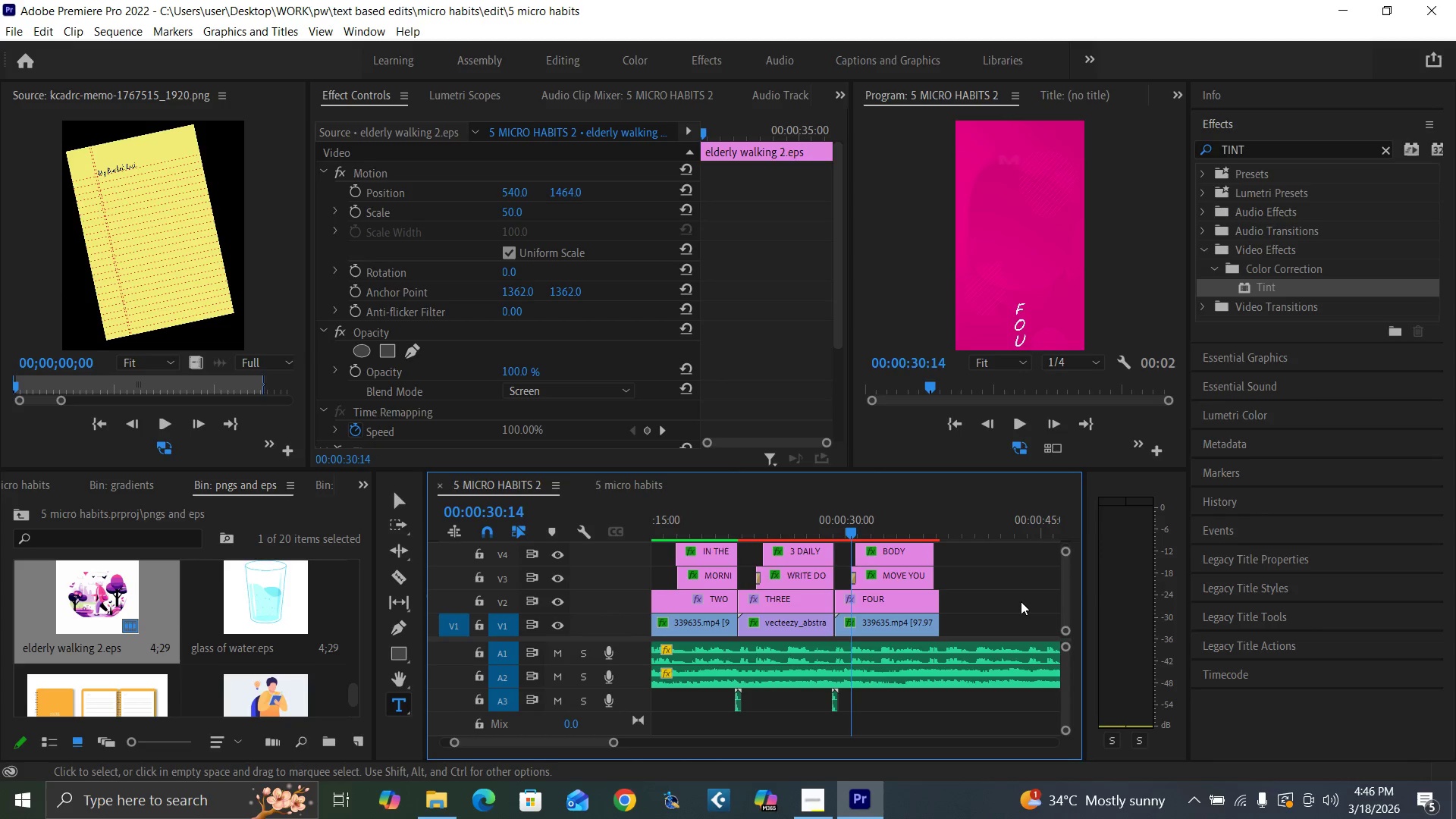 
key(Backquote)
 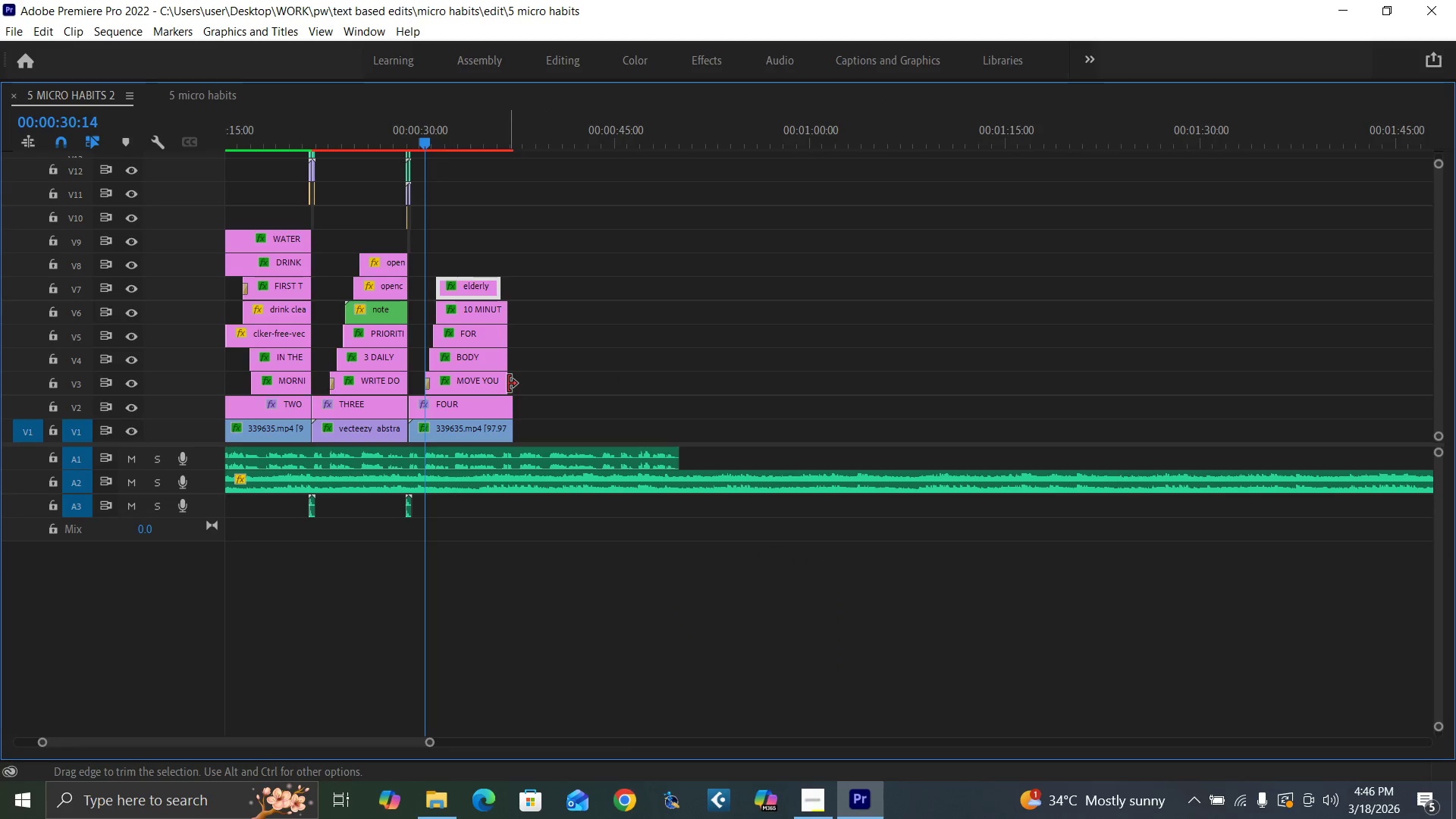 
left_click_drag(start_coordinate=[502, 381], to_coordinate=[511, 384])
 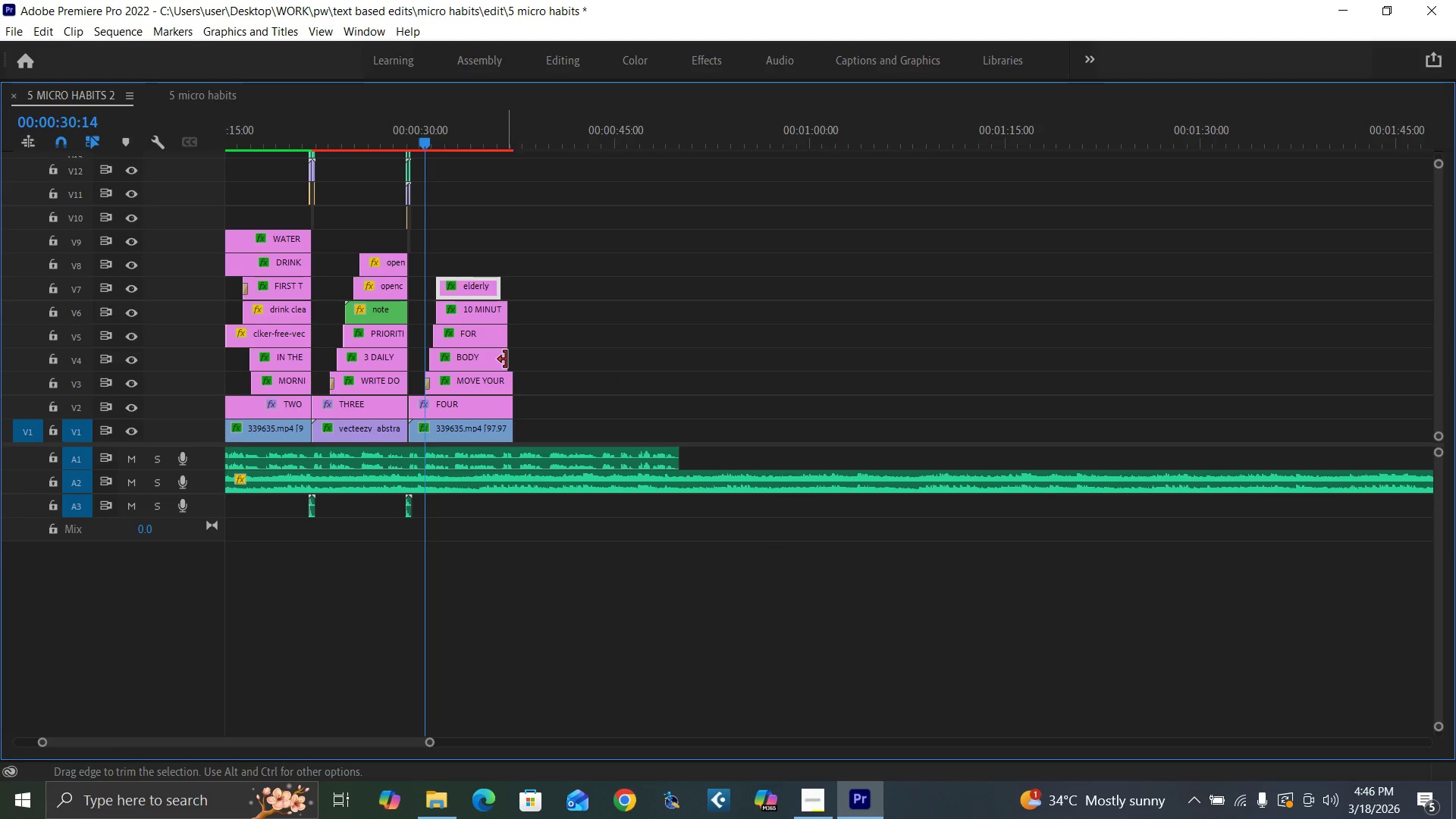 
left_click_drag(start_coordinate=[506, 359], to_coordinate=[512, 361])
 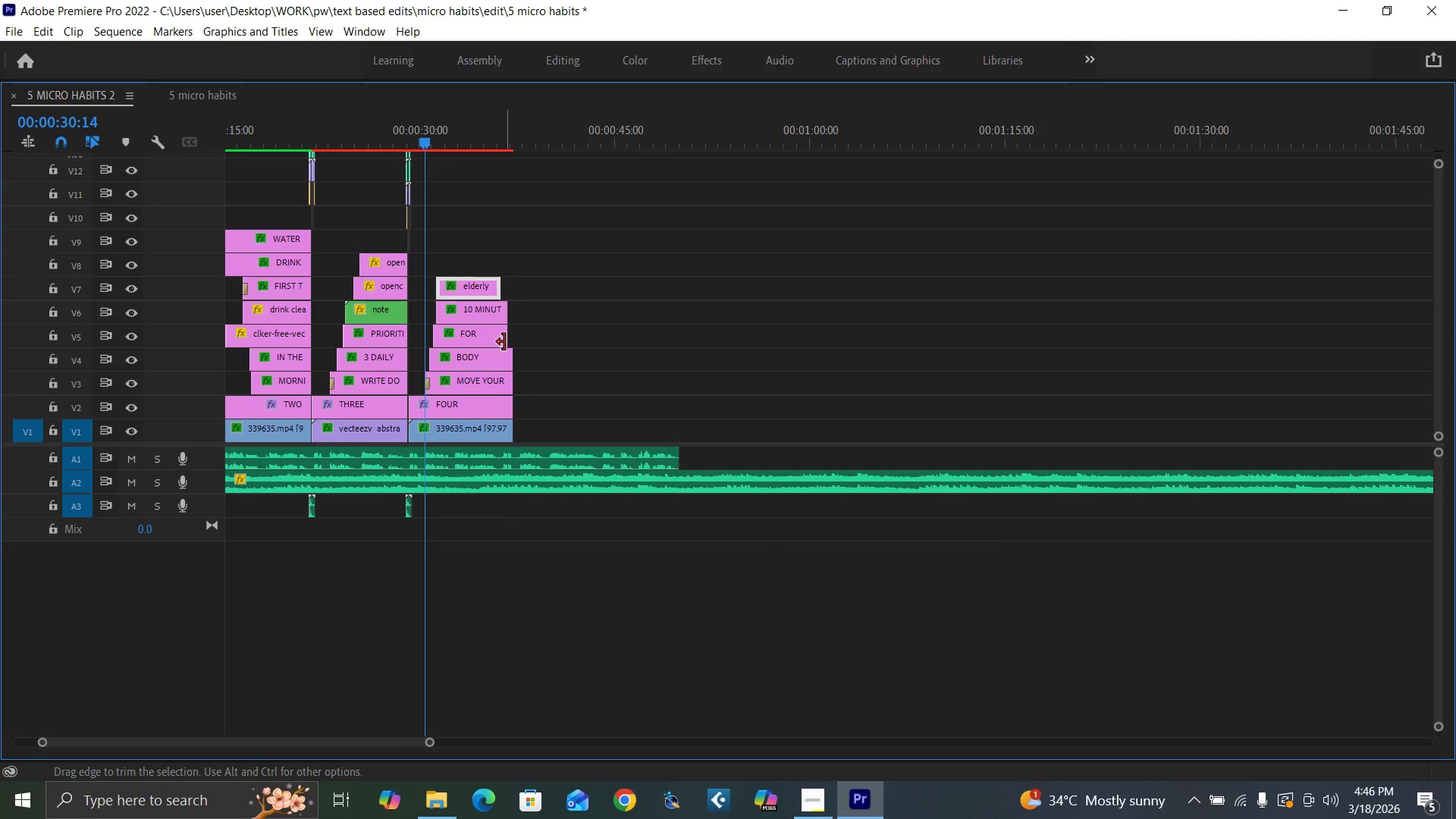 
left_click_drag(start_coordinate=[504, 342], to_coordinate=[510, 344])
 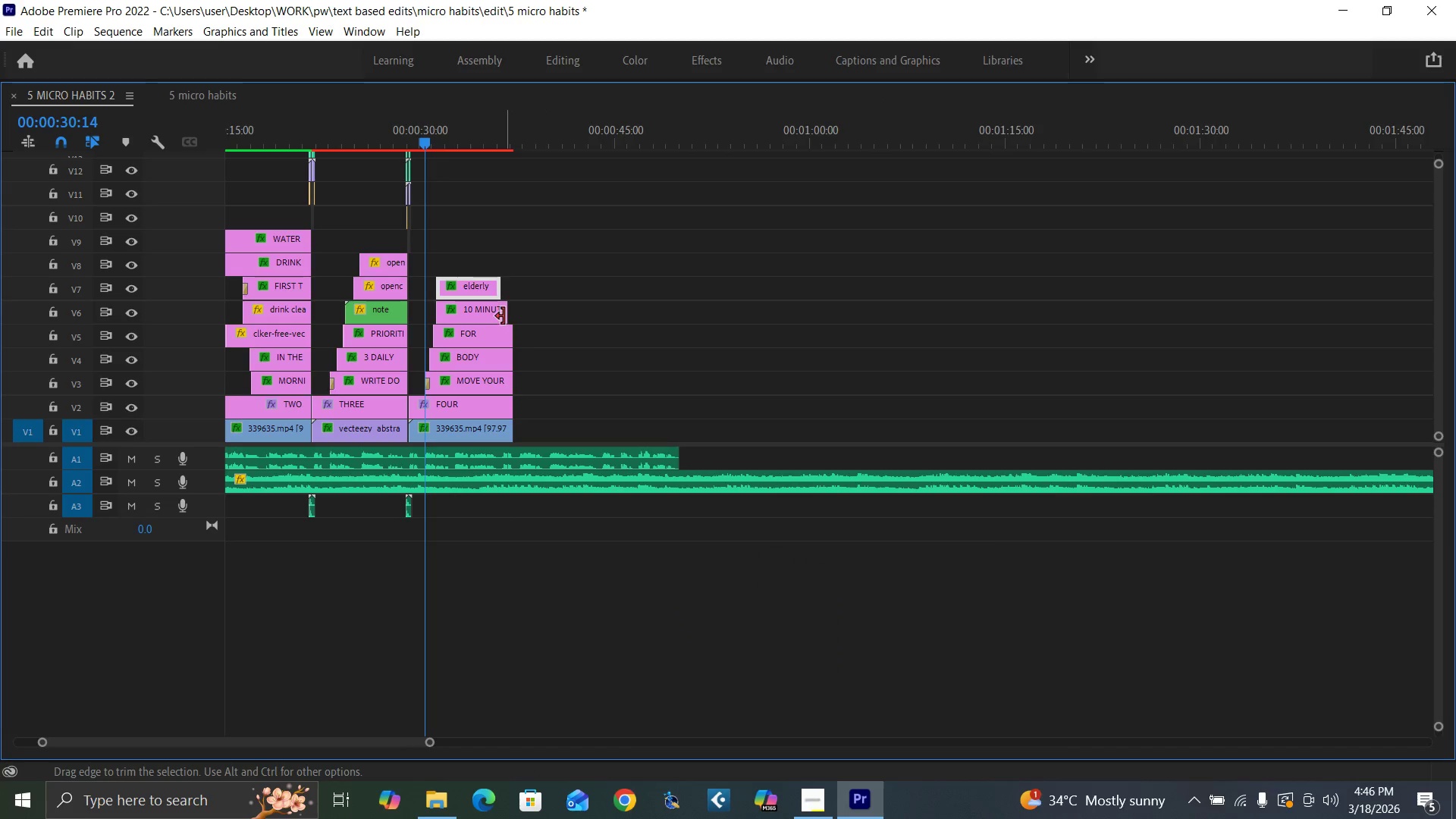 
left_click_drag(start_coordinate=[504, 316], to_coordinate=[509, 317])
 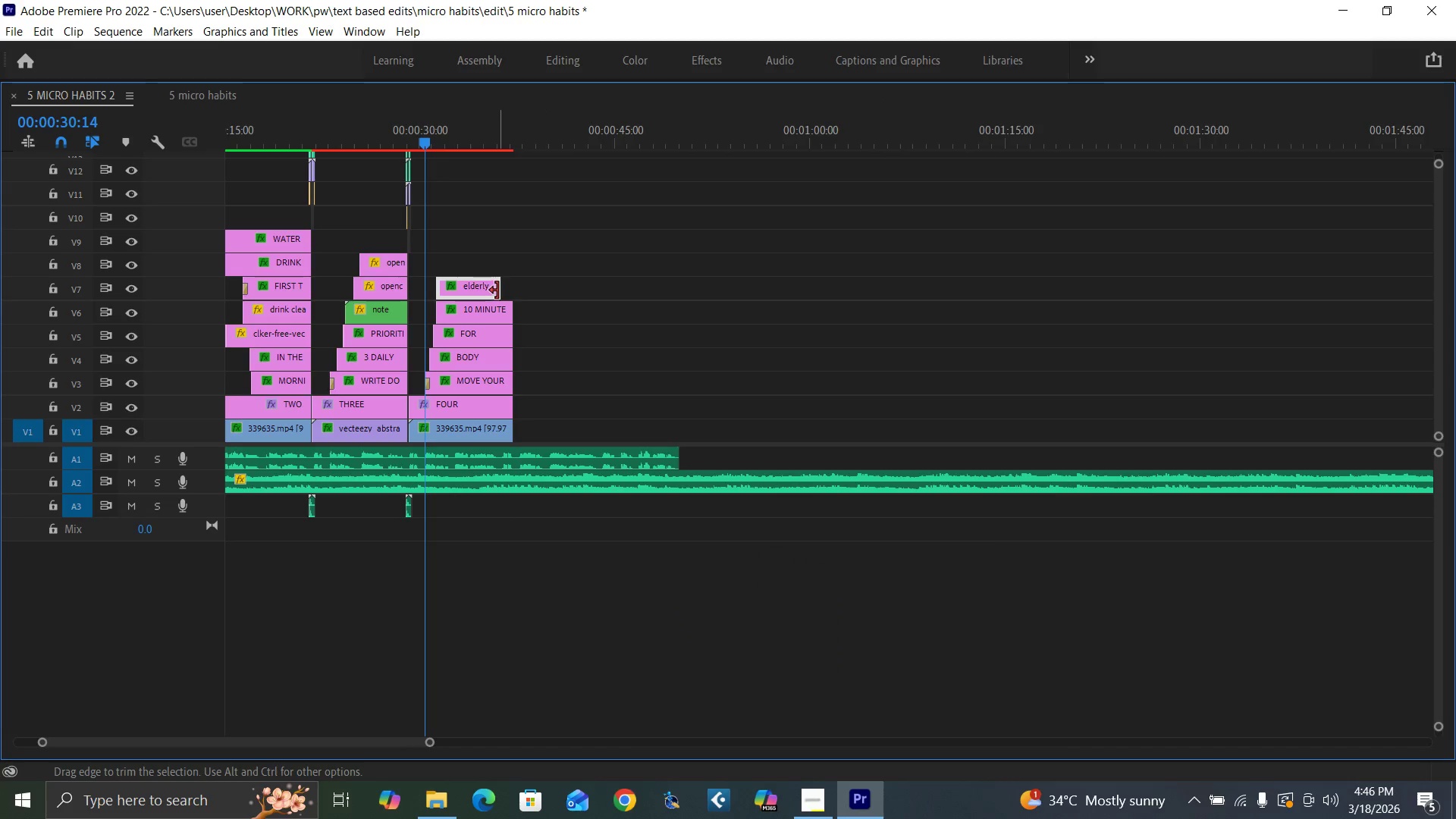 
left_click_drag(start_coordinate=[497, 290], to_coordinate=[504, 293])
 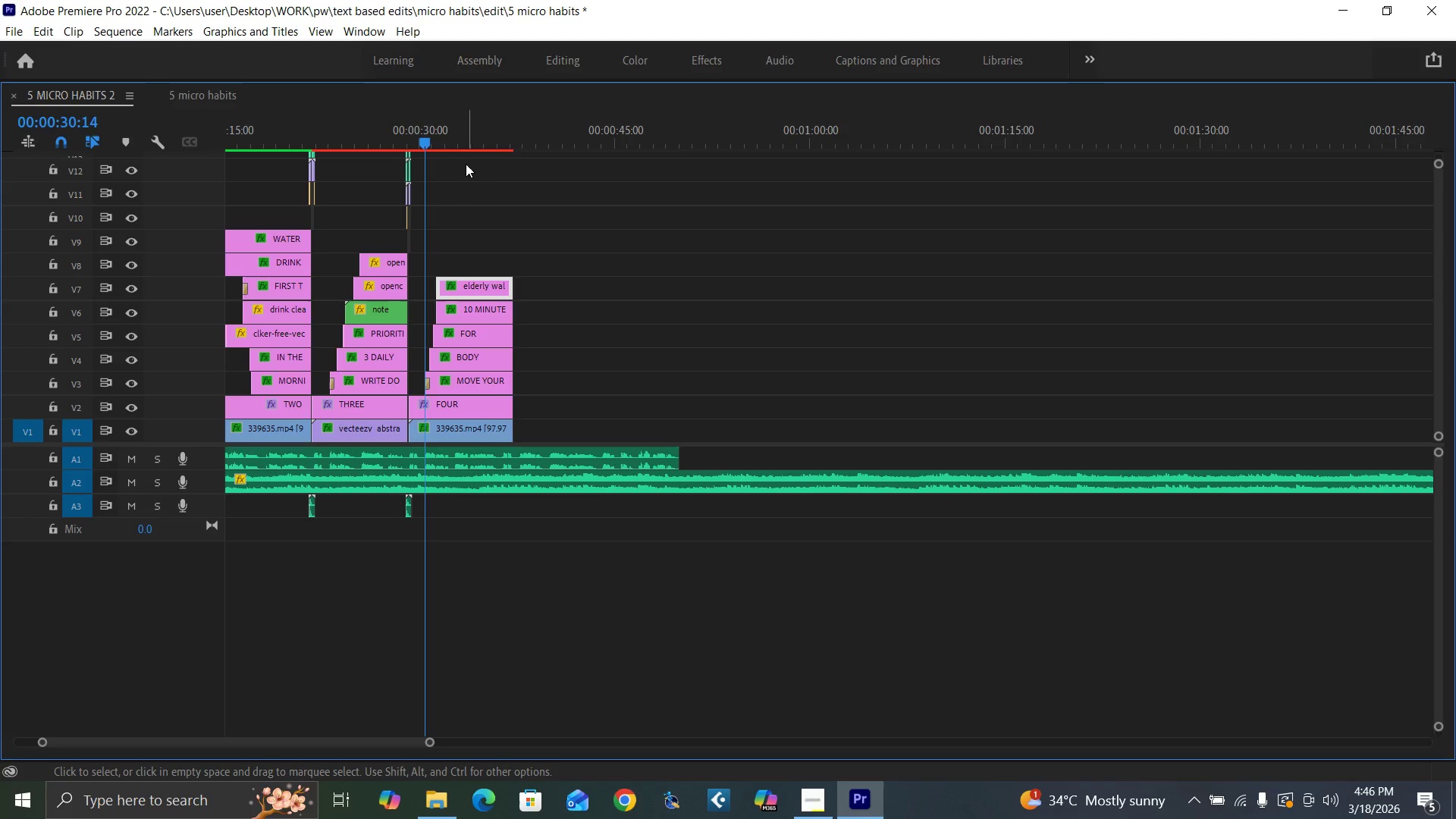 
left_click([463, 143])
 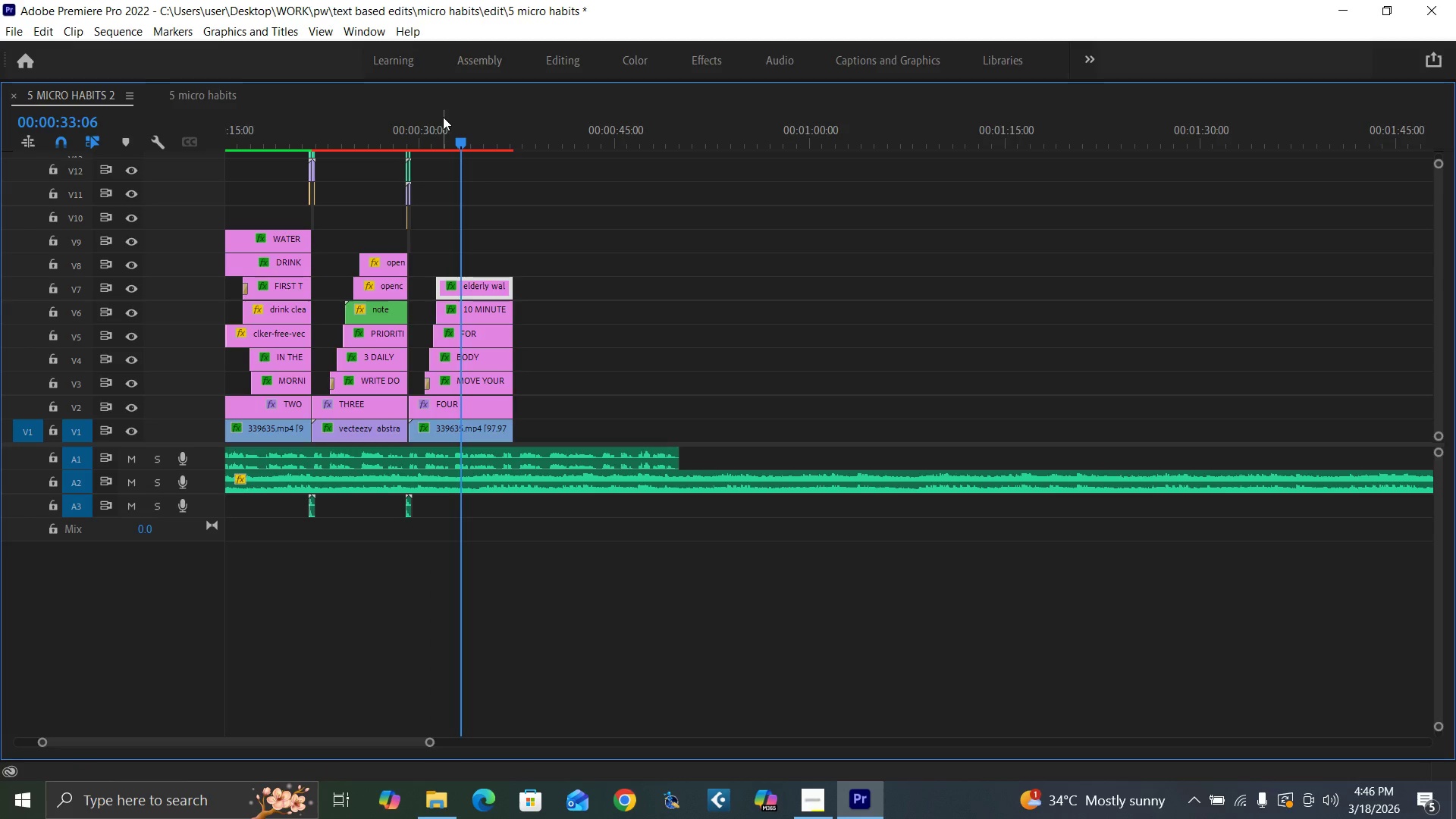 
key(Backquote)
 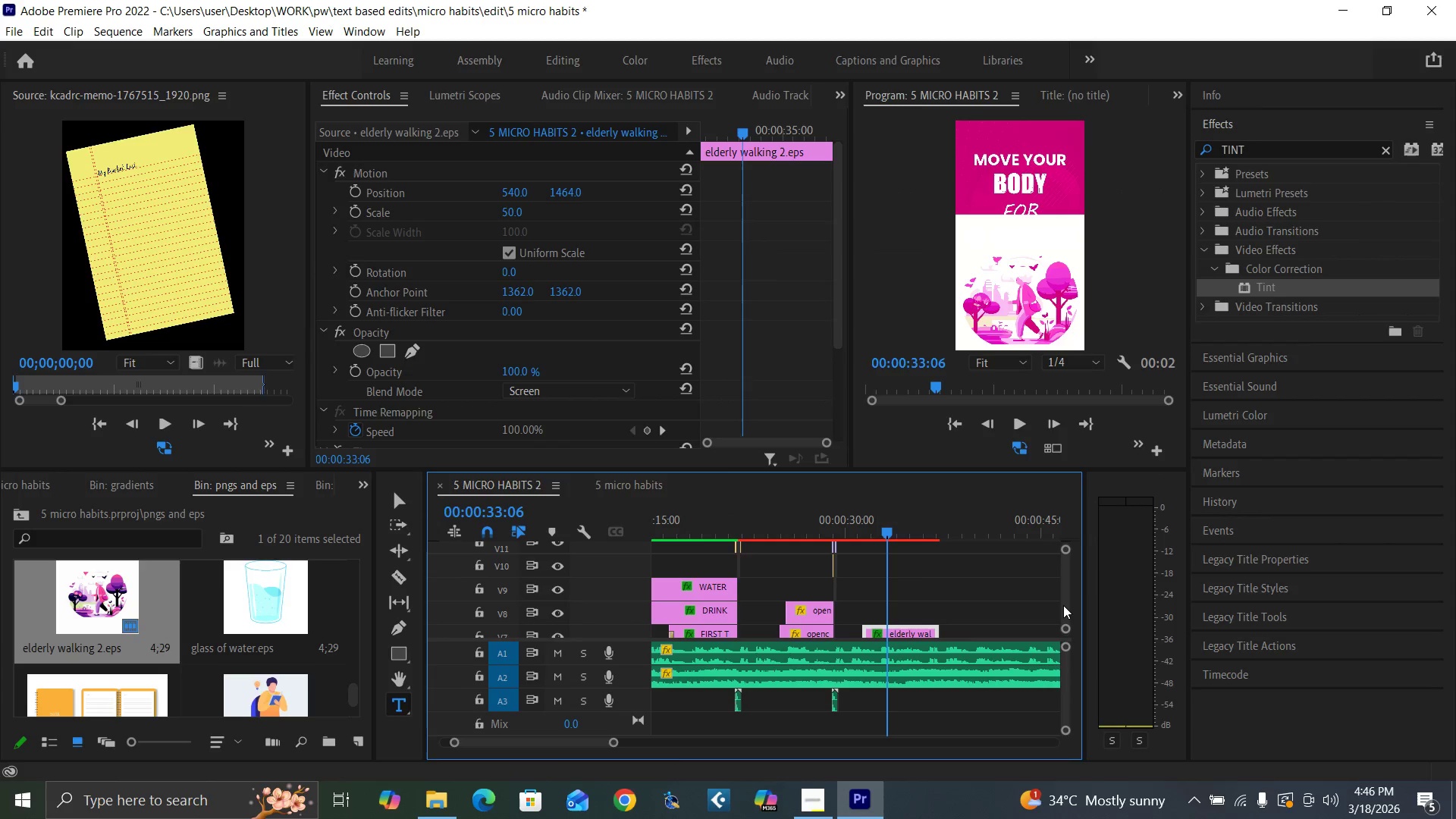 
wait(5.45)
 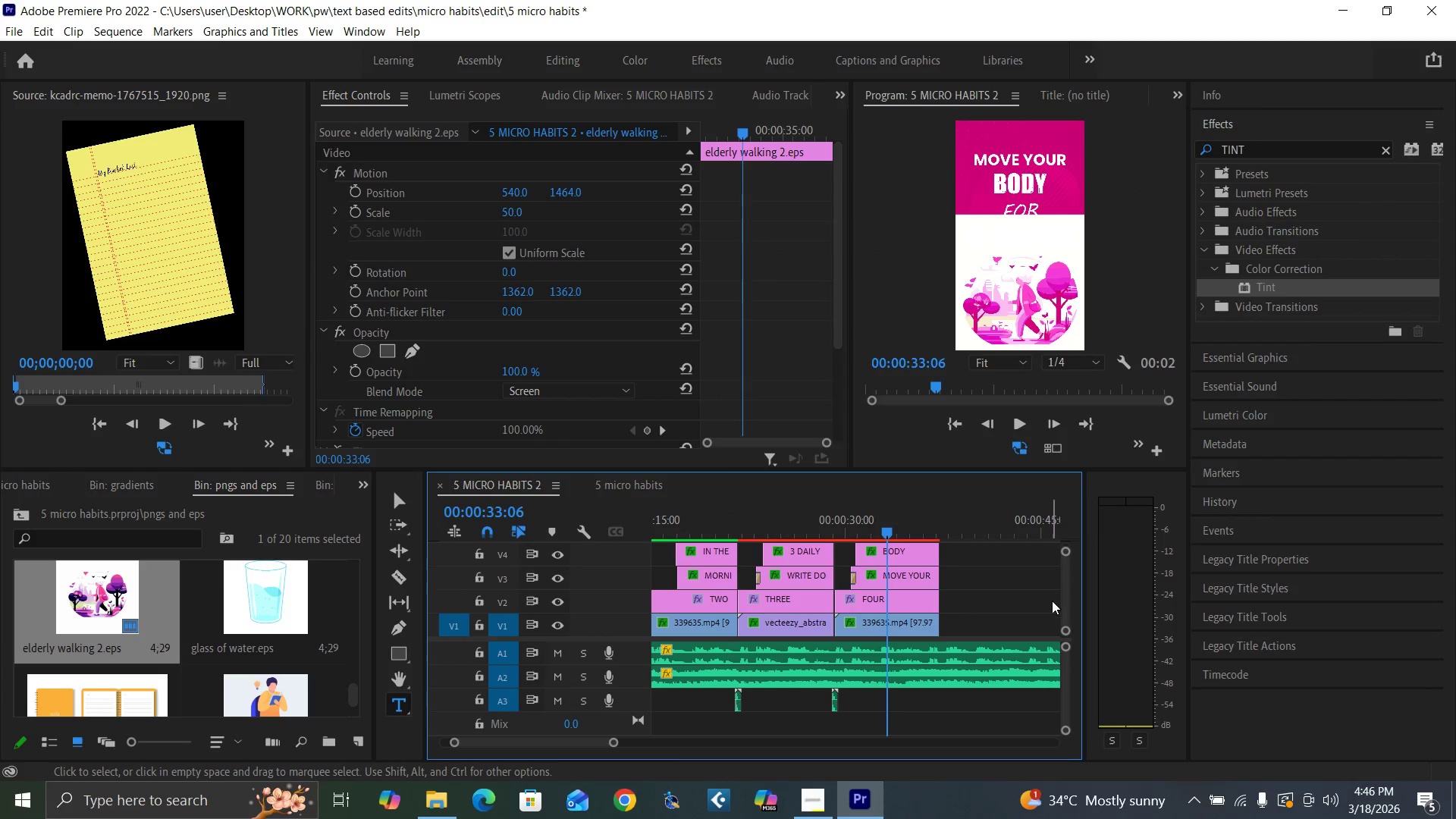 
key(Control+S)
 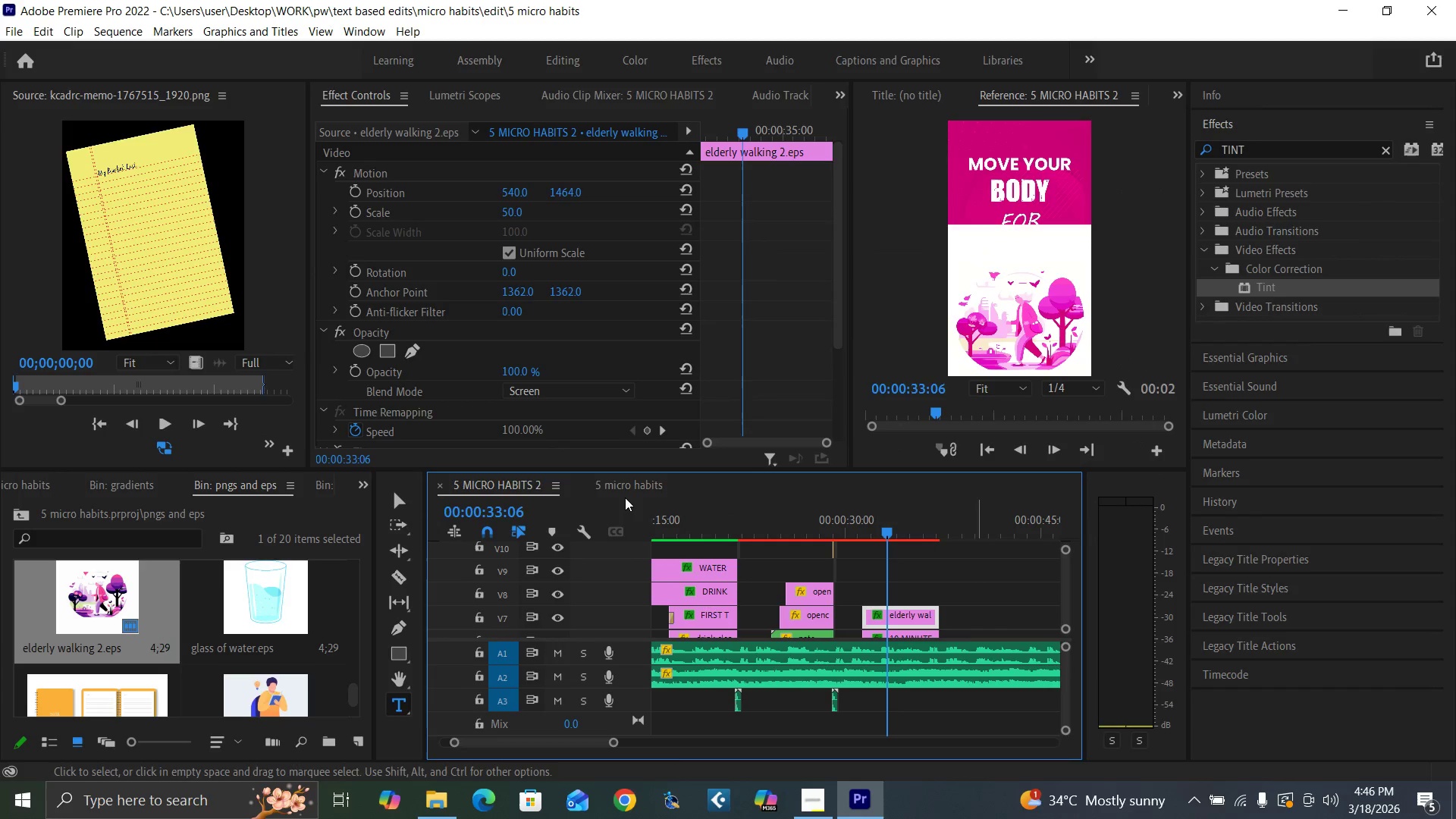 
left_click([633, 482])
 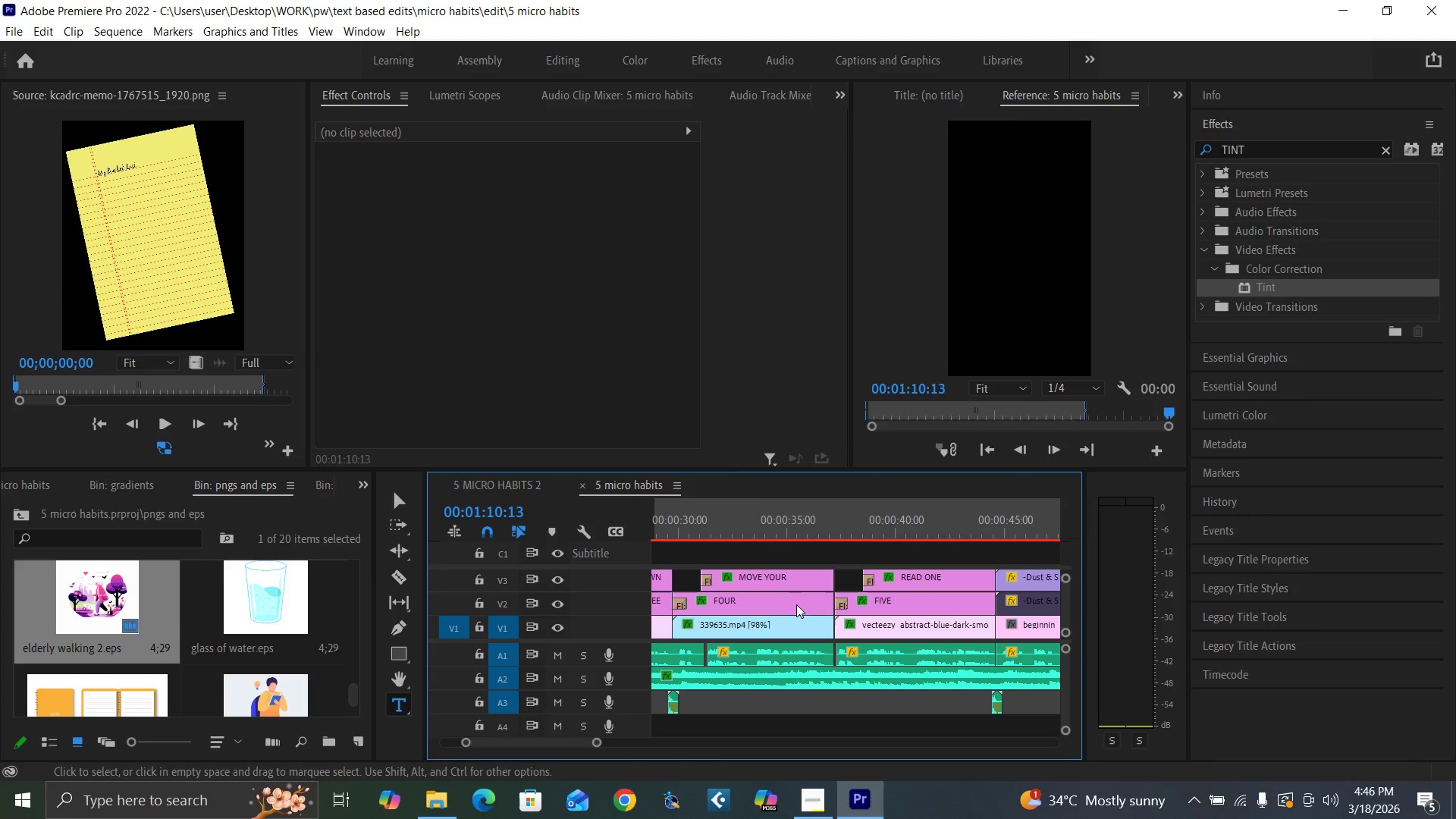 
left_click([723, 535])
 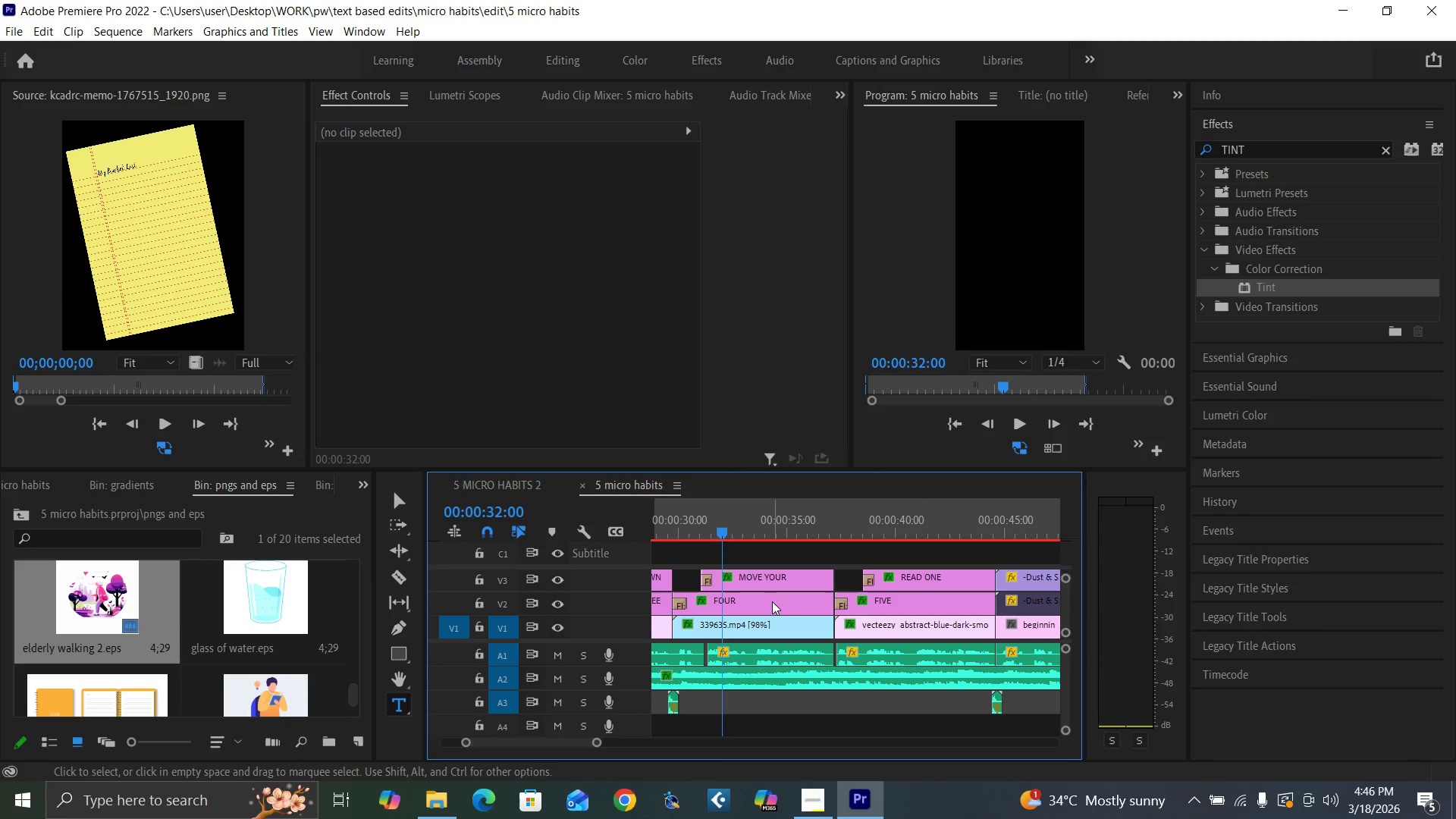 
left_click([772, 601])
 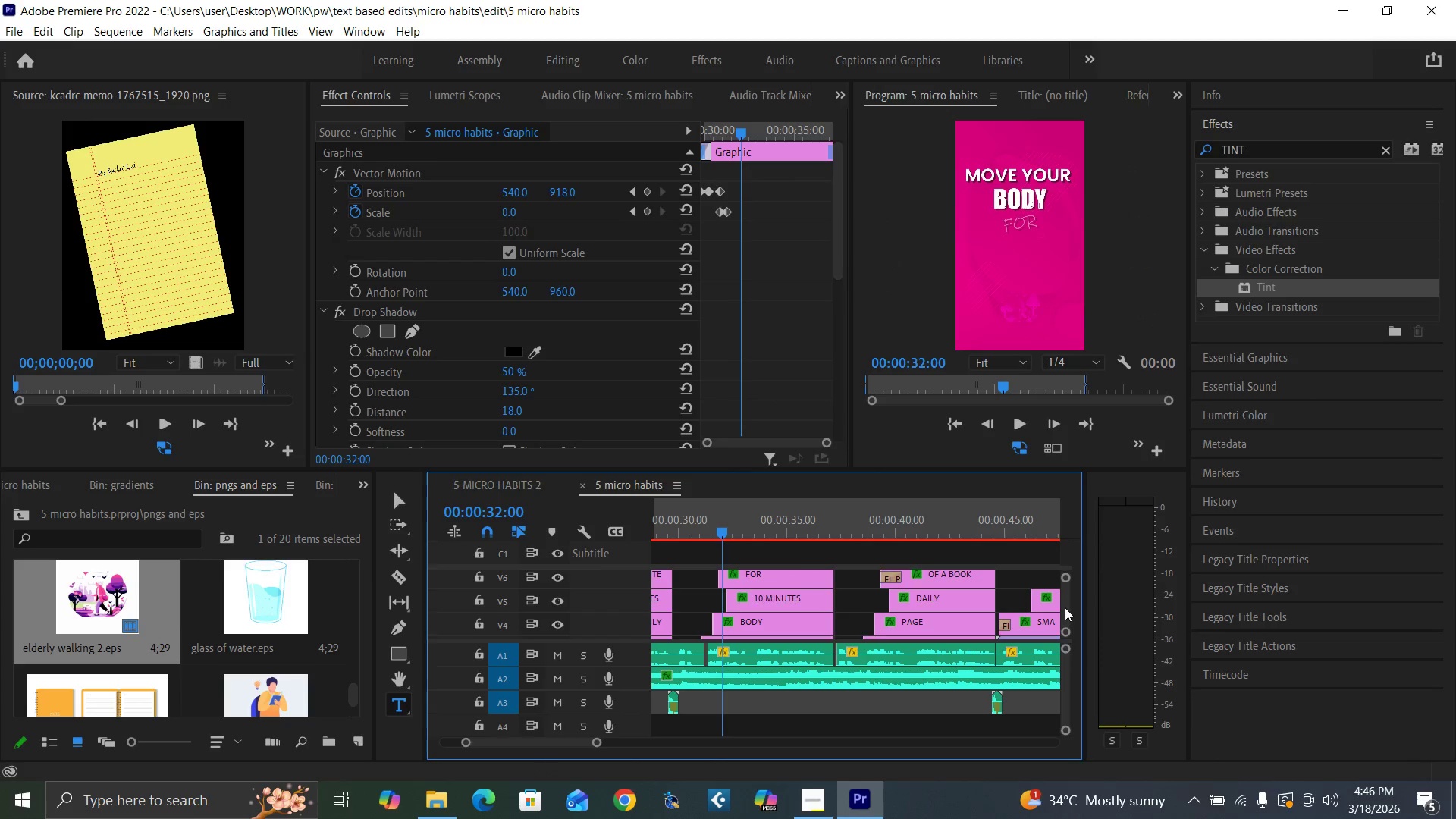 
wait(7.34)
 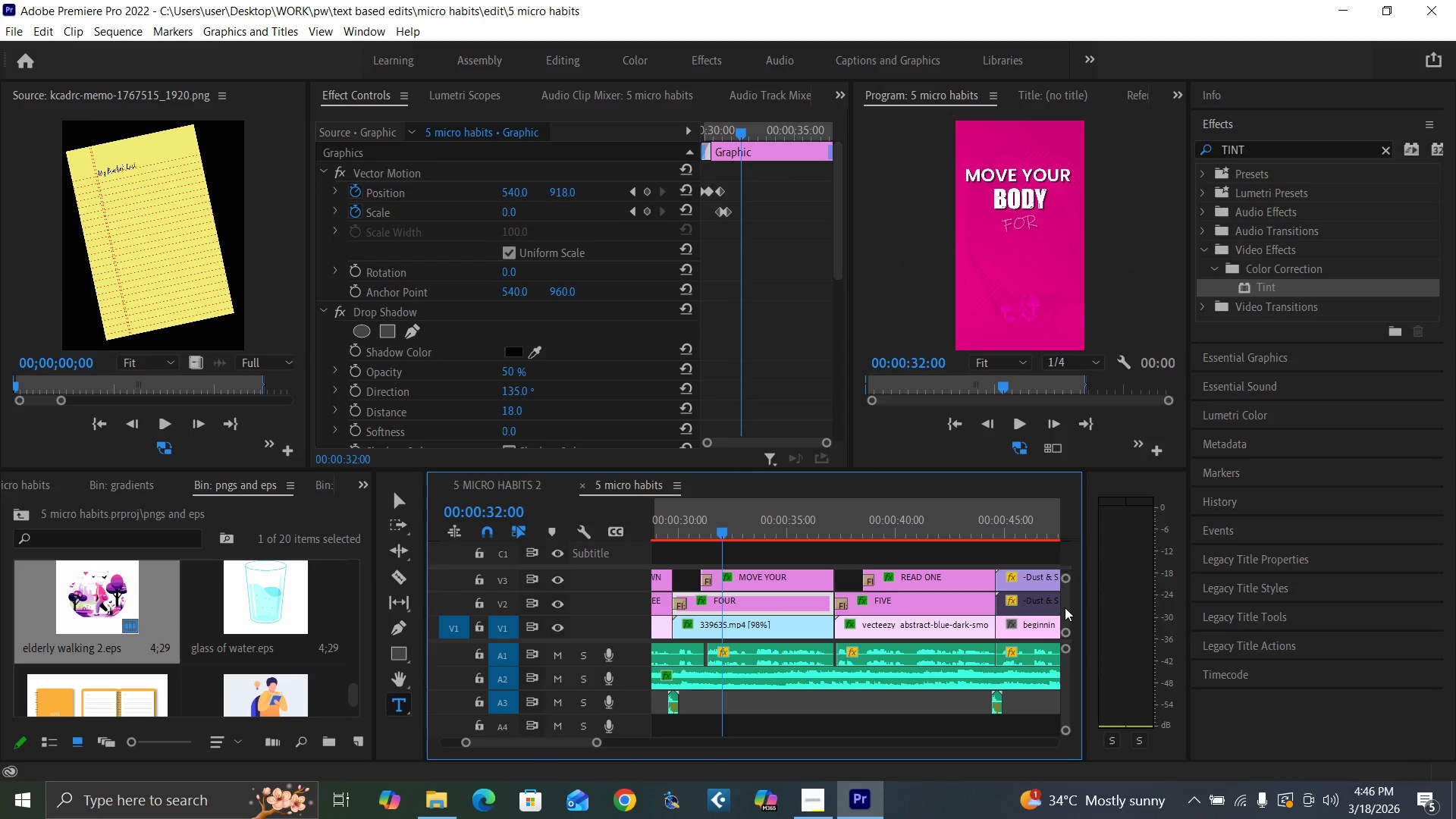 
left_click([789, 628])
 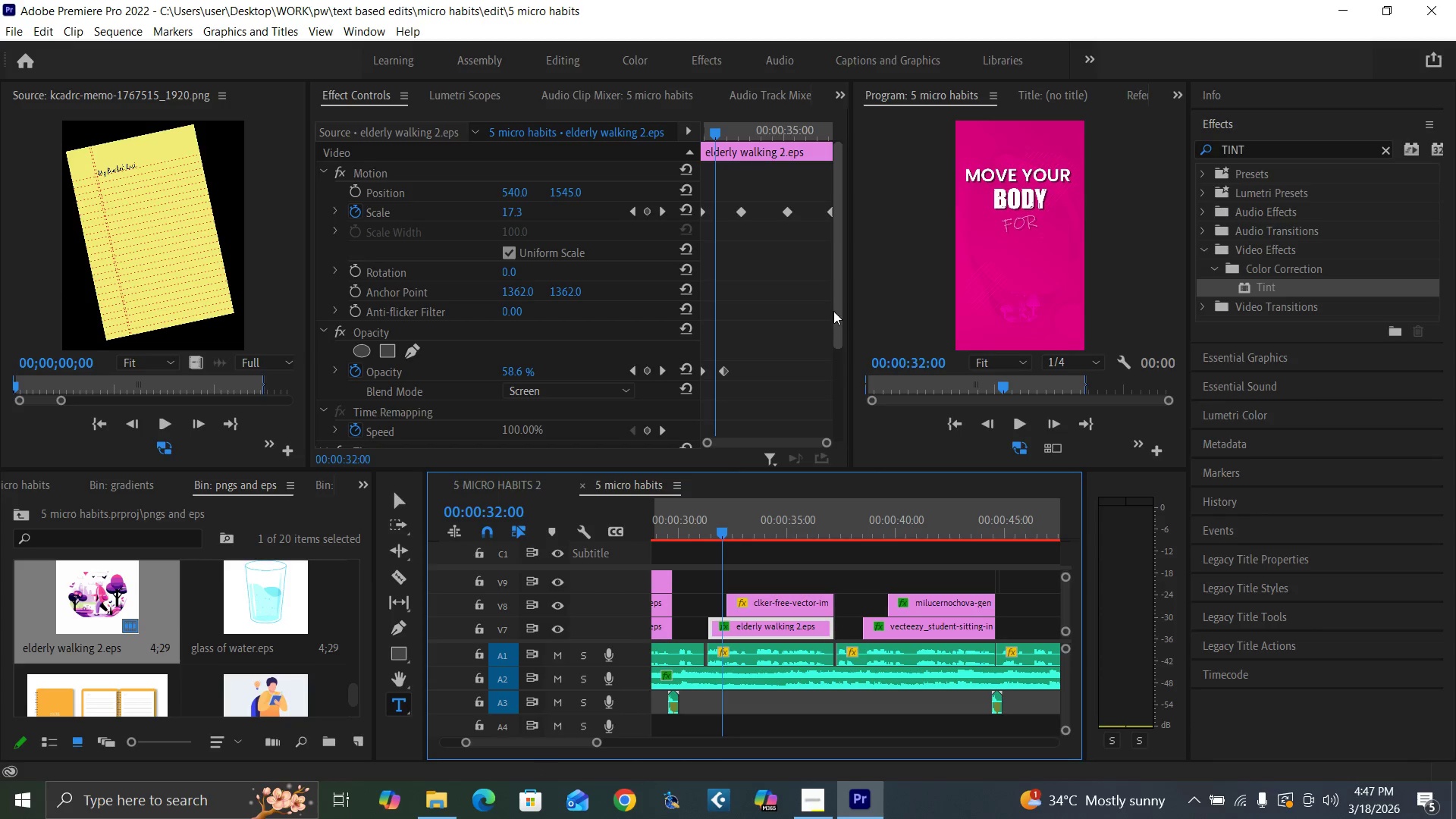 
left_click_drag(start_coordinate=[837, 325], to_coordinate=[839, 419])
 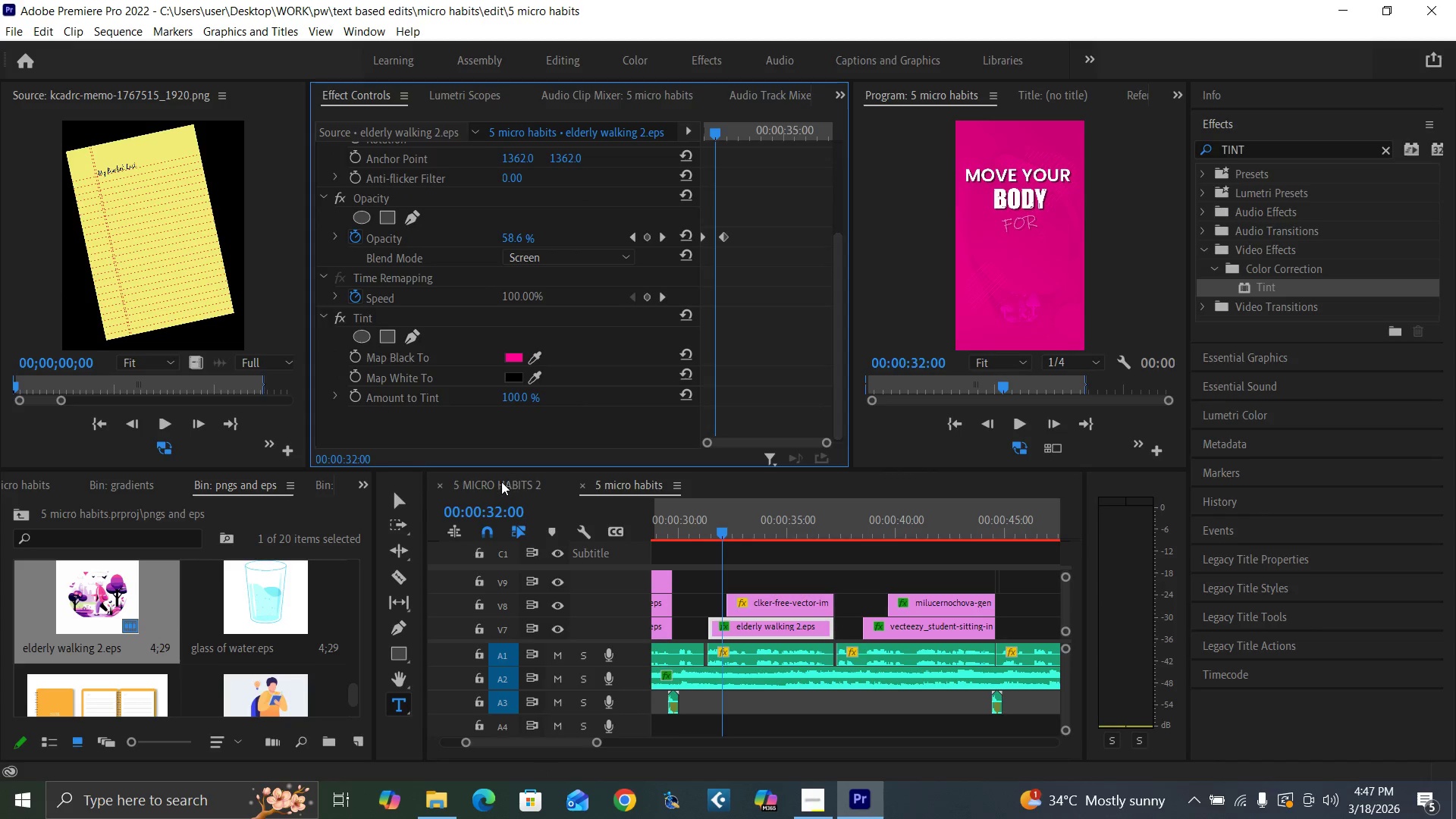 
left_click([497, 482])
 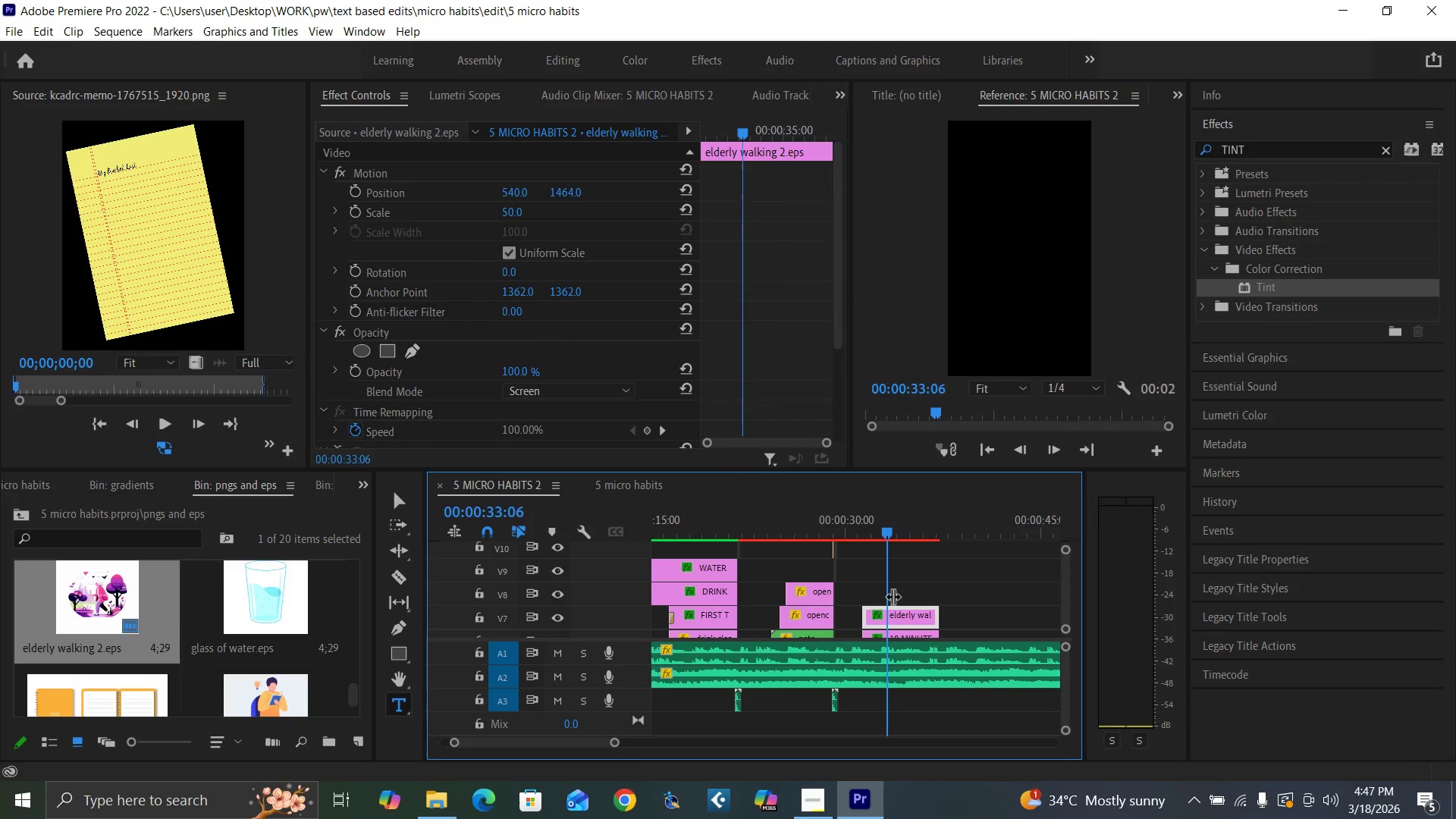 
left_click([910, 598])
 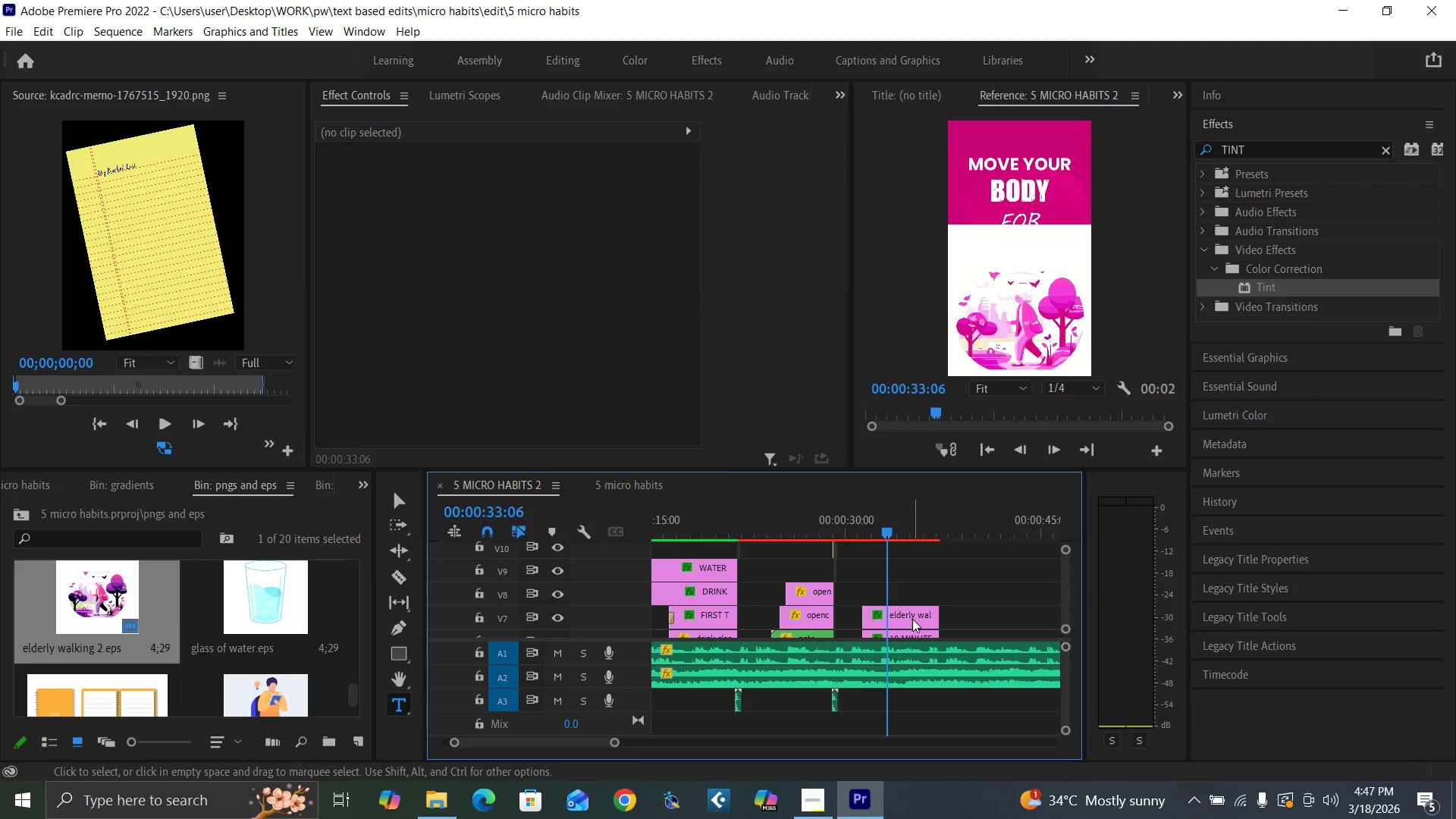 
double_click([912, 619])
 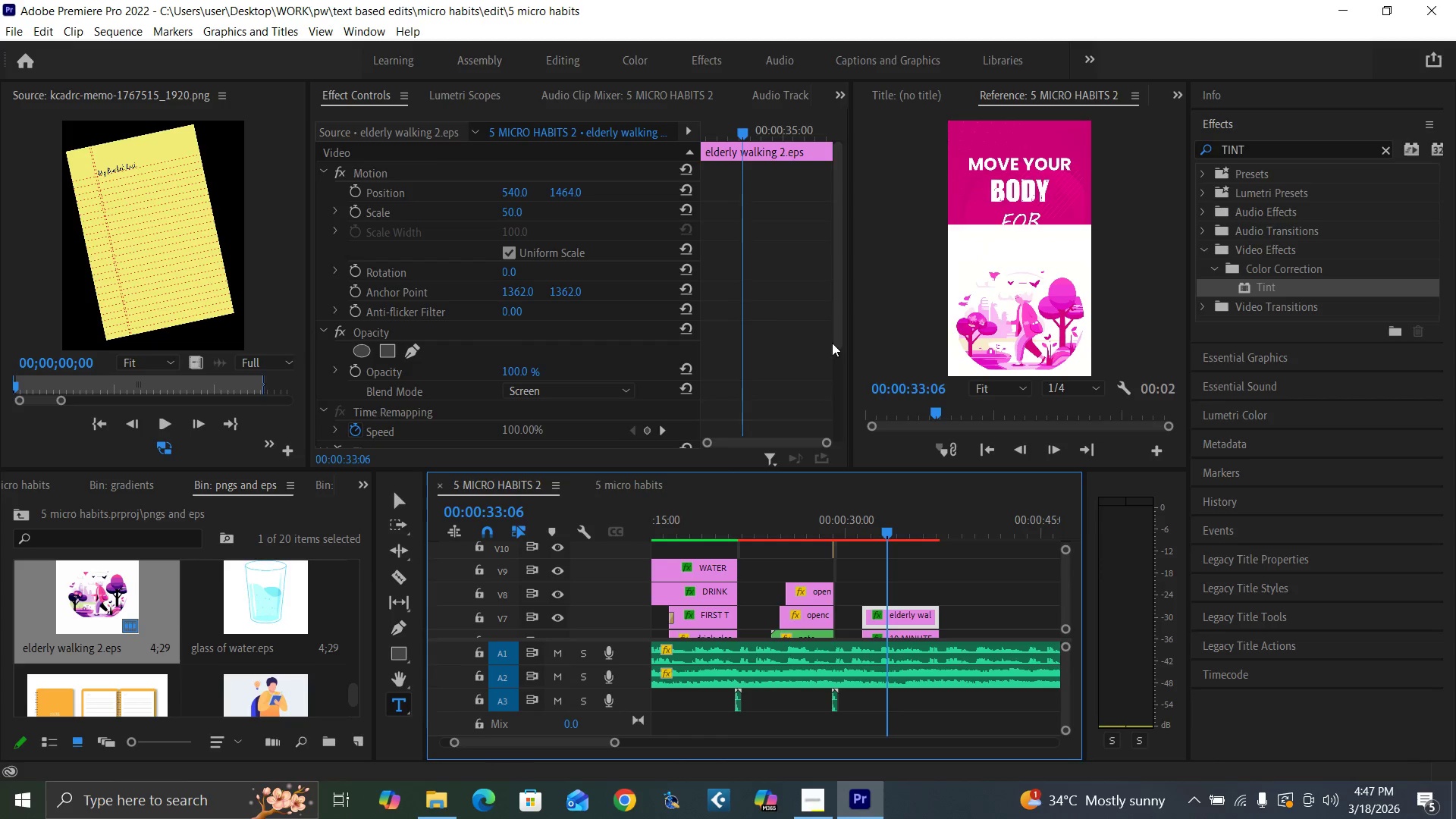 
left_click_drag(start_coordinate=[833, 344], to_coordinate=[846, 479])
 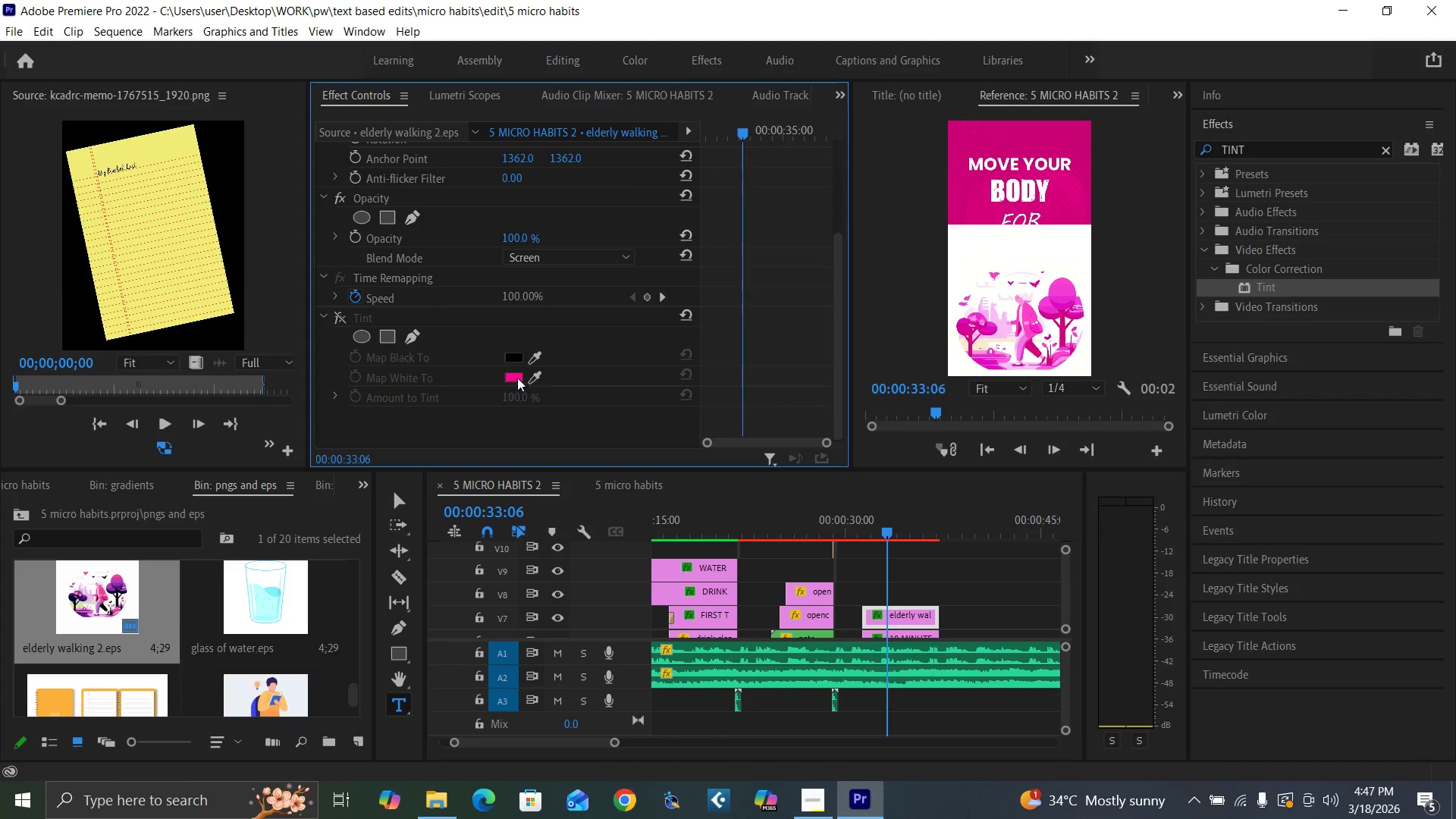 
left_click([517, 376])
 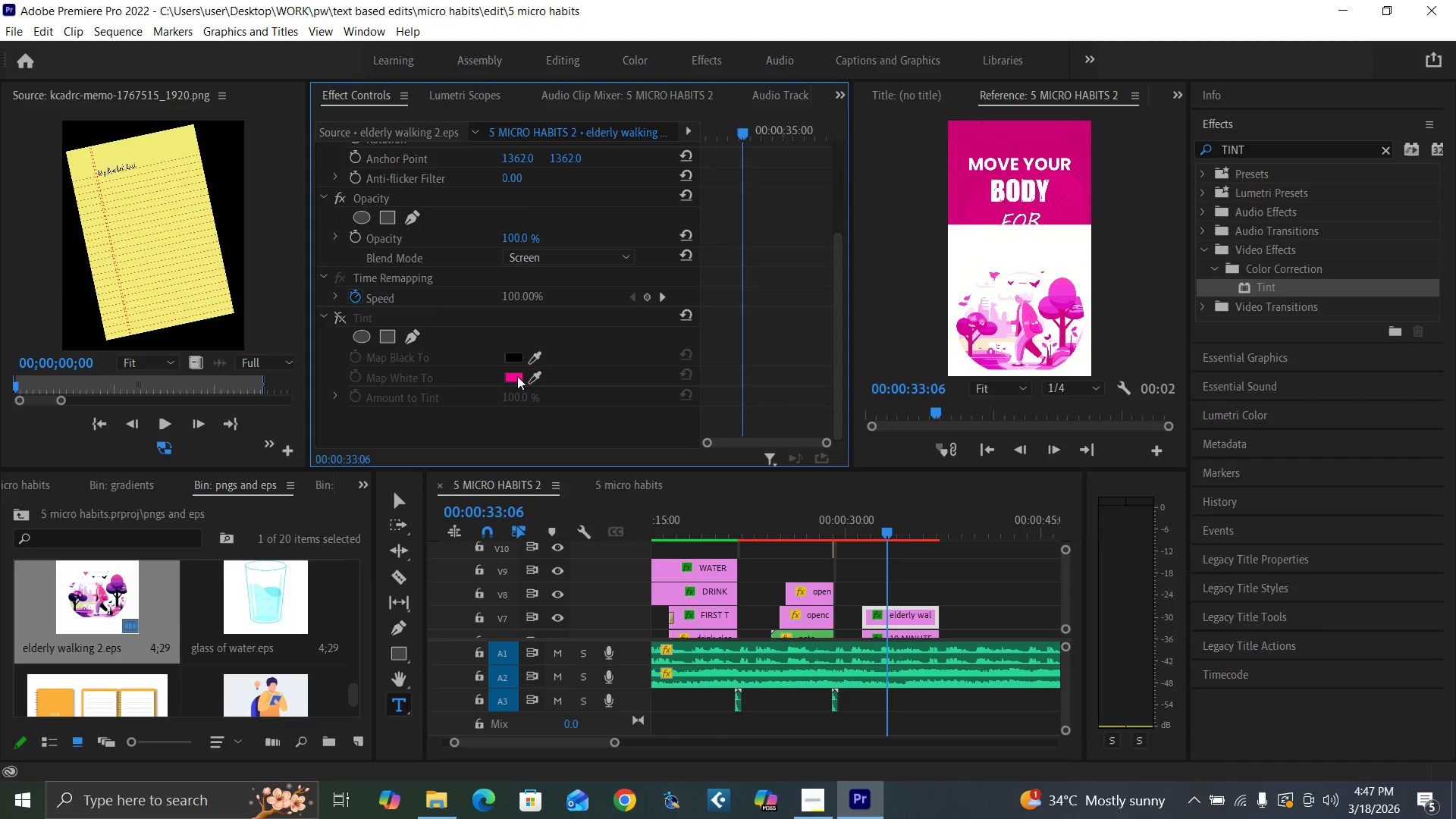 
left_click([517, 376])
 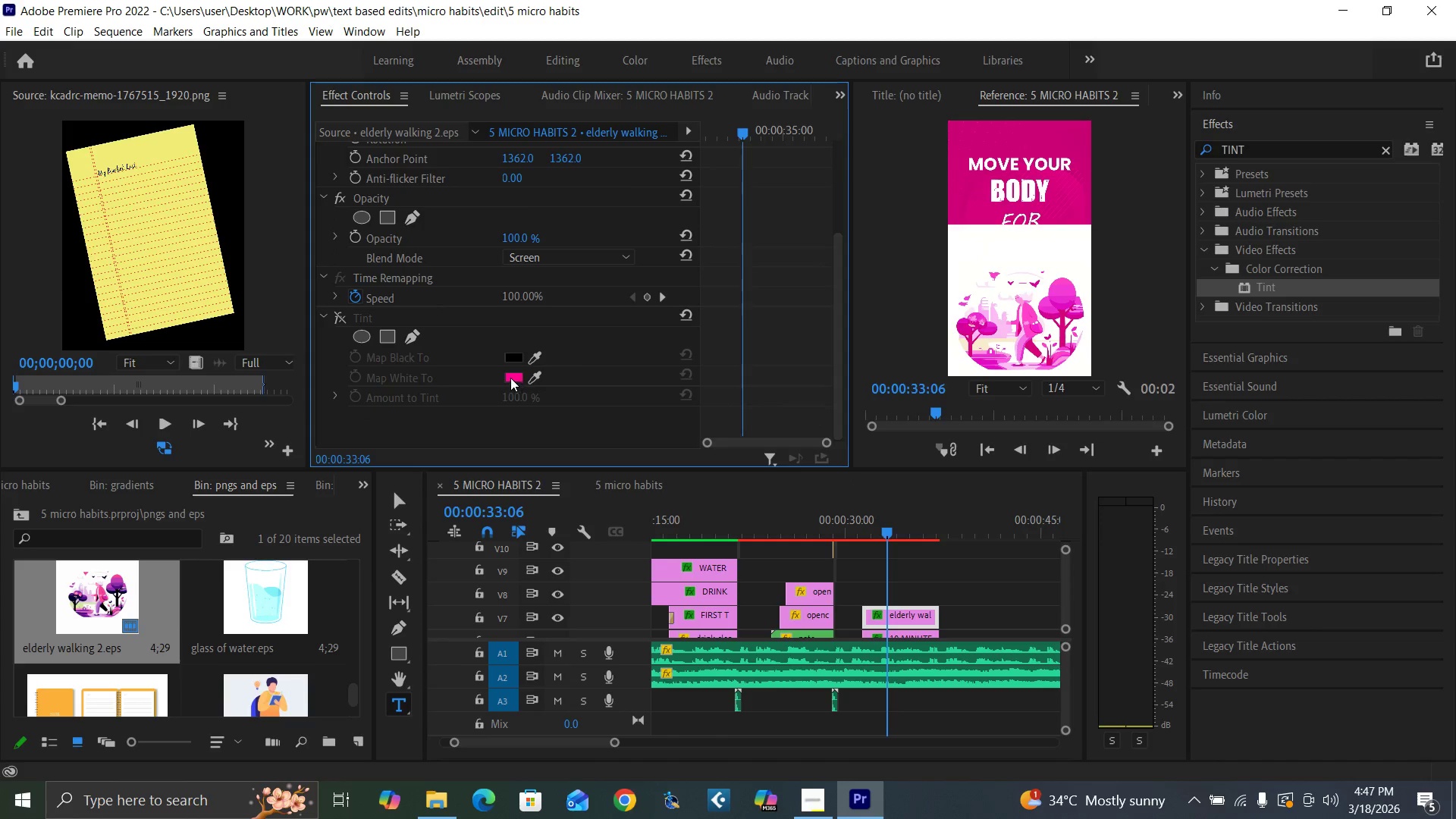 
left_click([510, 378])
 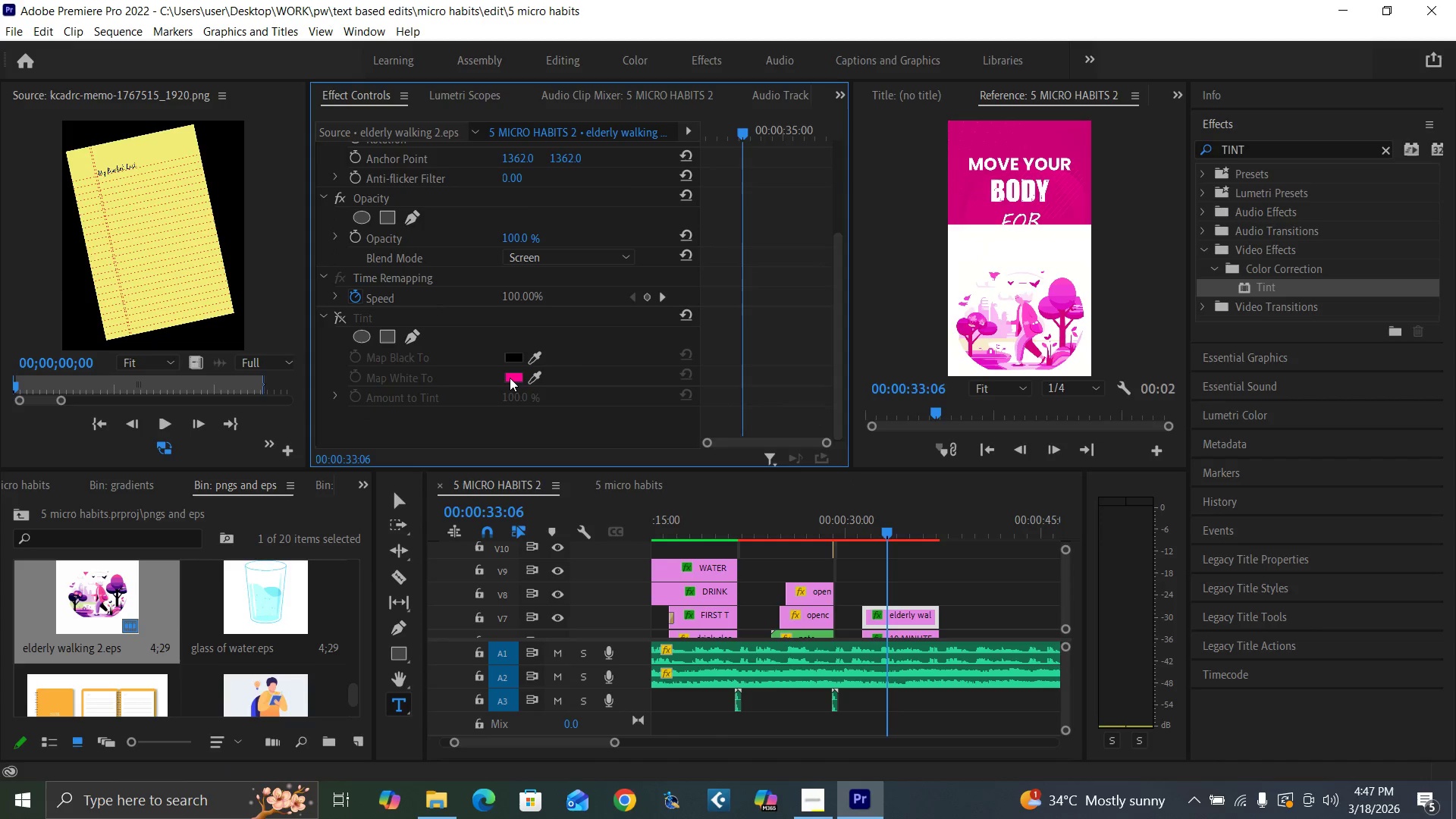 
left_click([510, 378])
 